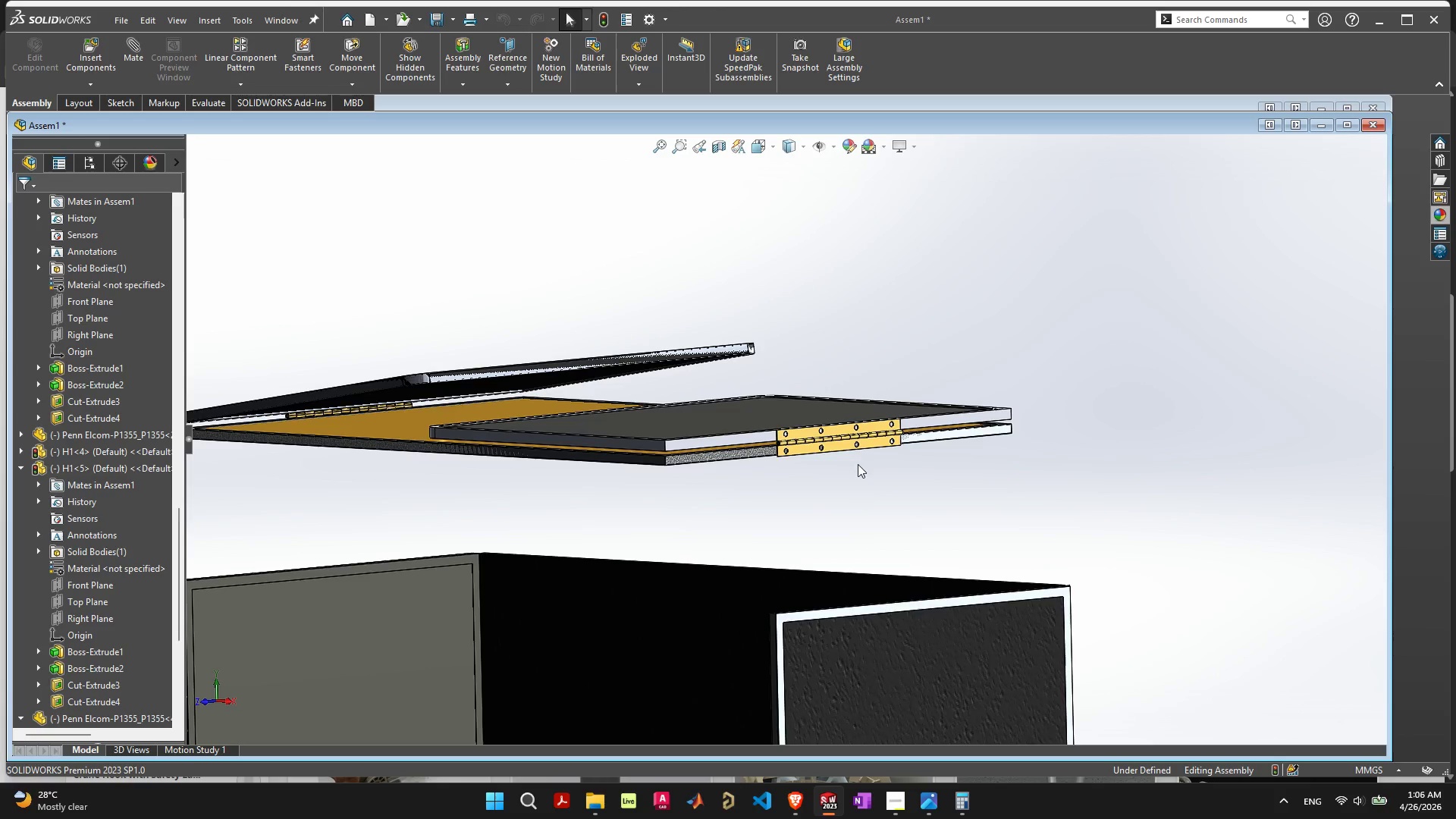 
scroll: coordinate [828, 453], scroll_direction: up, amount: 6.0
 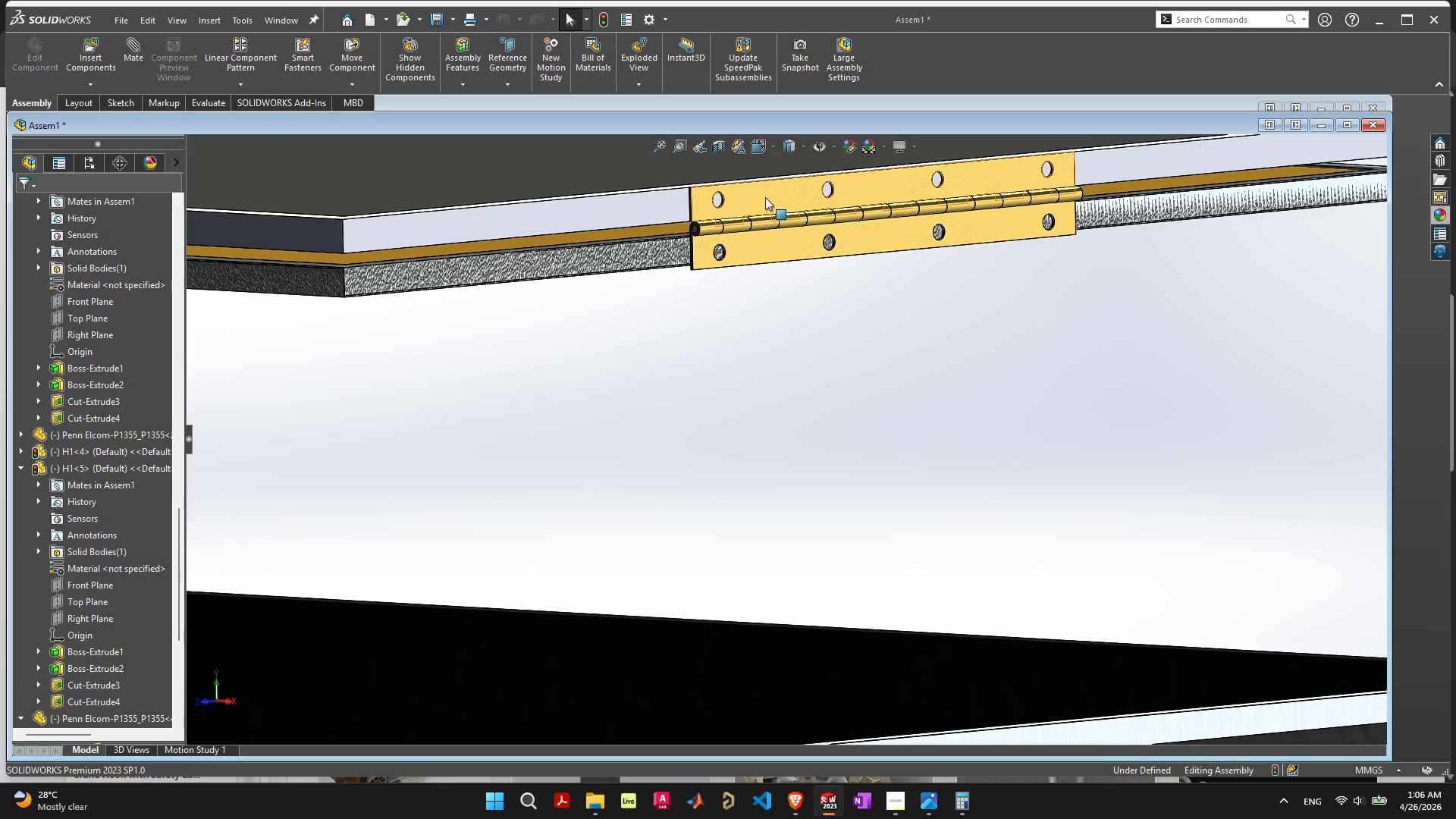 
left_click([765, 196])
 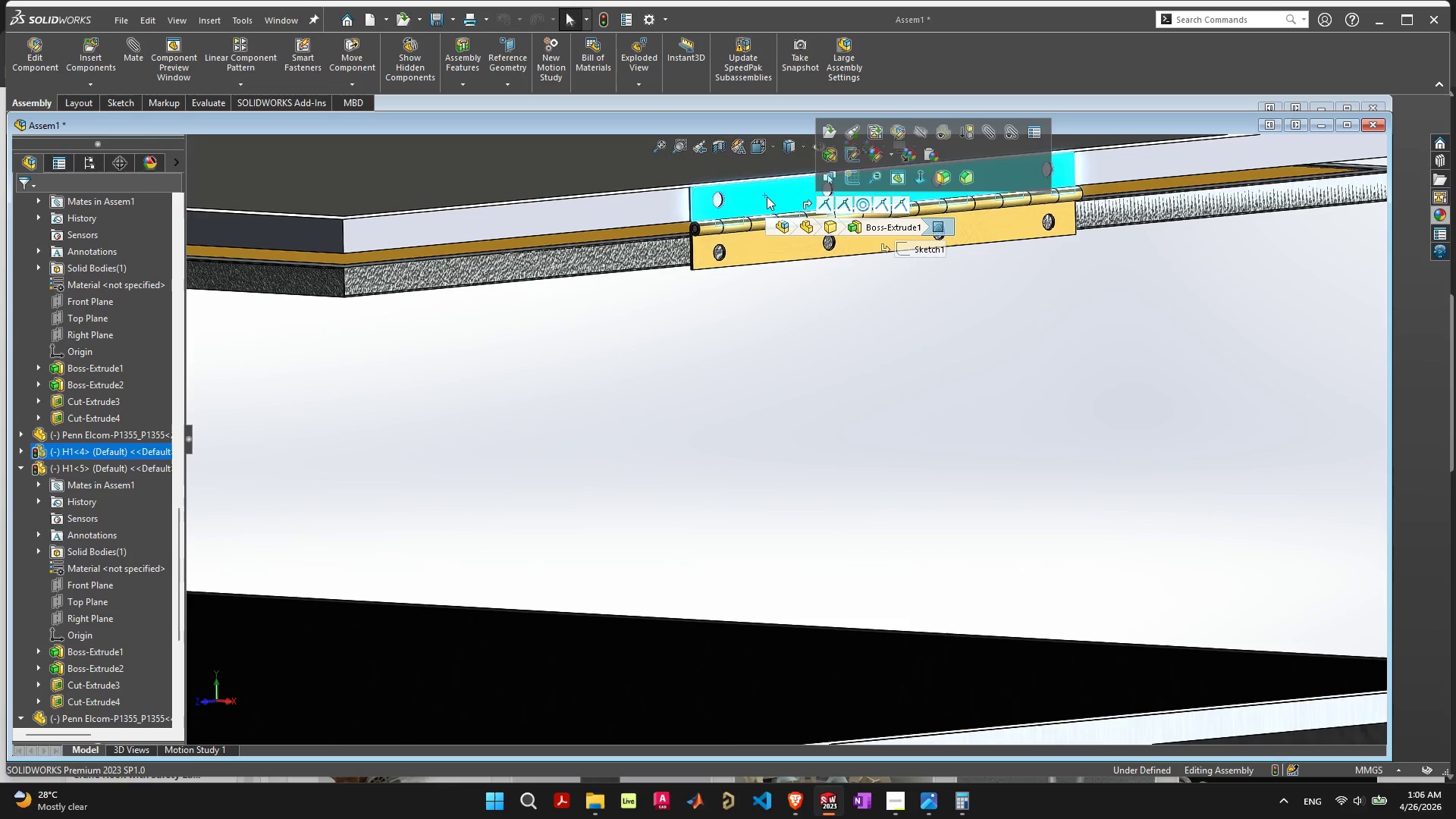 
scroll: coordinate [686, 515], scroll_direction: down, amount: 10.0
 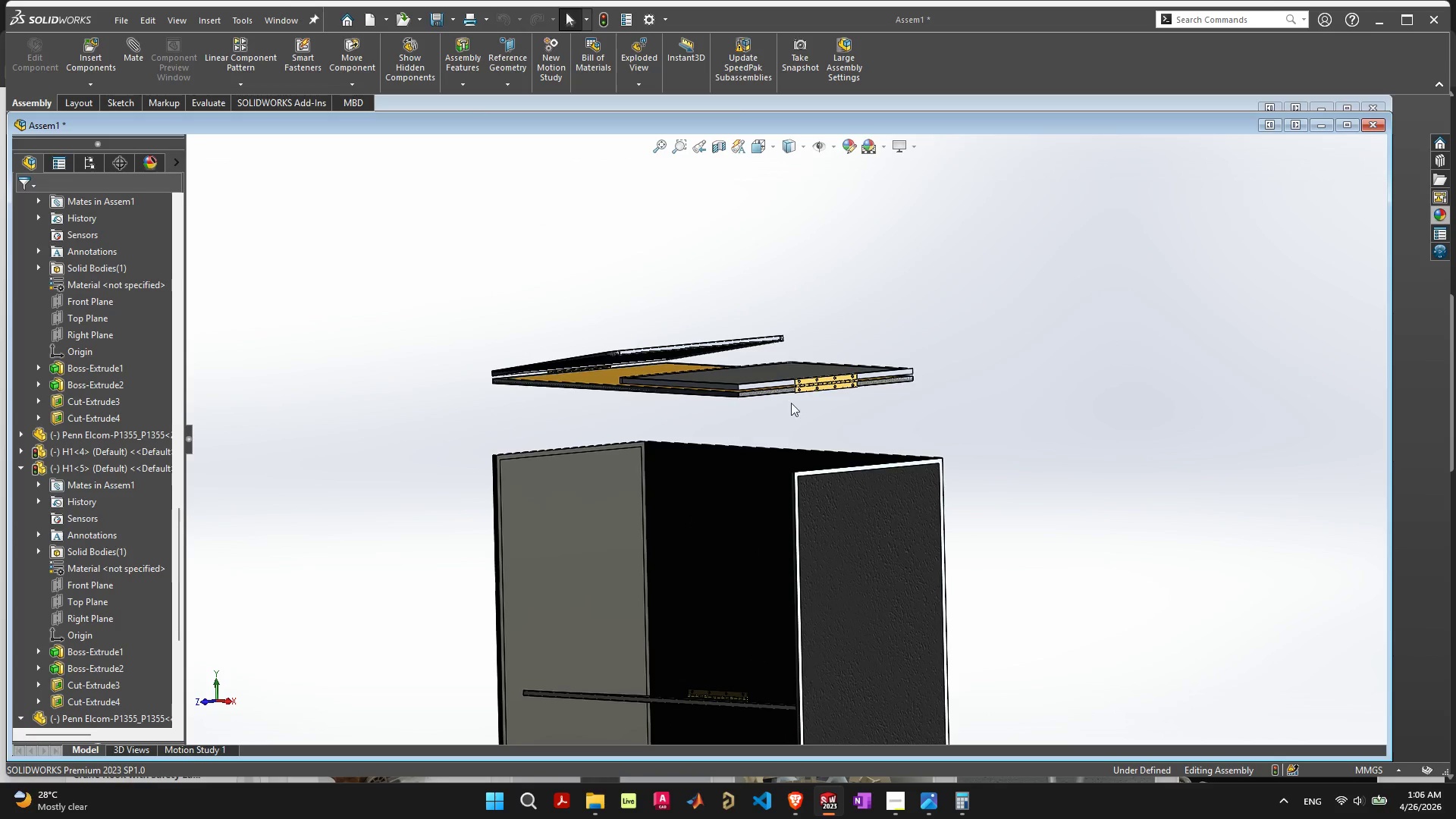 
scroll: coordinate [731, 405], scroll_direction: up, amount: 3.0
 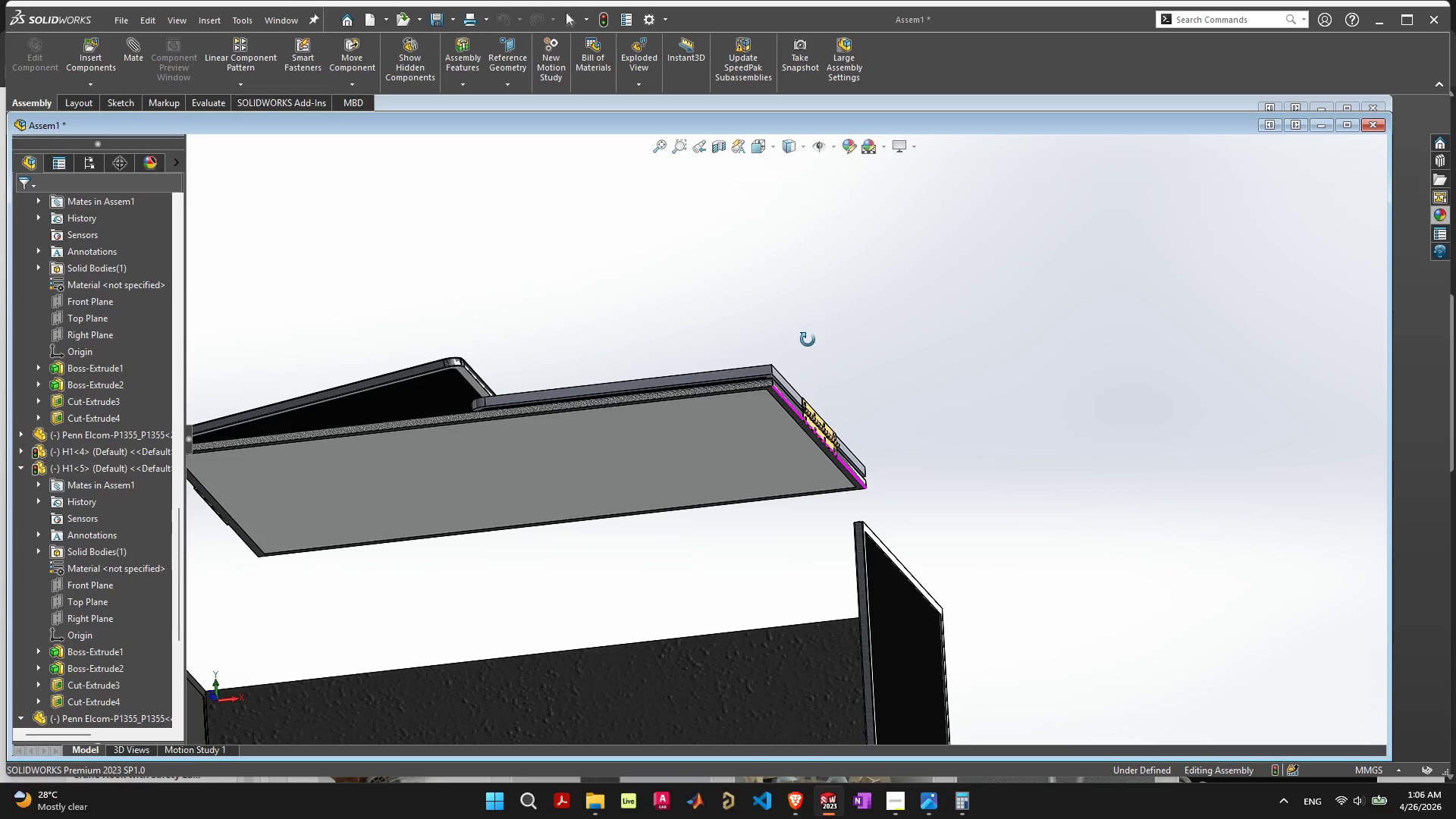 
left_click([647, 453])
 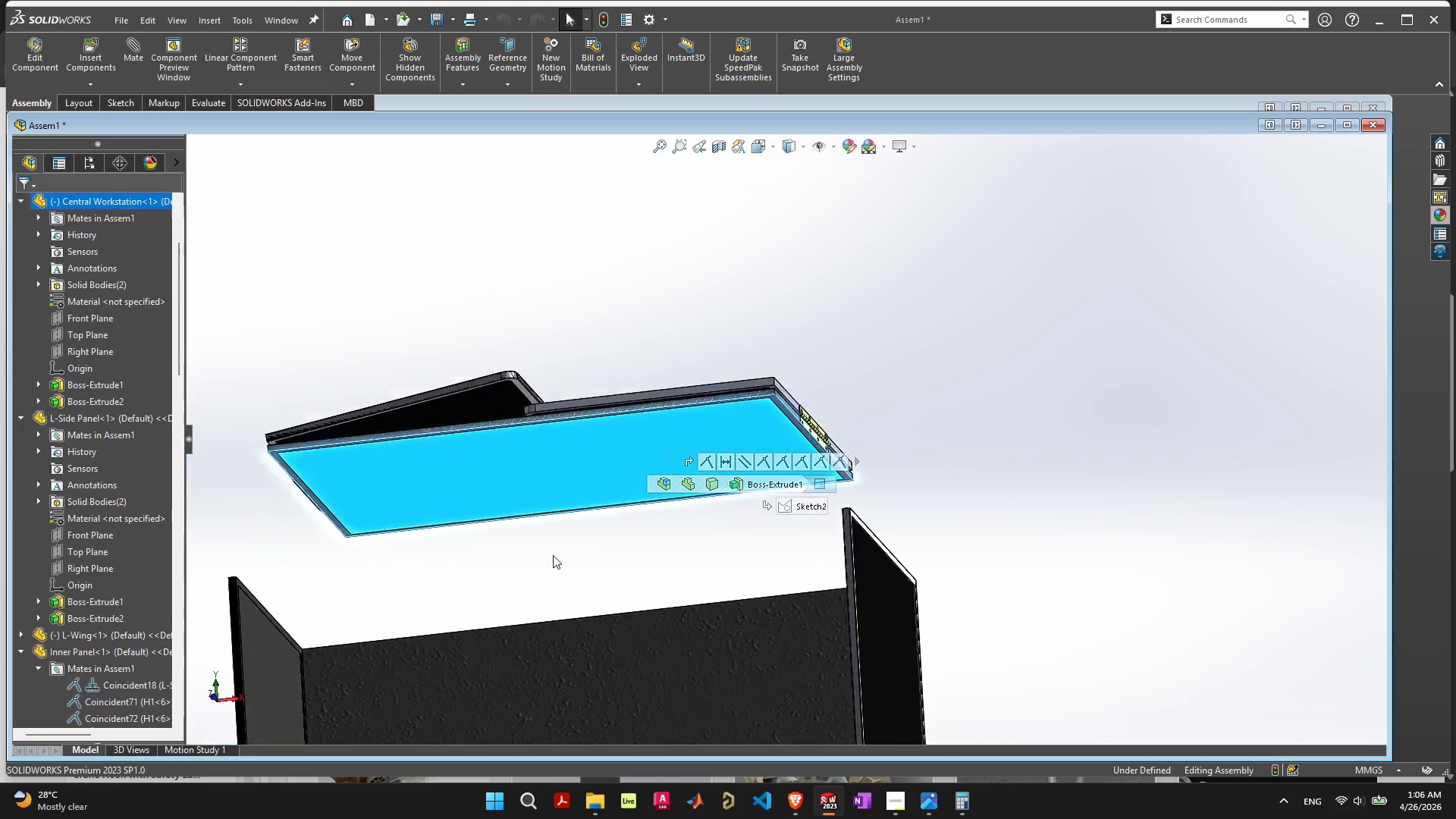 
scroll: coordinate [553, 556], scroll_direction: down, amount: 5.0
 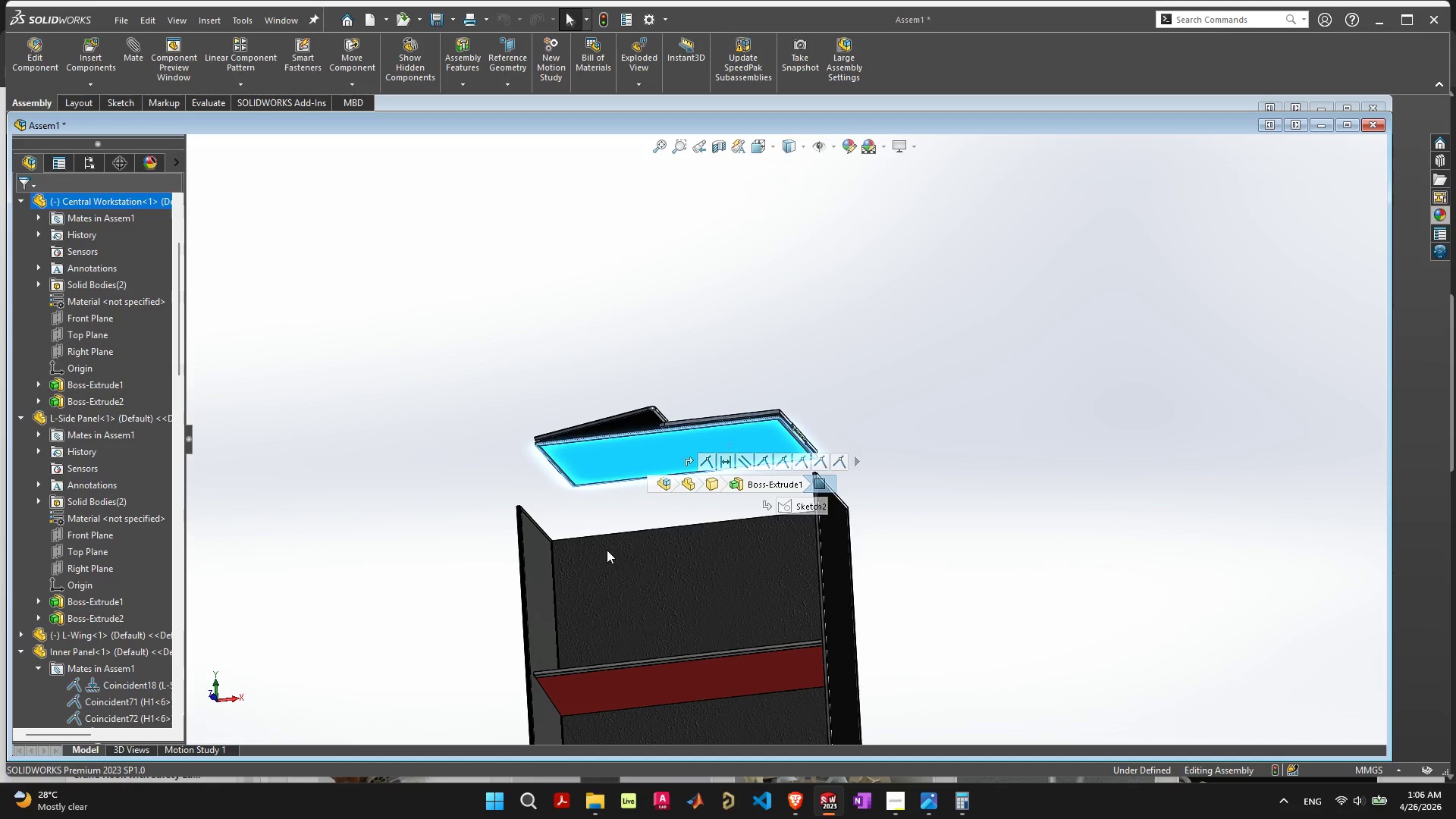 
hold_key(key=ShiftLeft, duration=0.42)
 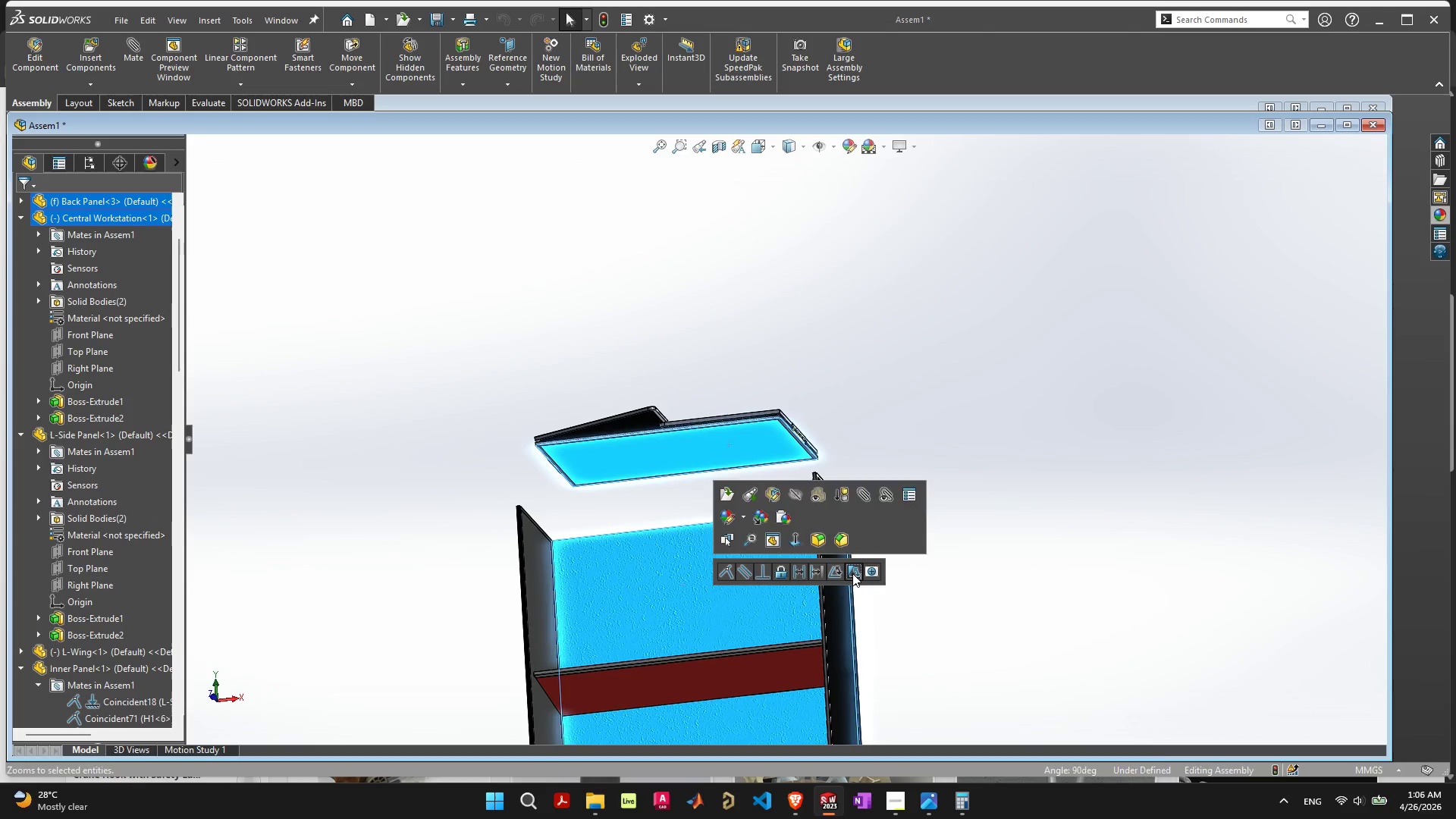 
wait(10.61)
 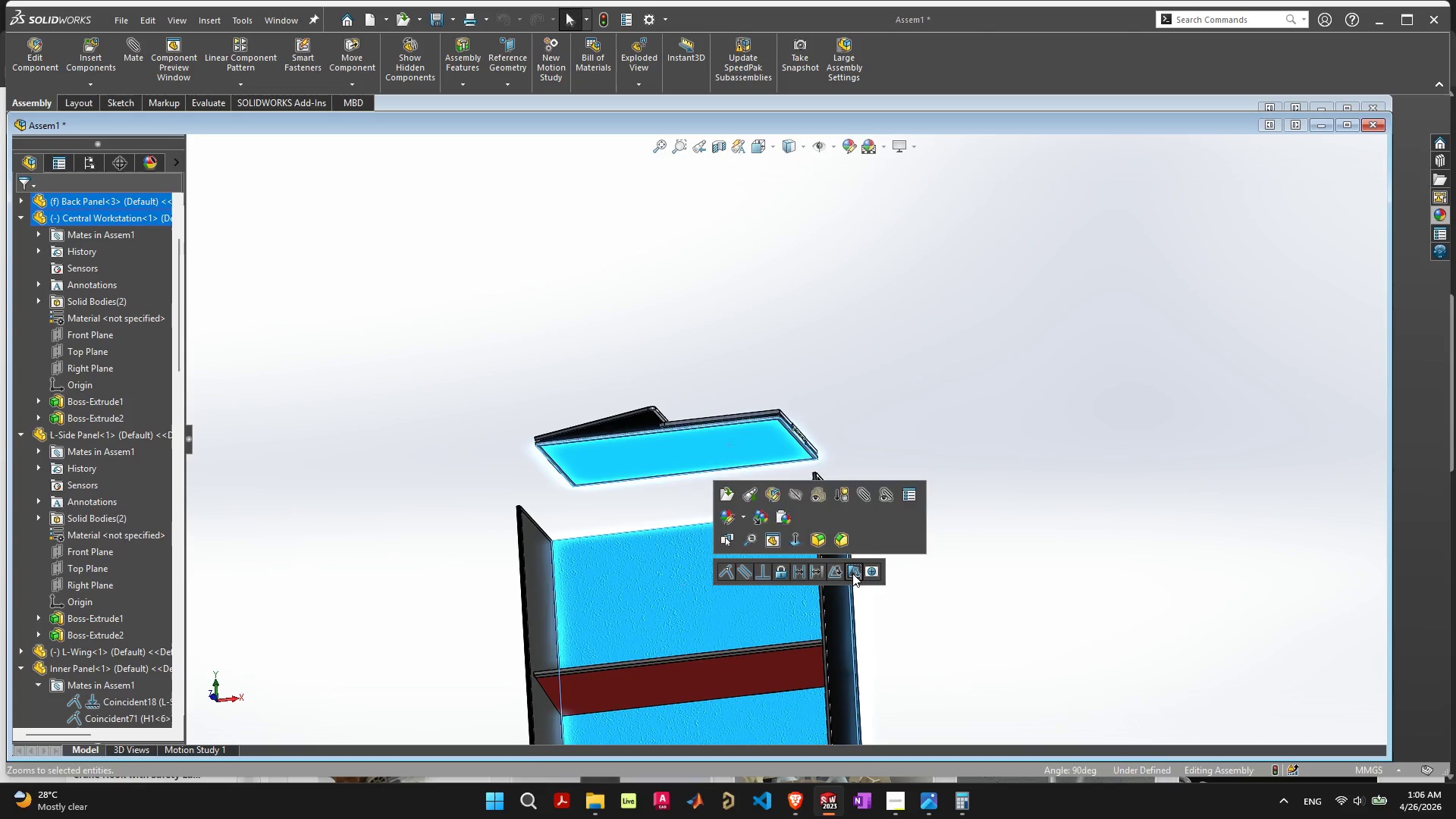 
left_click_drag(start_coordinate=[723, 452], to_coordinate=[714, 485])
 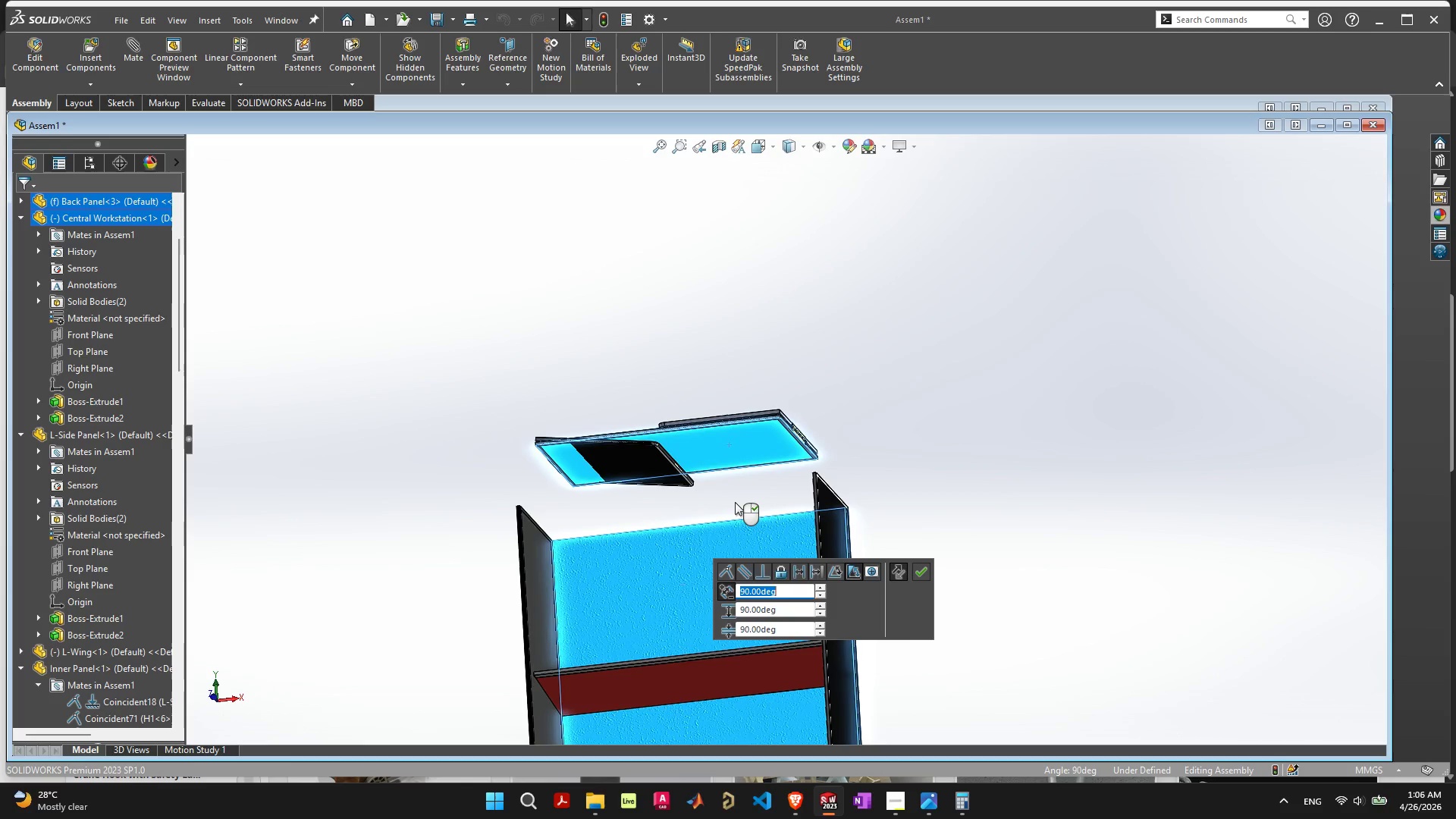 
key(Escape)
 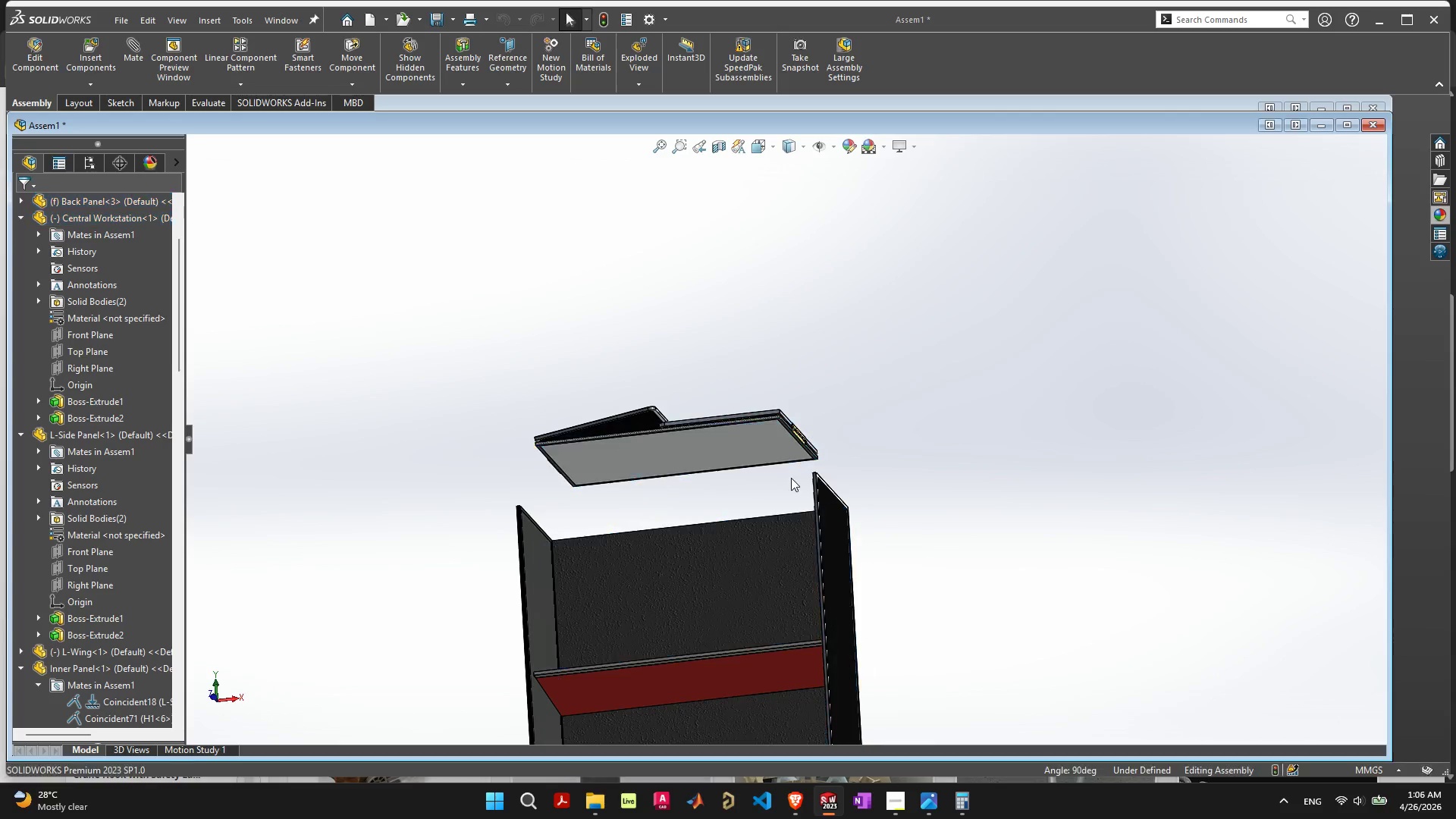 
key(Escape)
 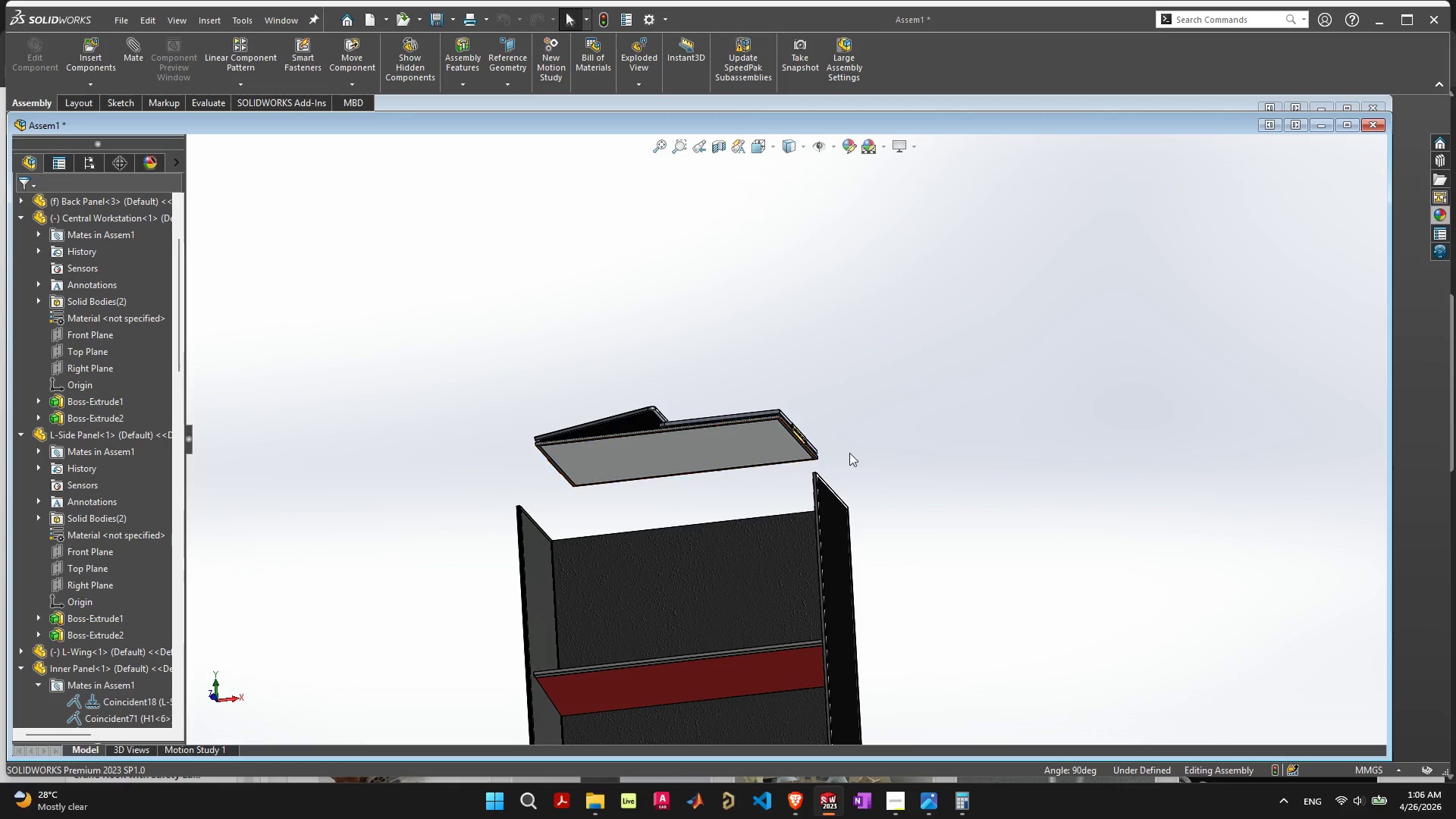 
left_click([882, 453])
 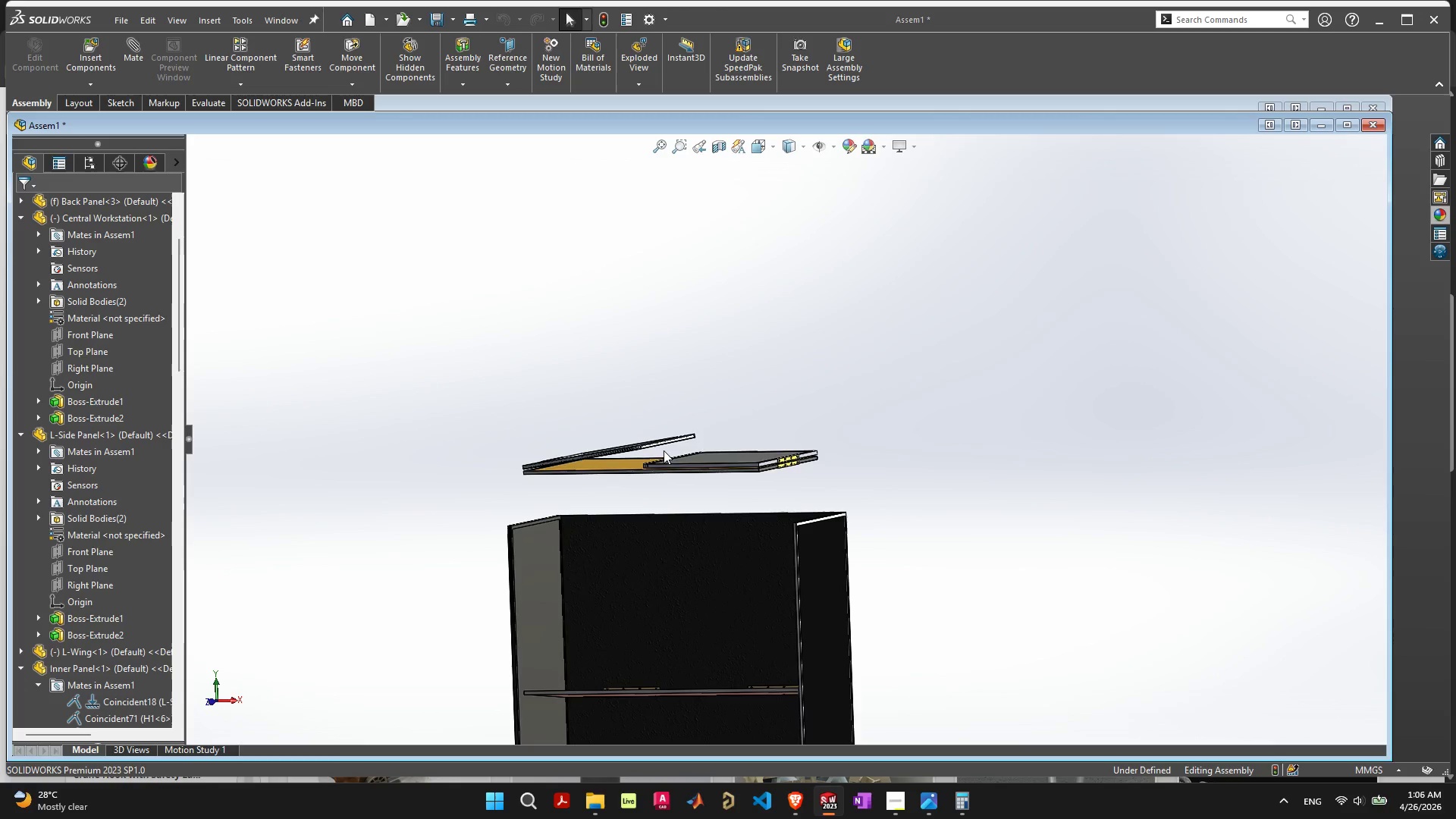 
left_click_drag(start_coordinate=[626, 466], to_coordinate=[626, 503])
 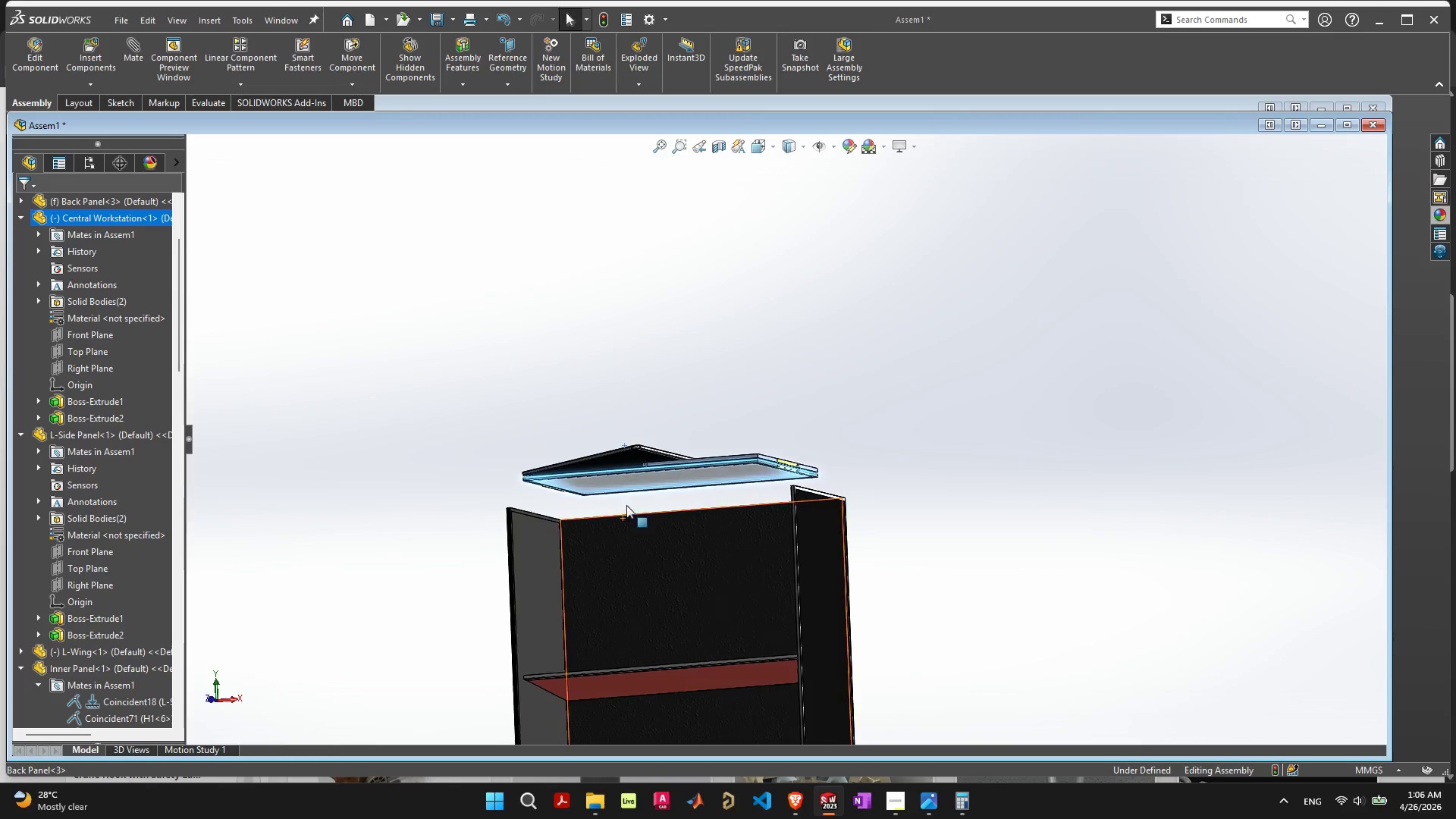 
scroll: coordinate [642, 497], scroll_direction: up, amount: 5.0
 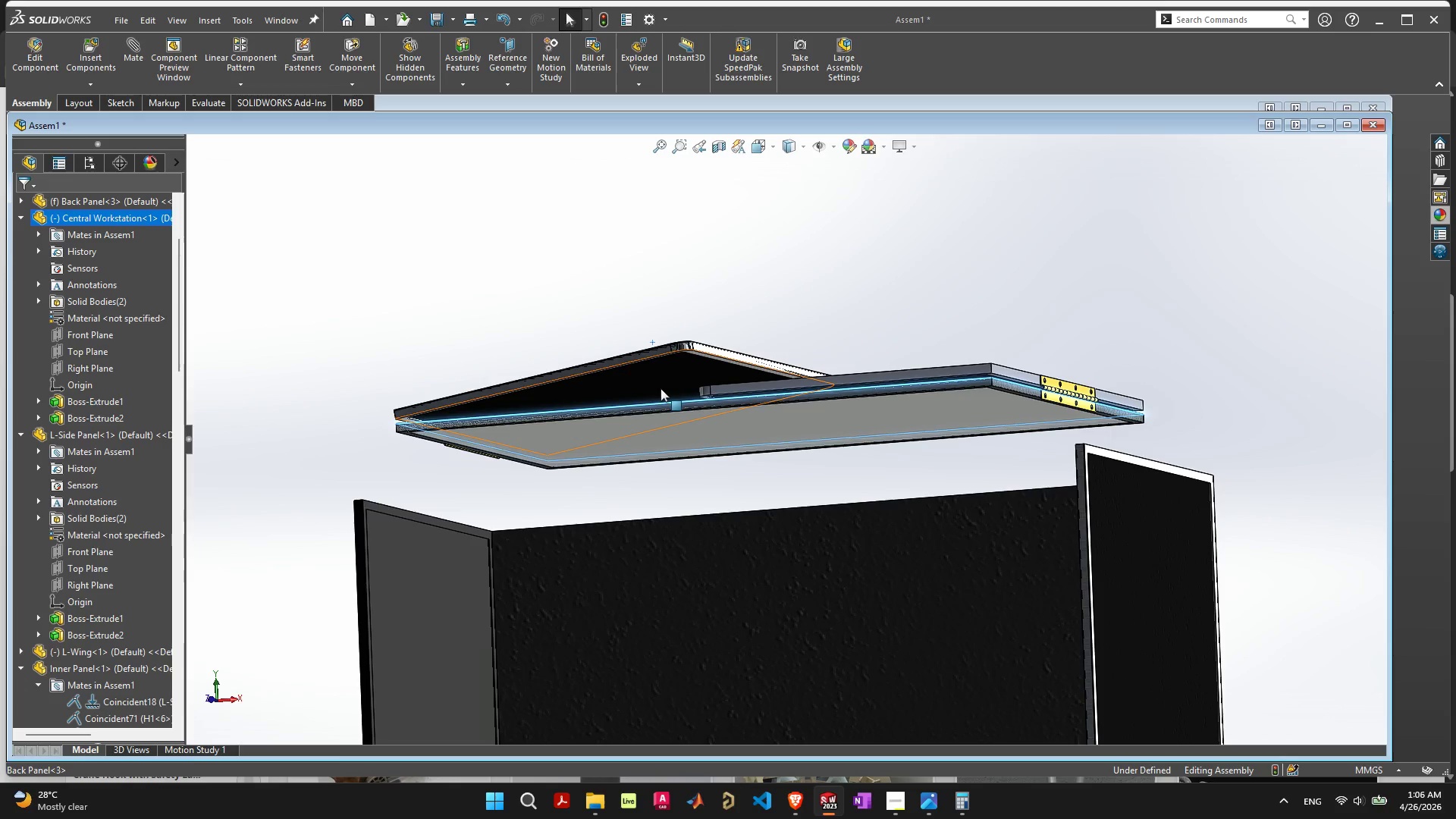 
left_click_drag(start_coordinate=[659, 384], to_coordinate=[416, 352])
 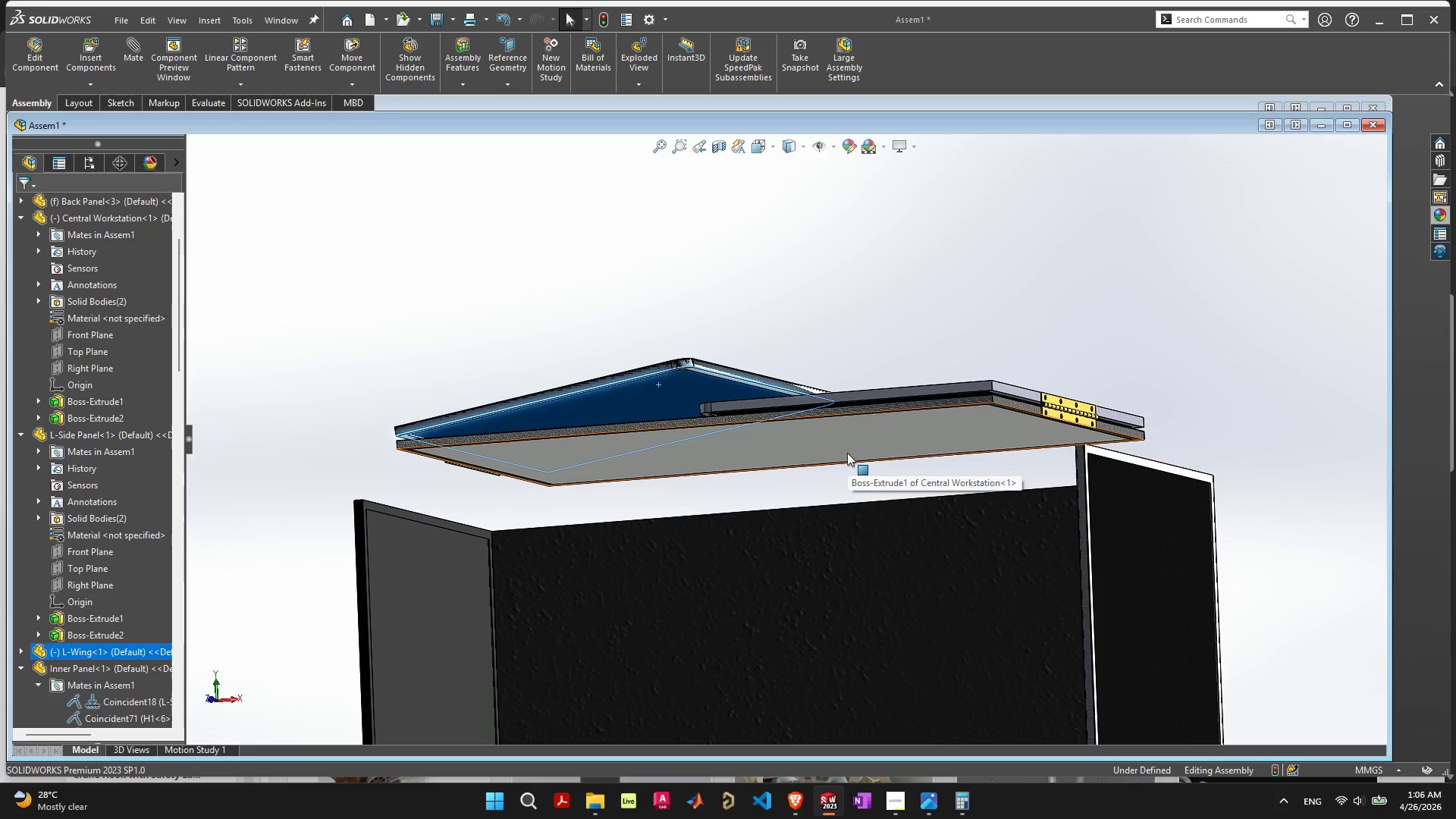 
scroll: coordinate [846, 456], scroll_direction: up, amount: 5.0
 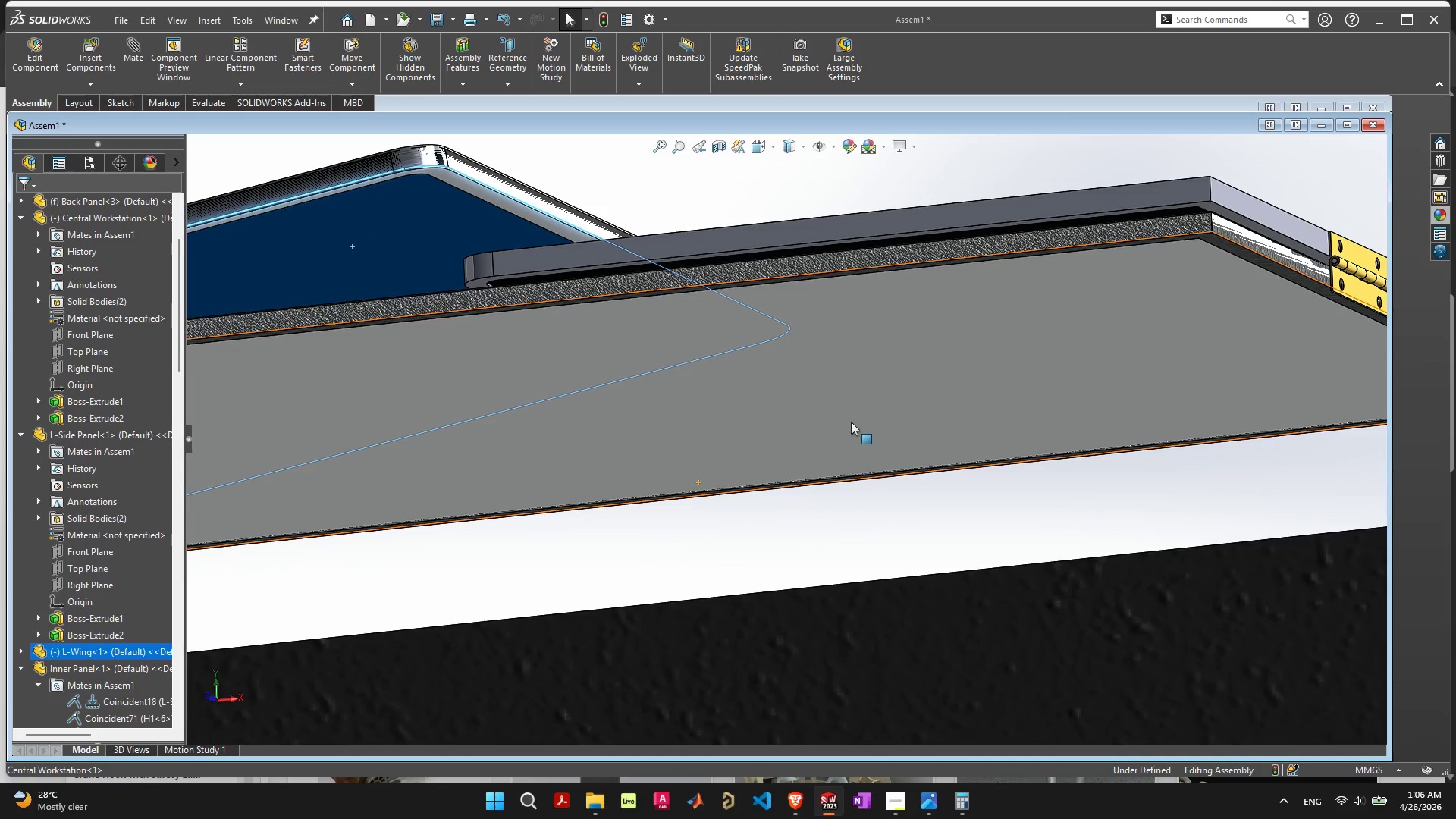 
left_click_drag(start_coordinate=[868, 378], to_coordinate=[650, 660])
 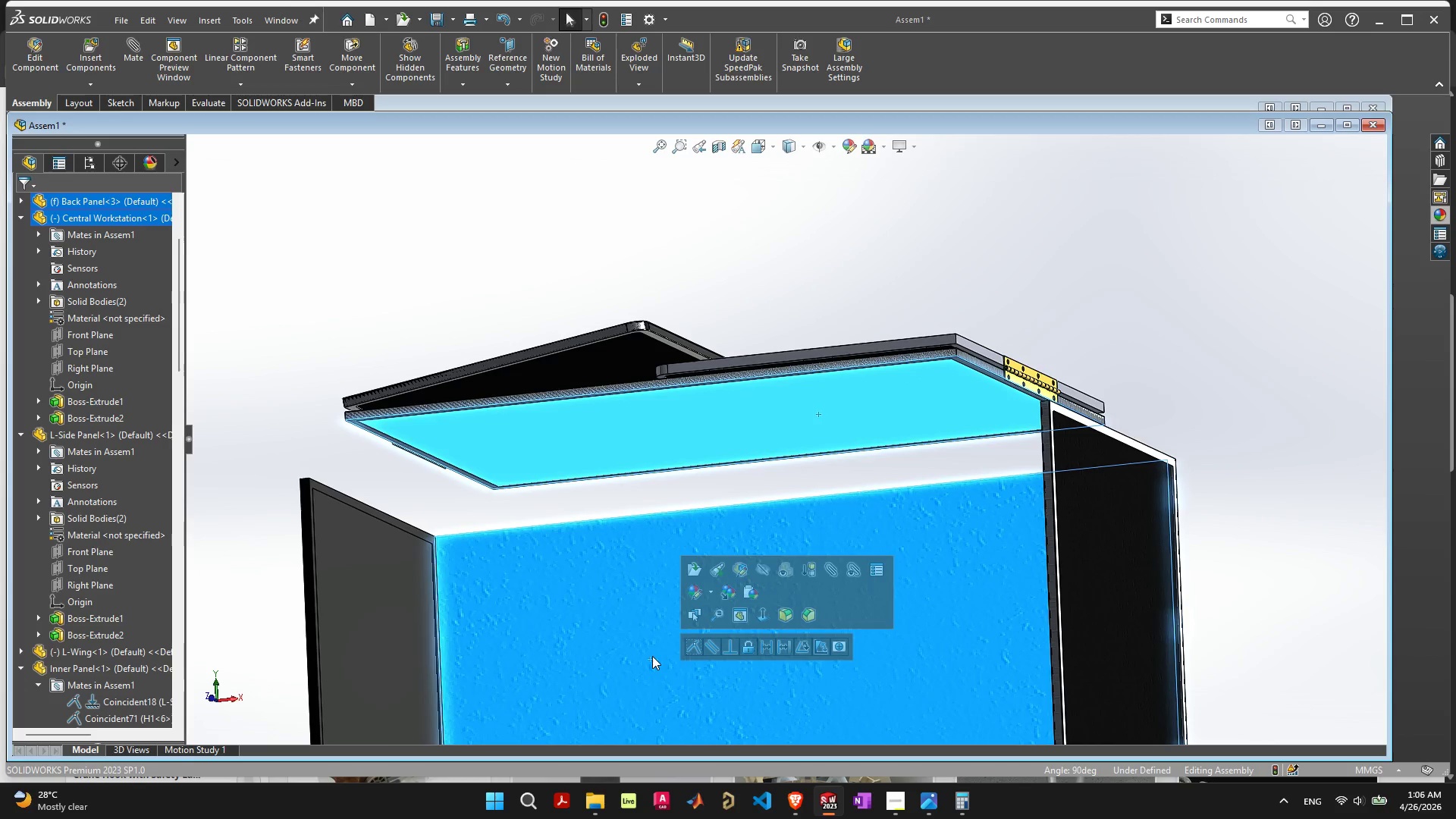 
scroll: coordinate [799, 517], scroll_direction: down, amount: 5.0
 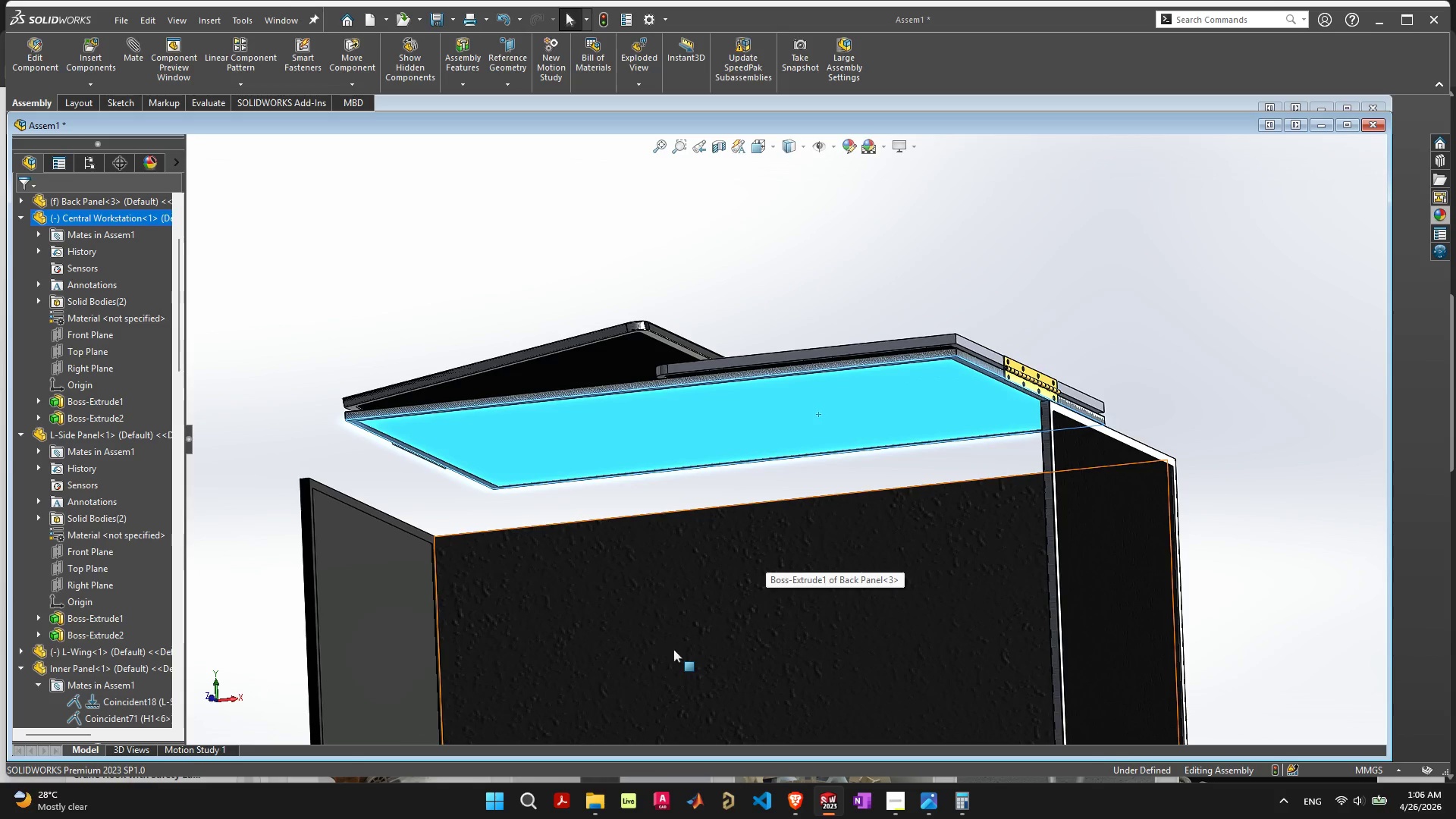 
hold_key(key=ShiftLeft, duration=0.61)
left_click([650, 660])
 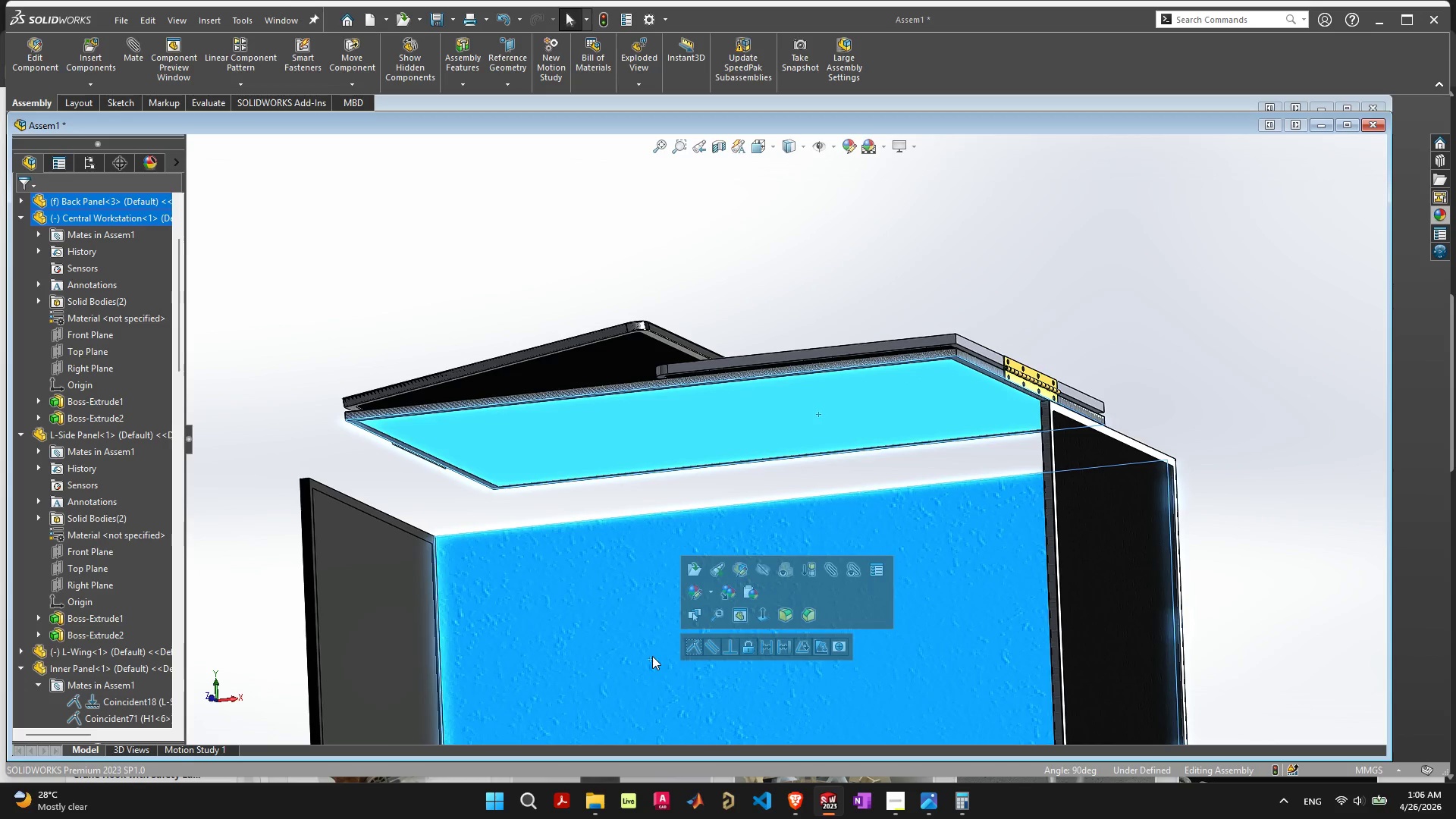 
right_click([653, 655])
 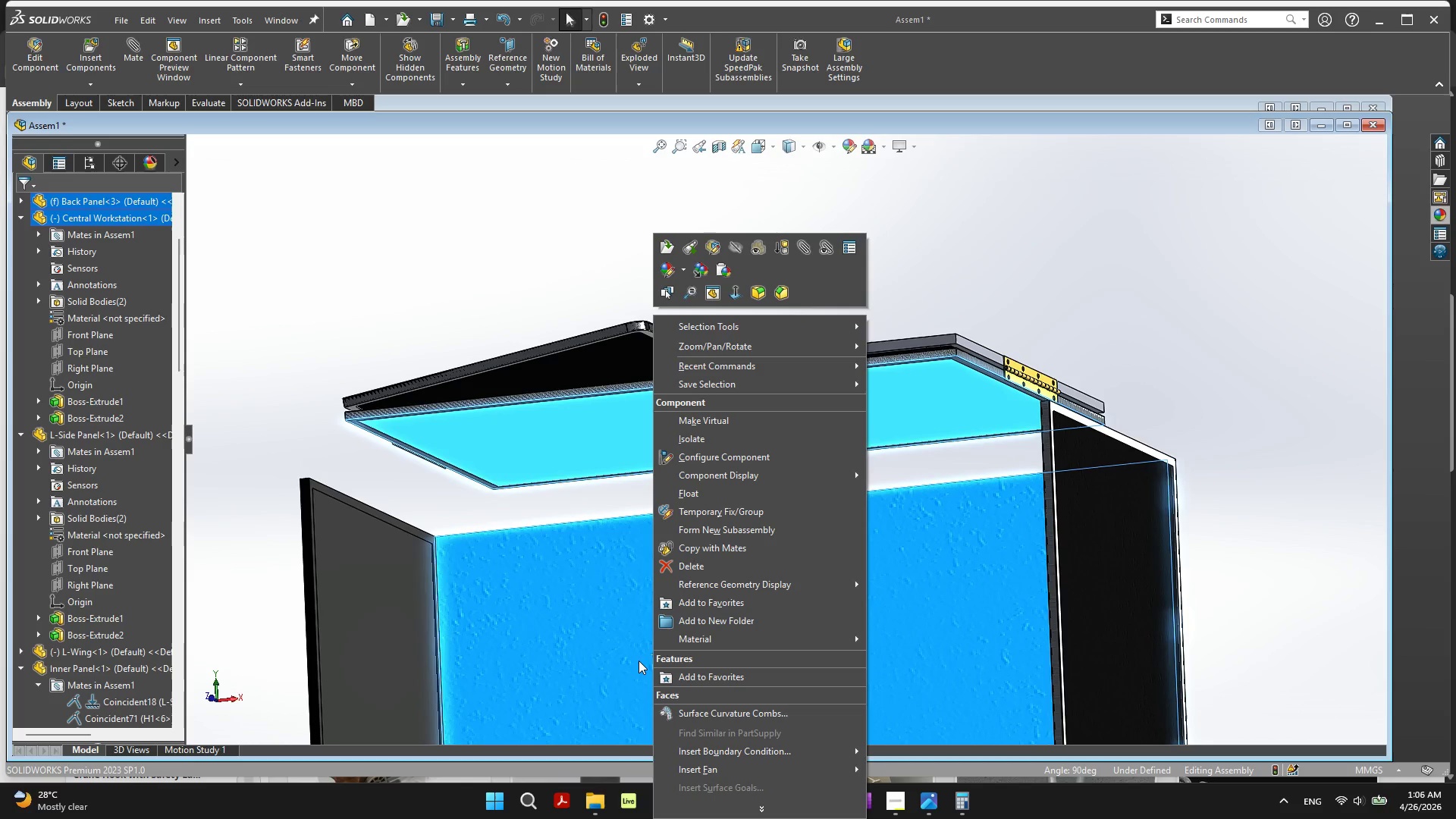 
left_click([628, 662])
 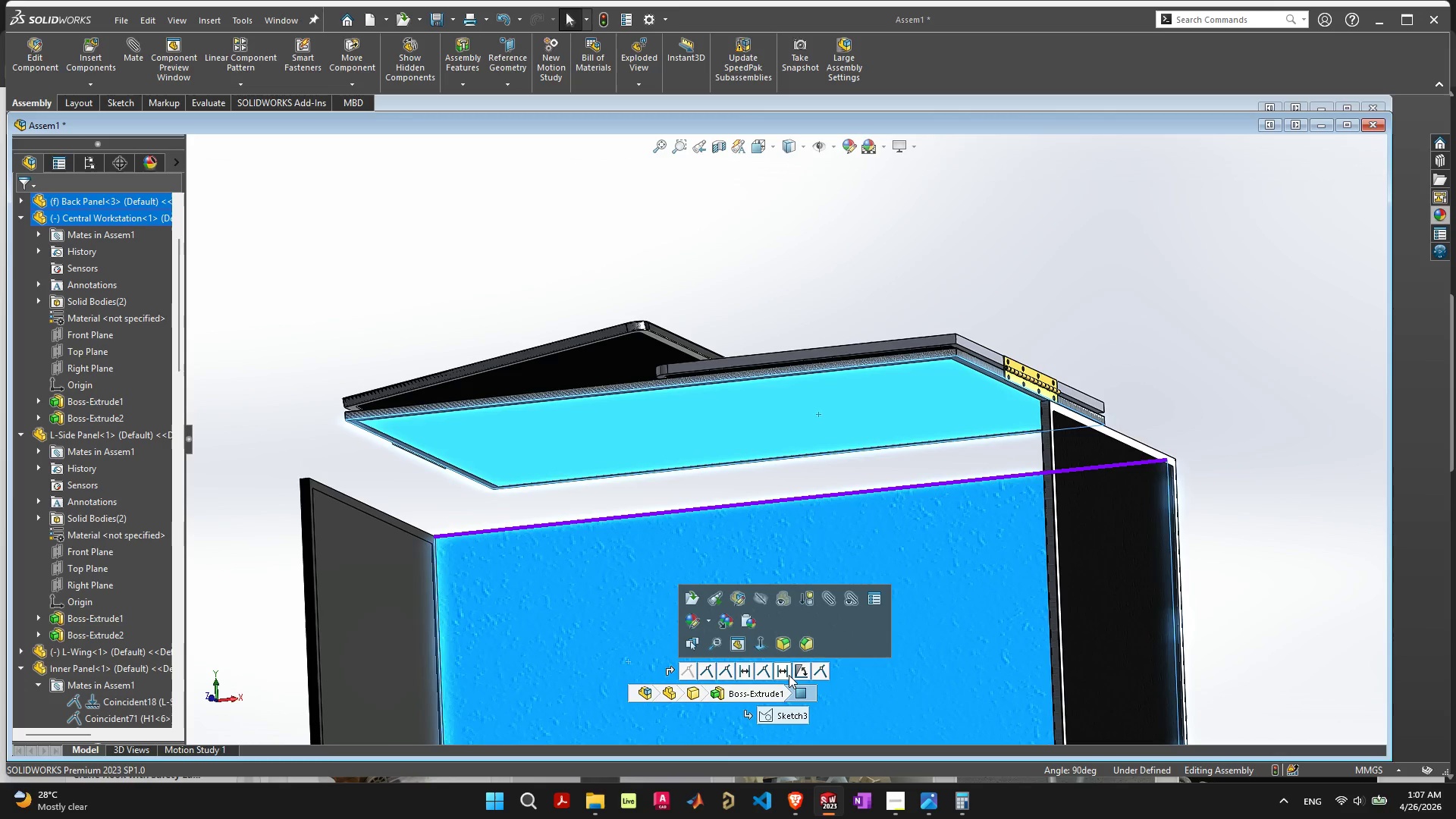 
left_click([584, 635])
 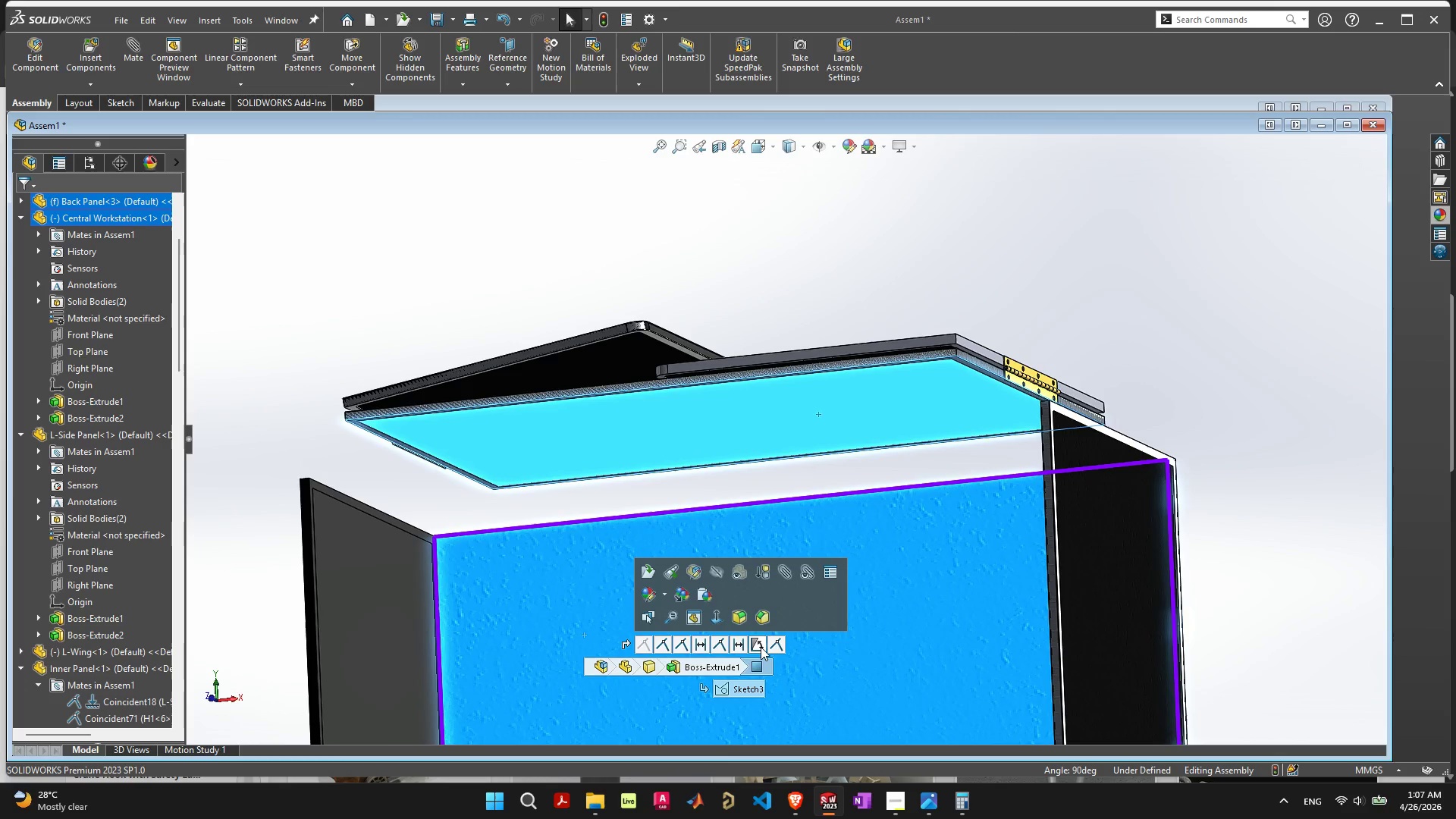 
left_click([761, 647])
 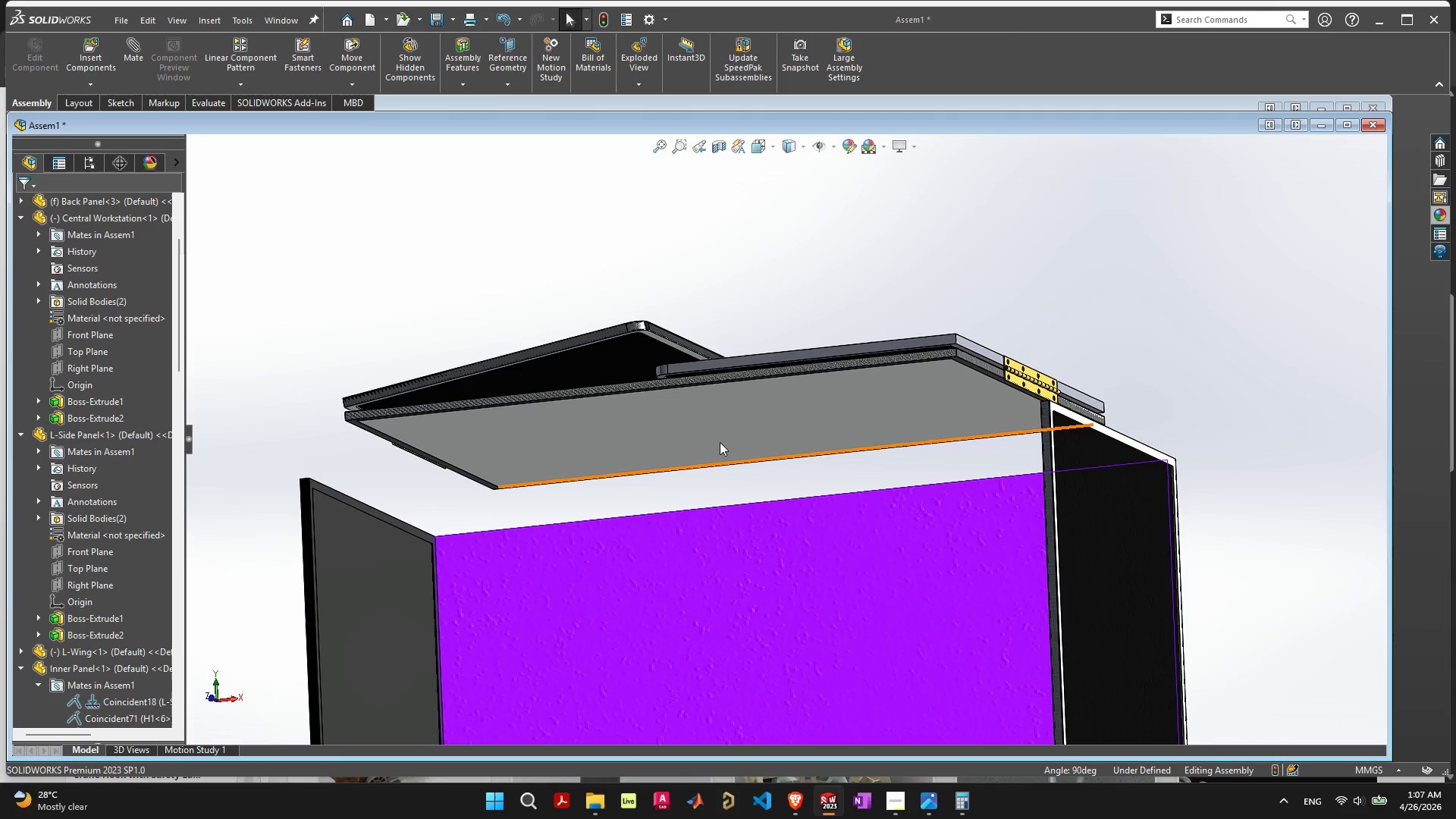 
left_click([710, 400])
 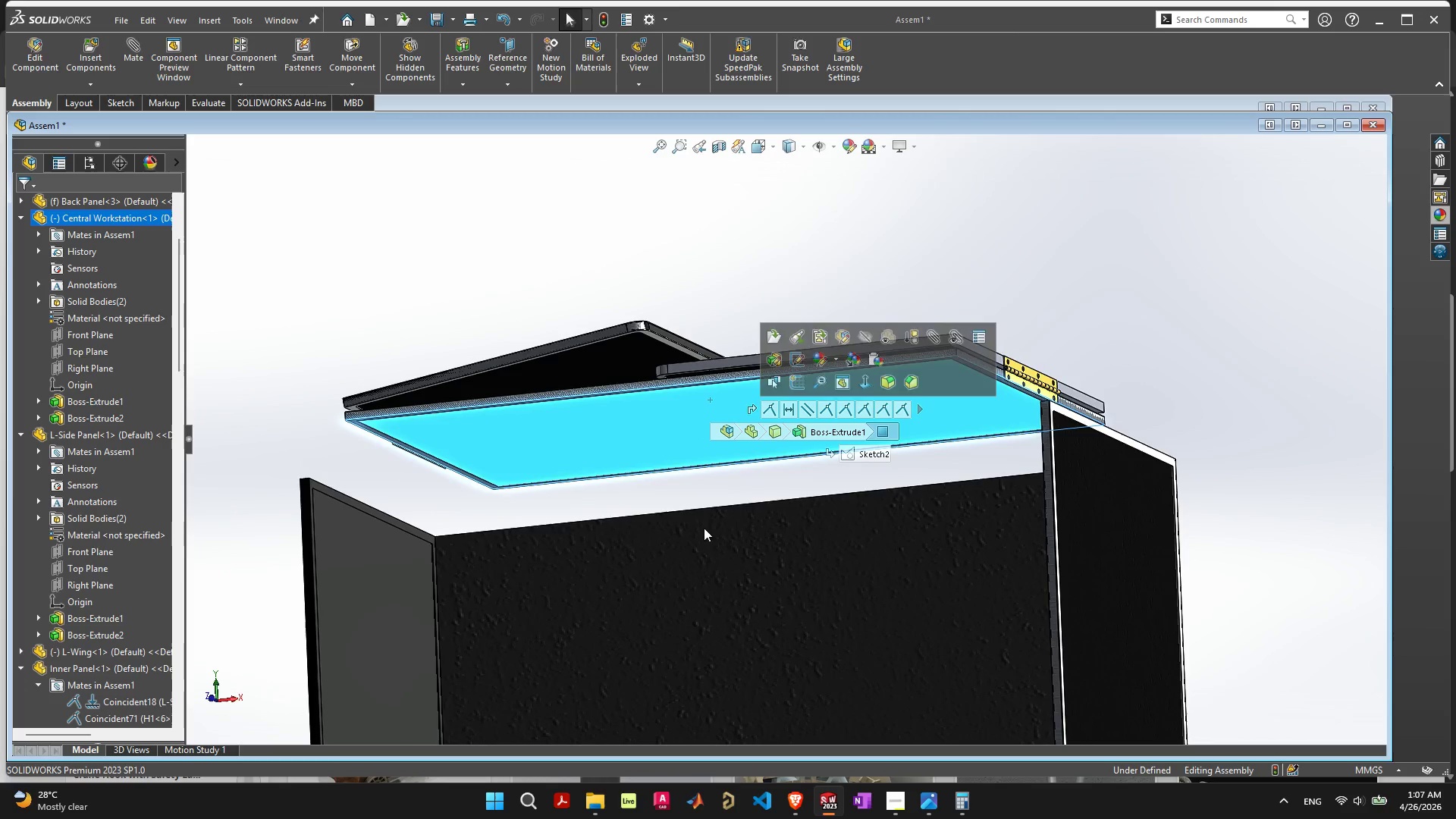 
hold_key(key=ShiftLeft, duration=0.44)
left_click([706, 554])
 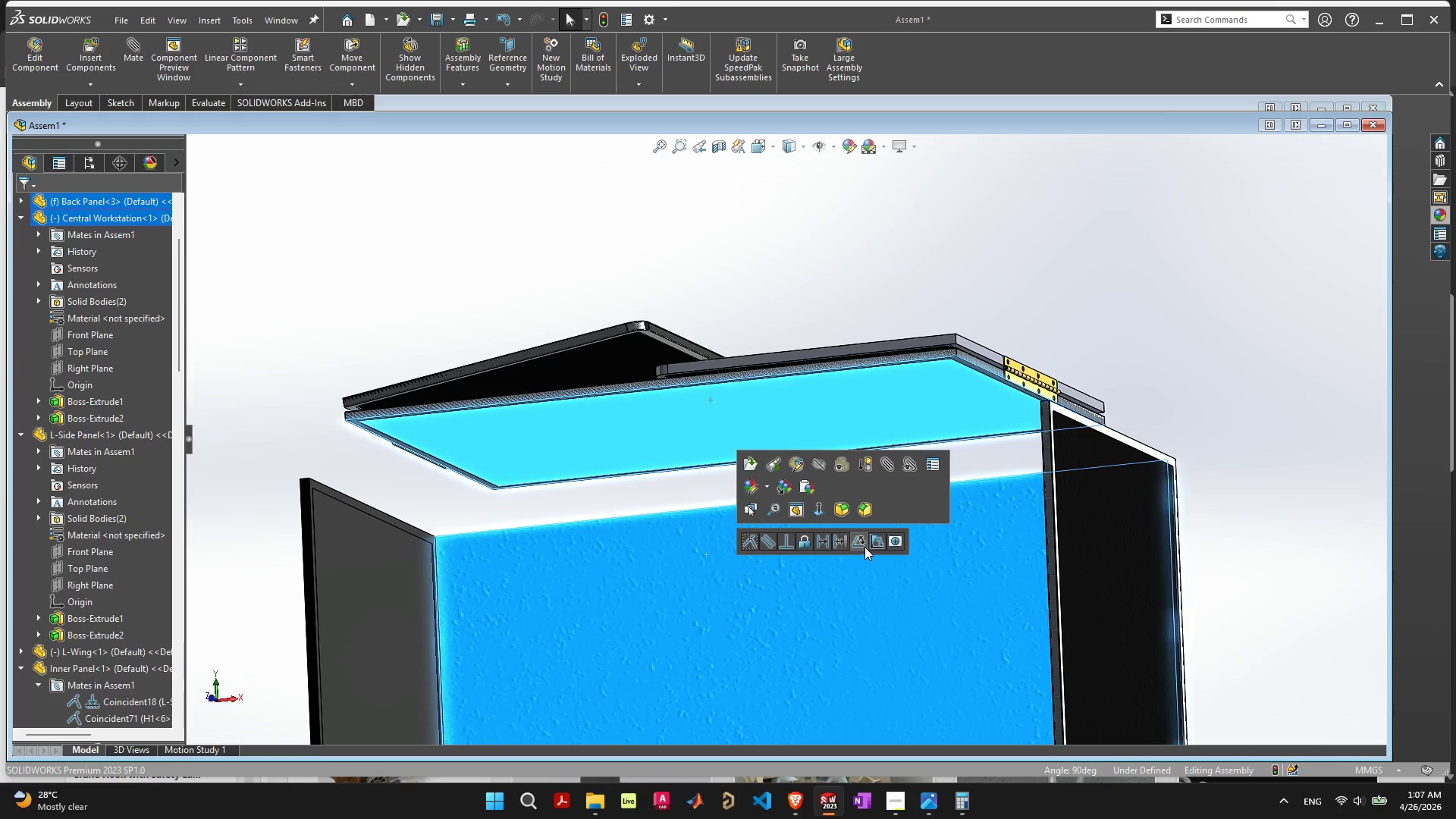 
left_click([876, 542])
 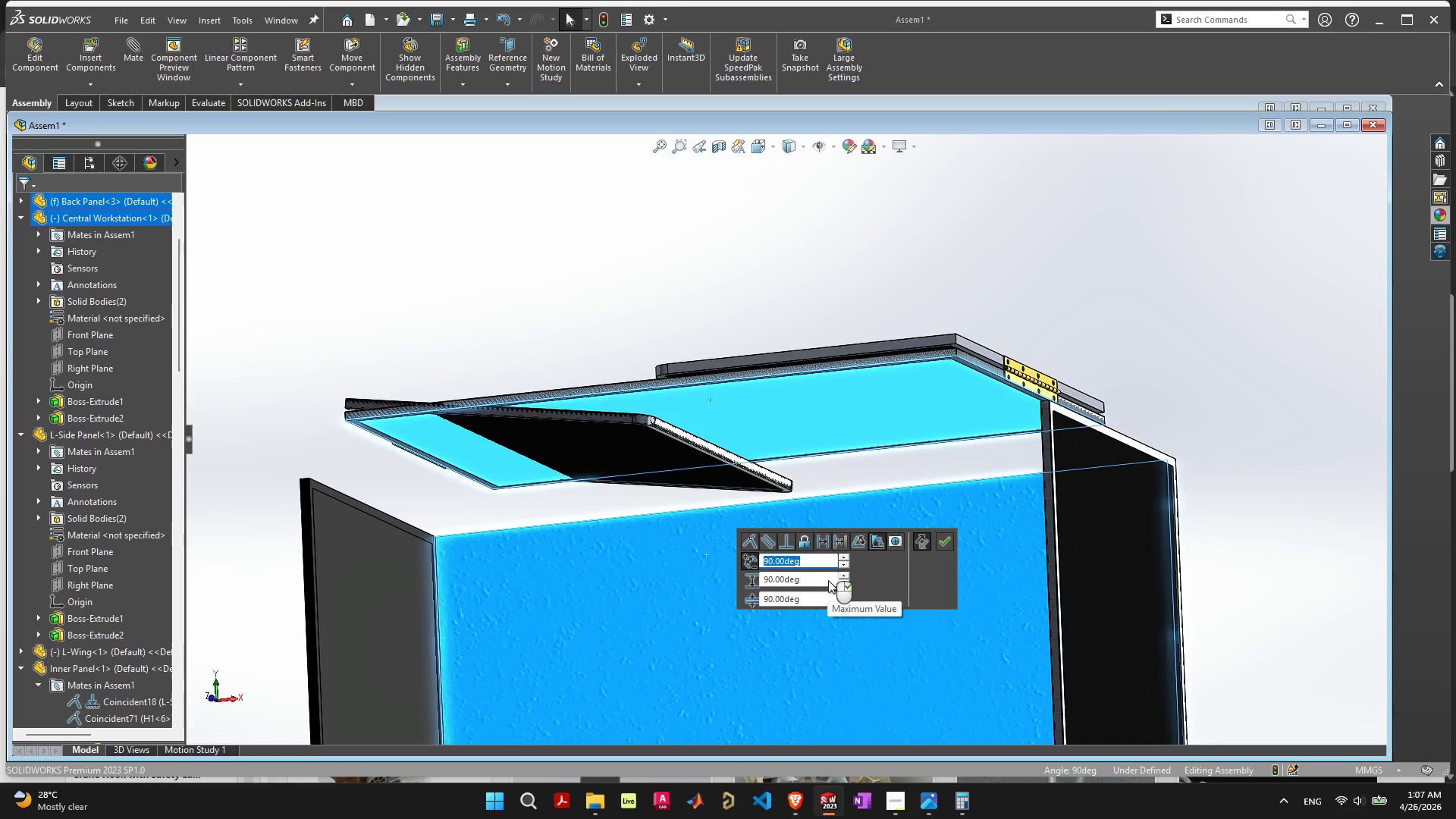 
wait(9.92)
 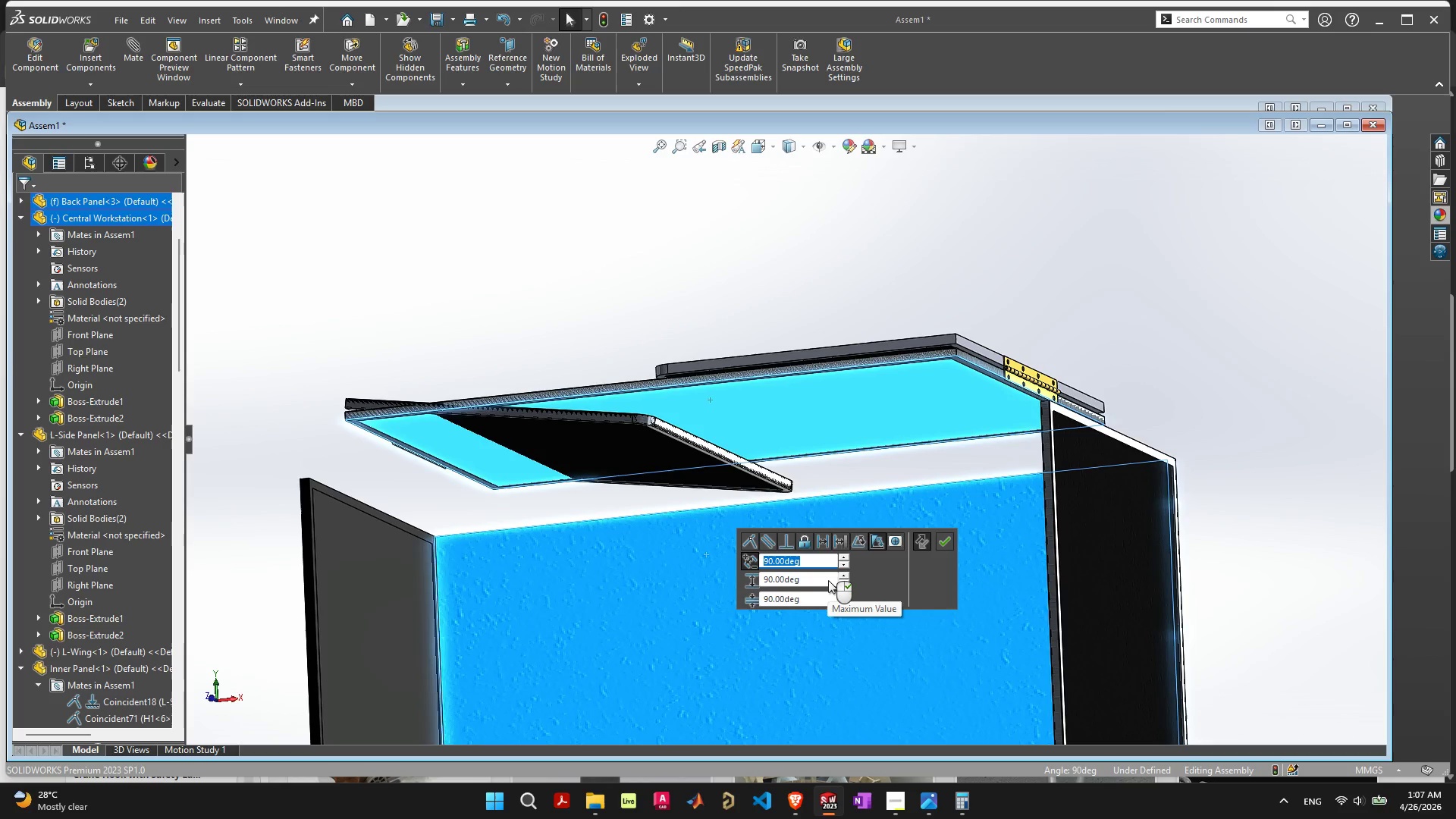 
key(Backspace)
 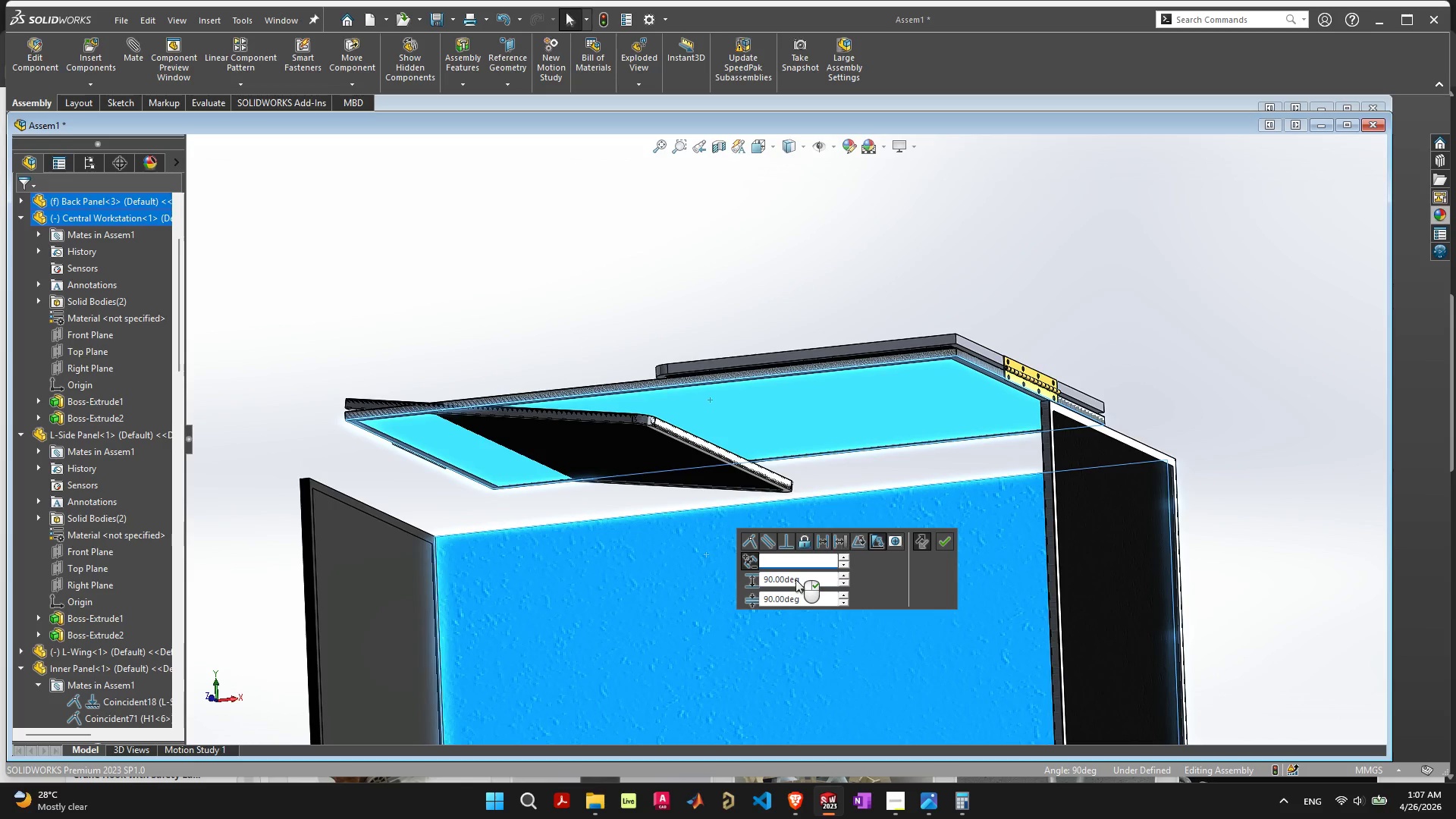 
left_click([795, 579])
 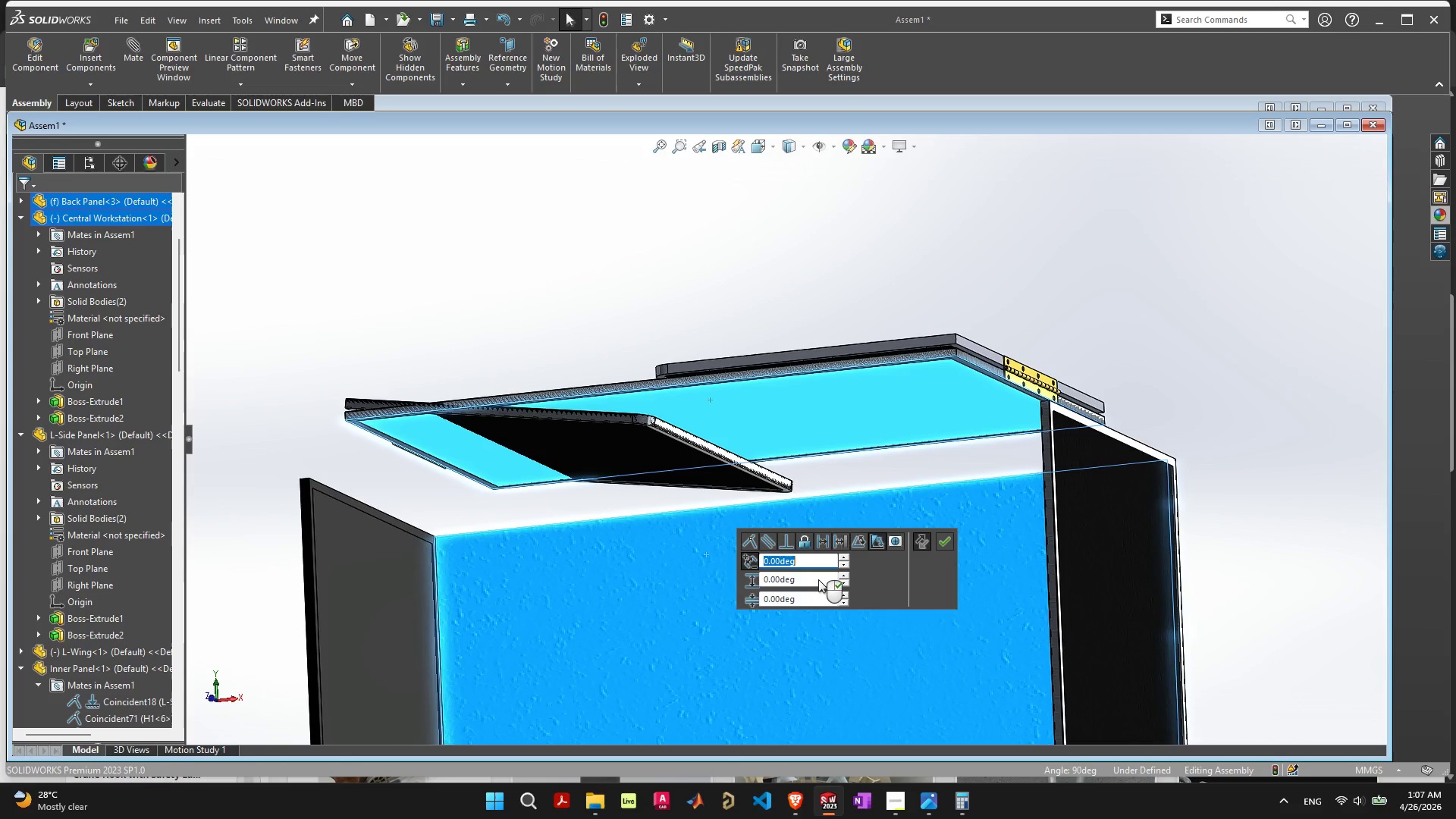 
left_click([818, 579])
 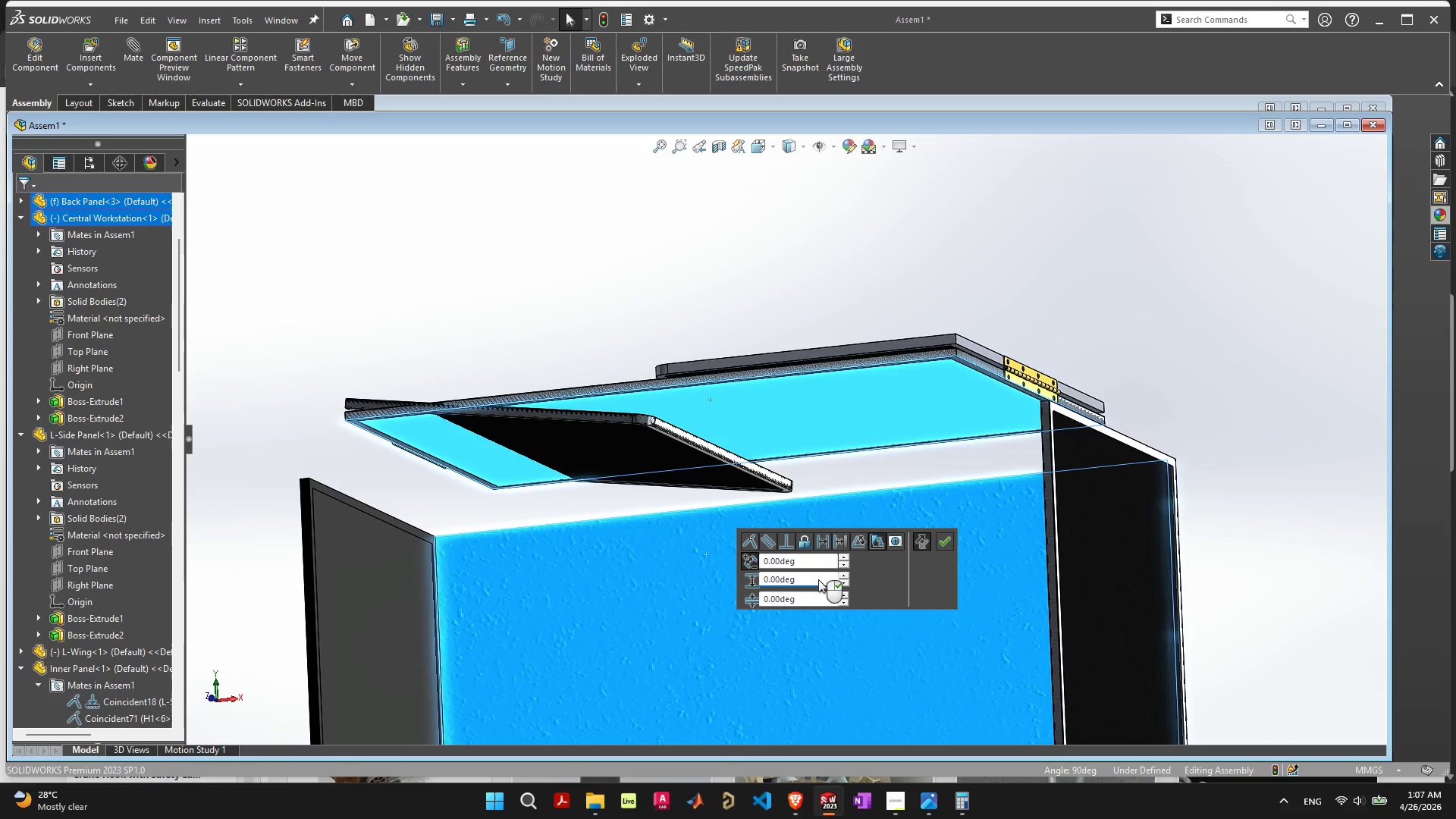 
left_click_drag(start_coordinate=[818, 579], to_coordinate=[696, 579])
 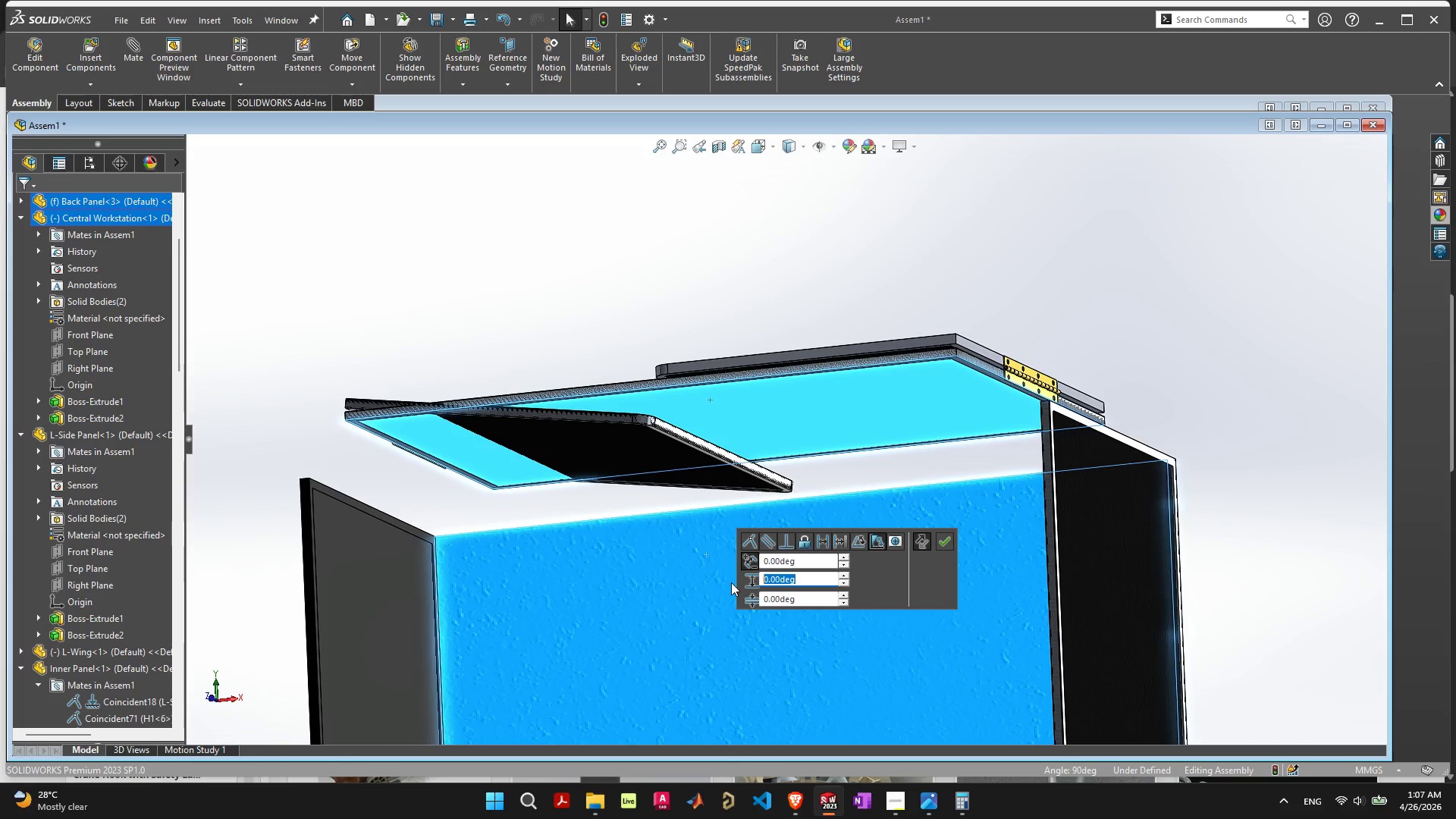 
key(9)
 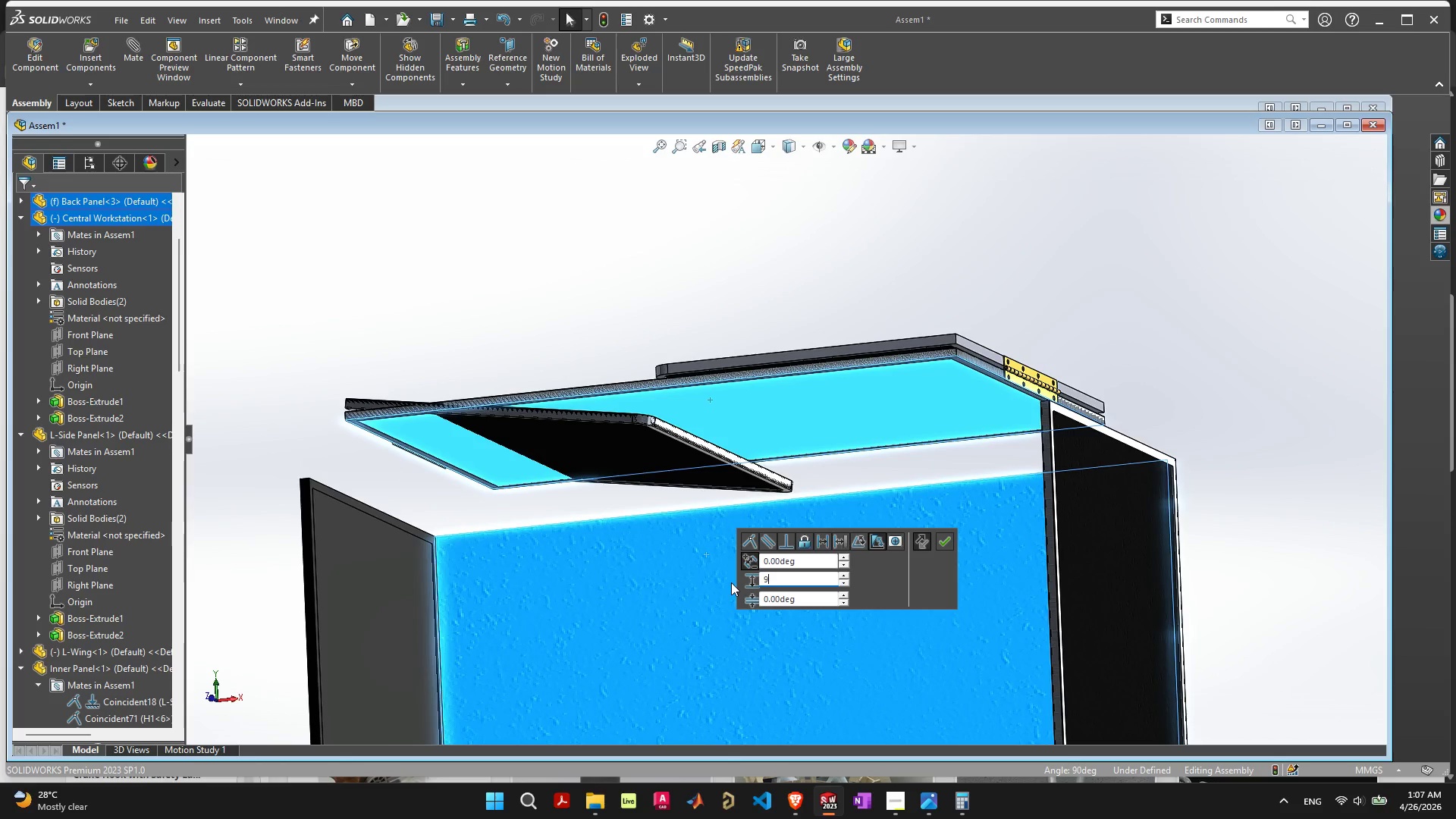 
key(Minus)
 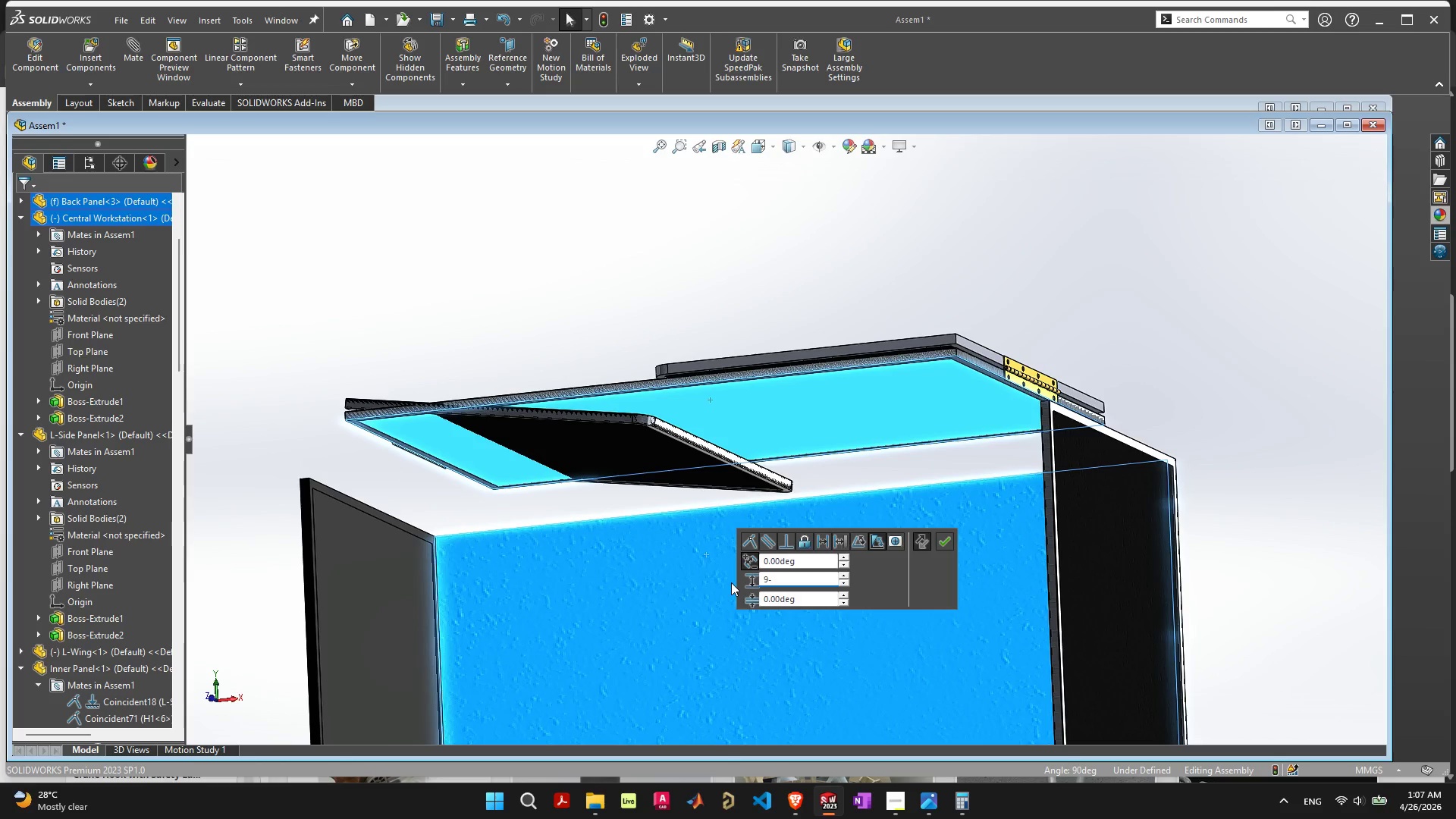 
key(Enter)
 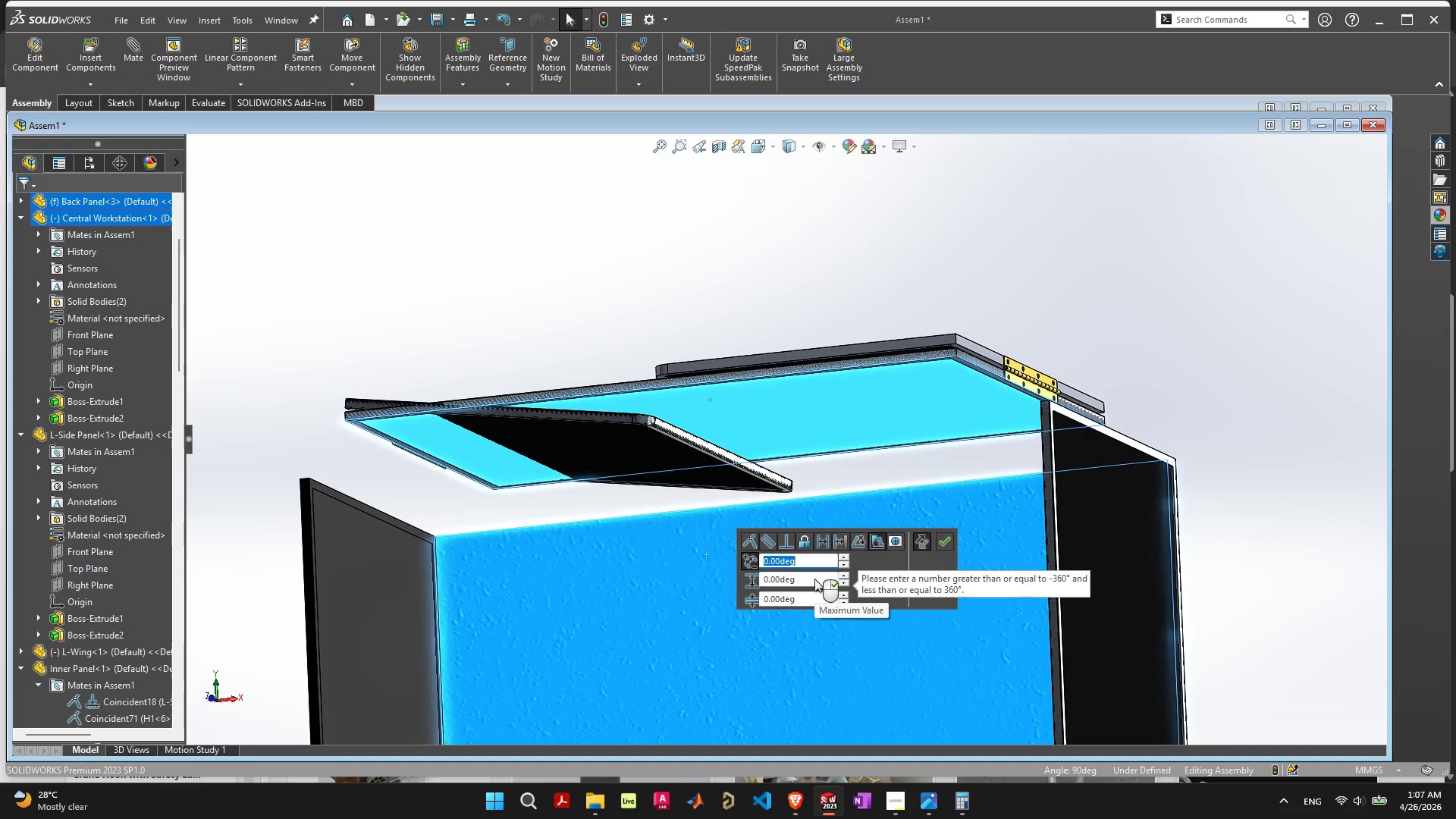 
left_click_drag(start_coordinate=[814, 579], to_coordinate=[739, 581])
 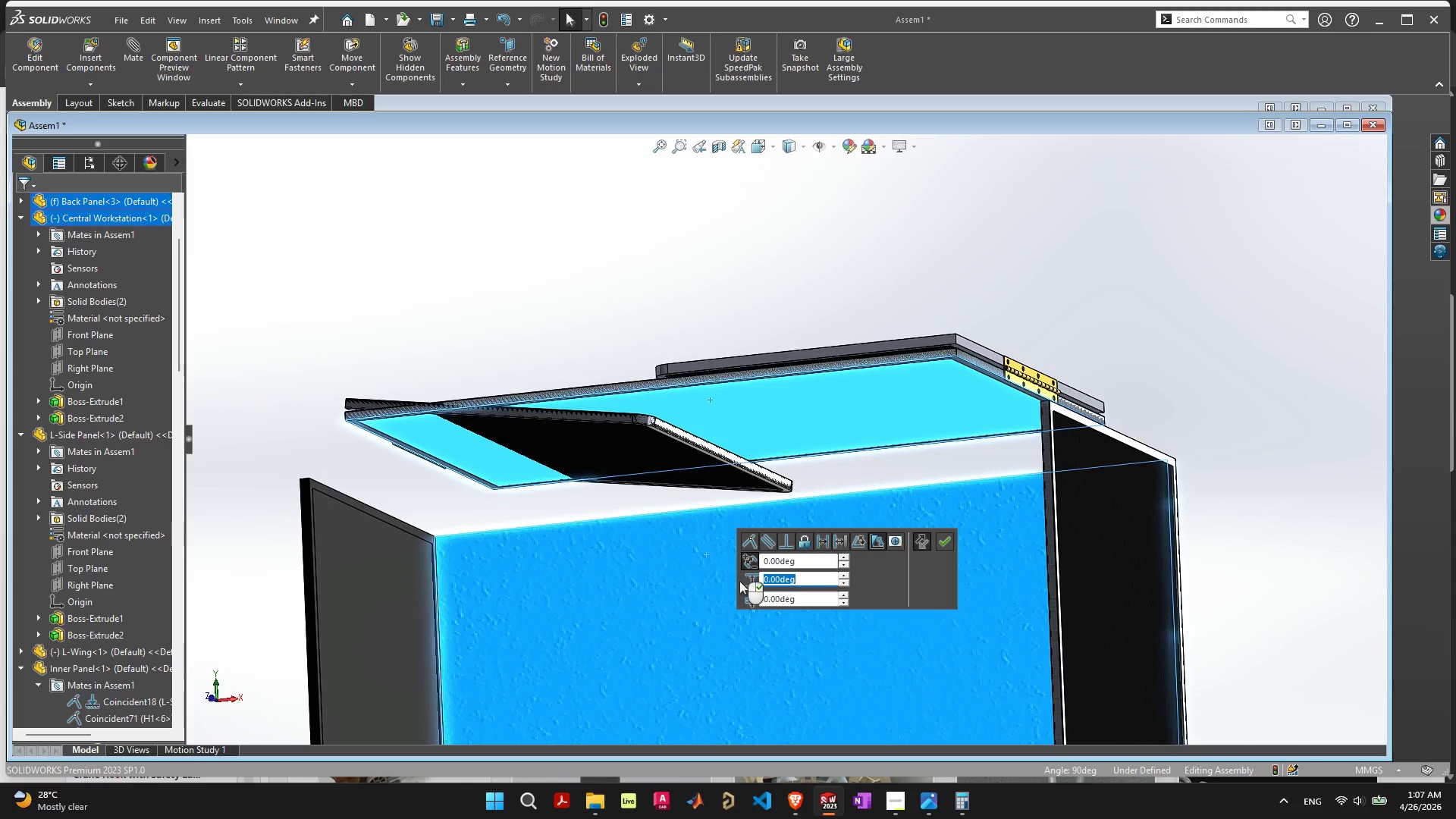 
type(90)
 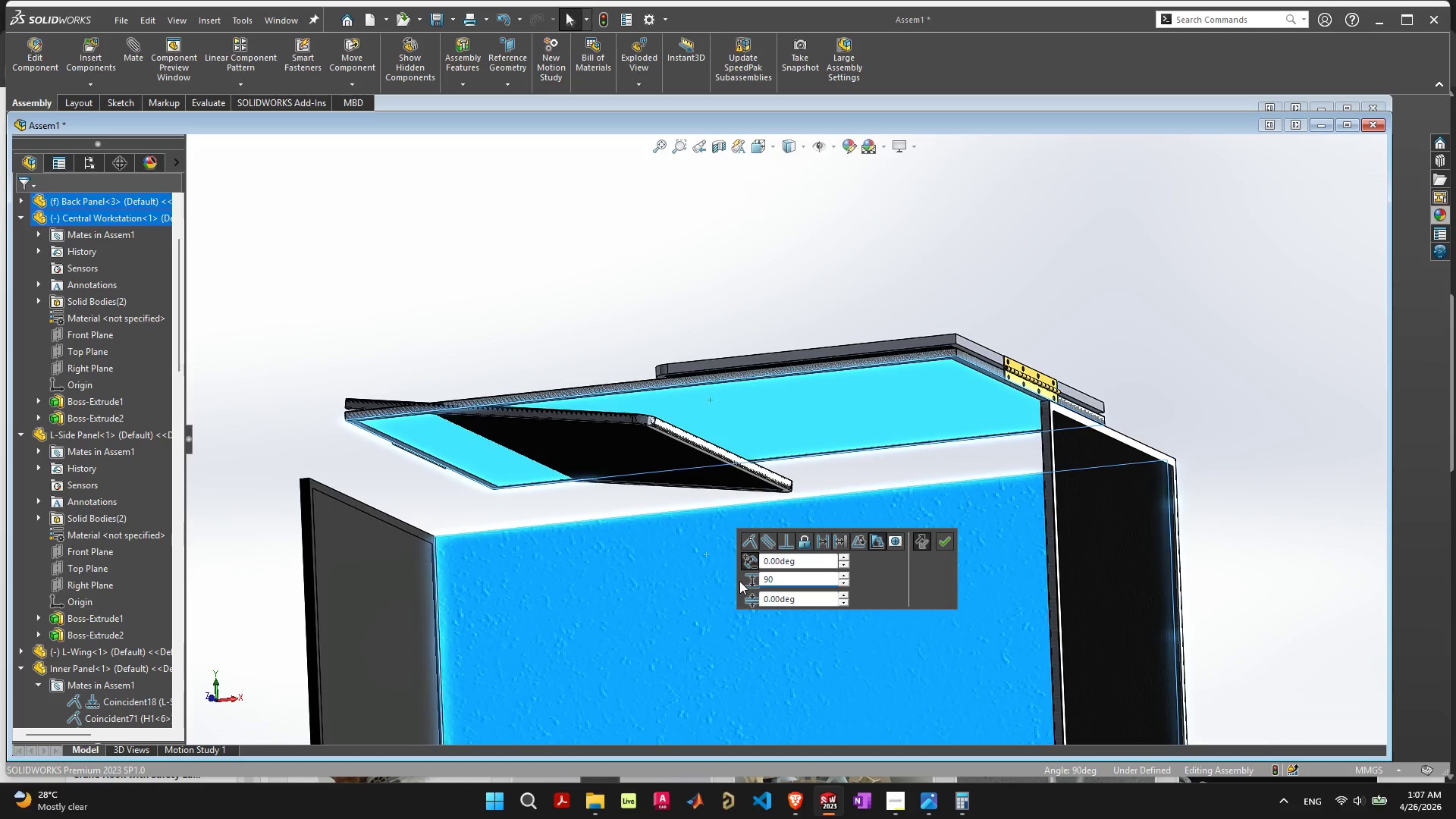 
key(Enter)
 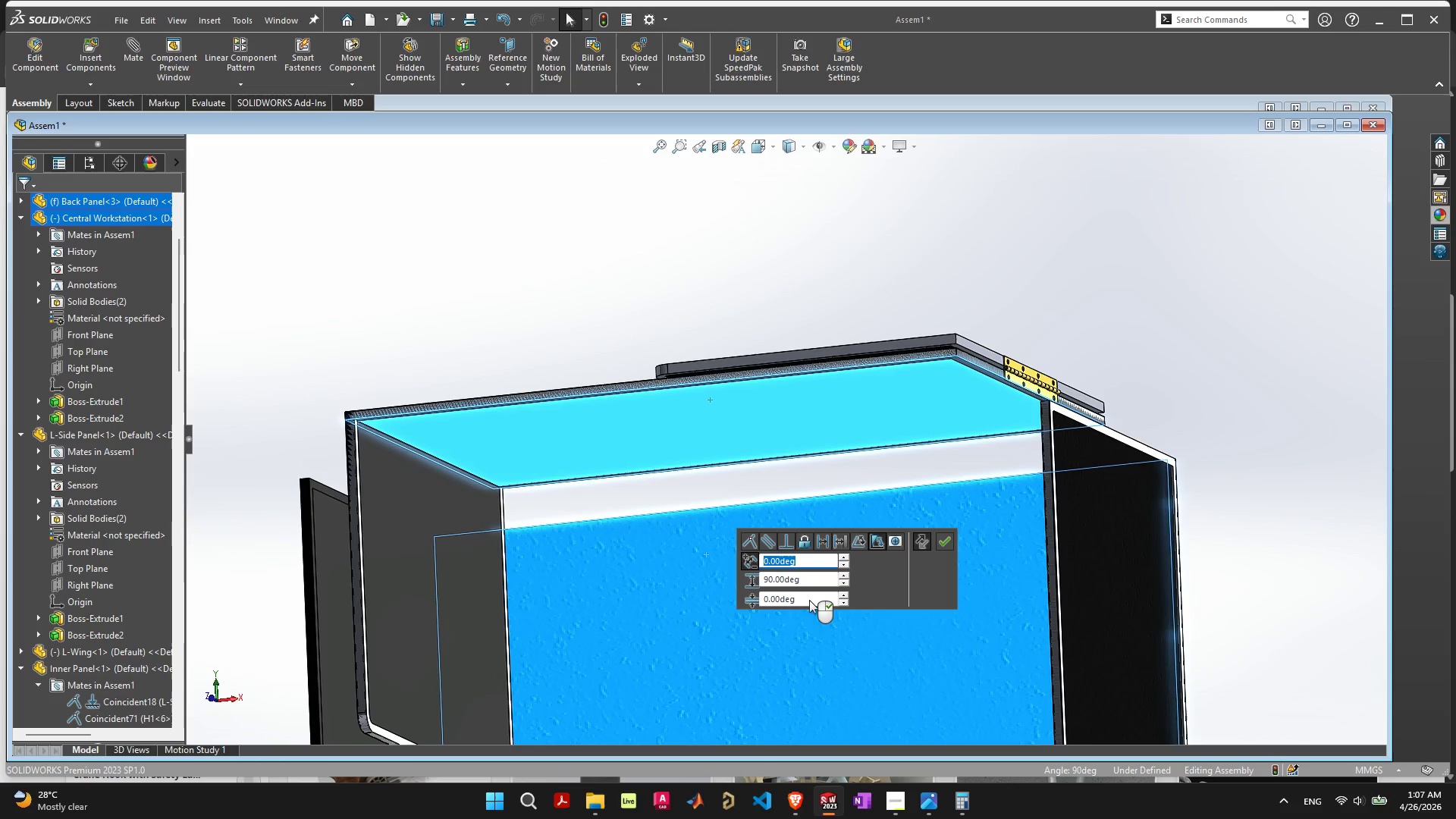 
left_click([811, 599])
 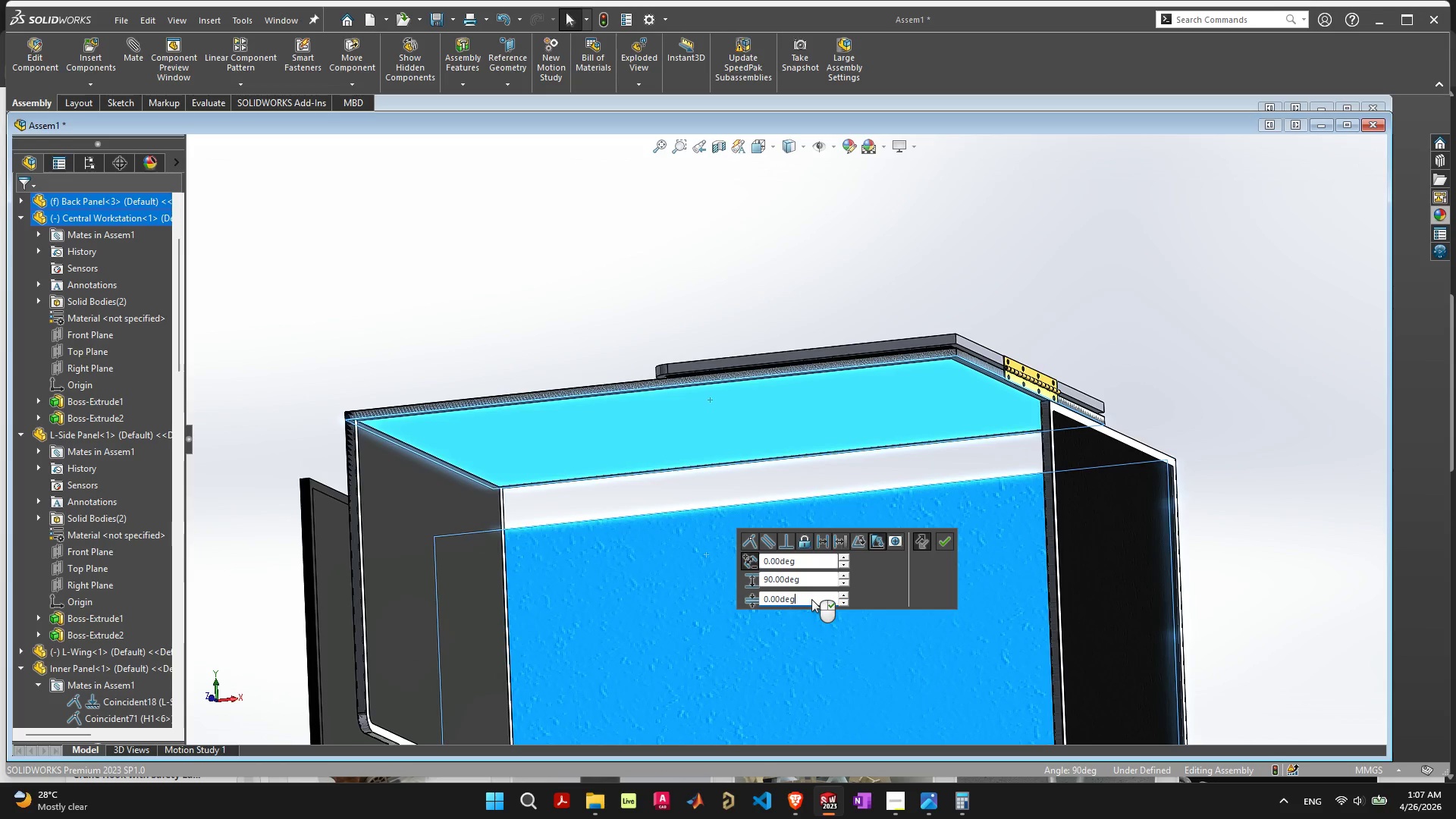 
left_click_drag(start_coordinate=[811, 599], to_coordinate=[753, 598])
 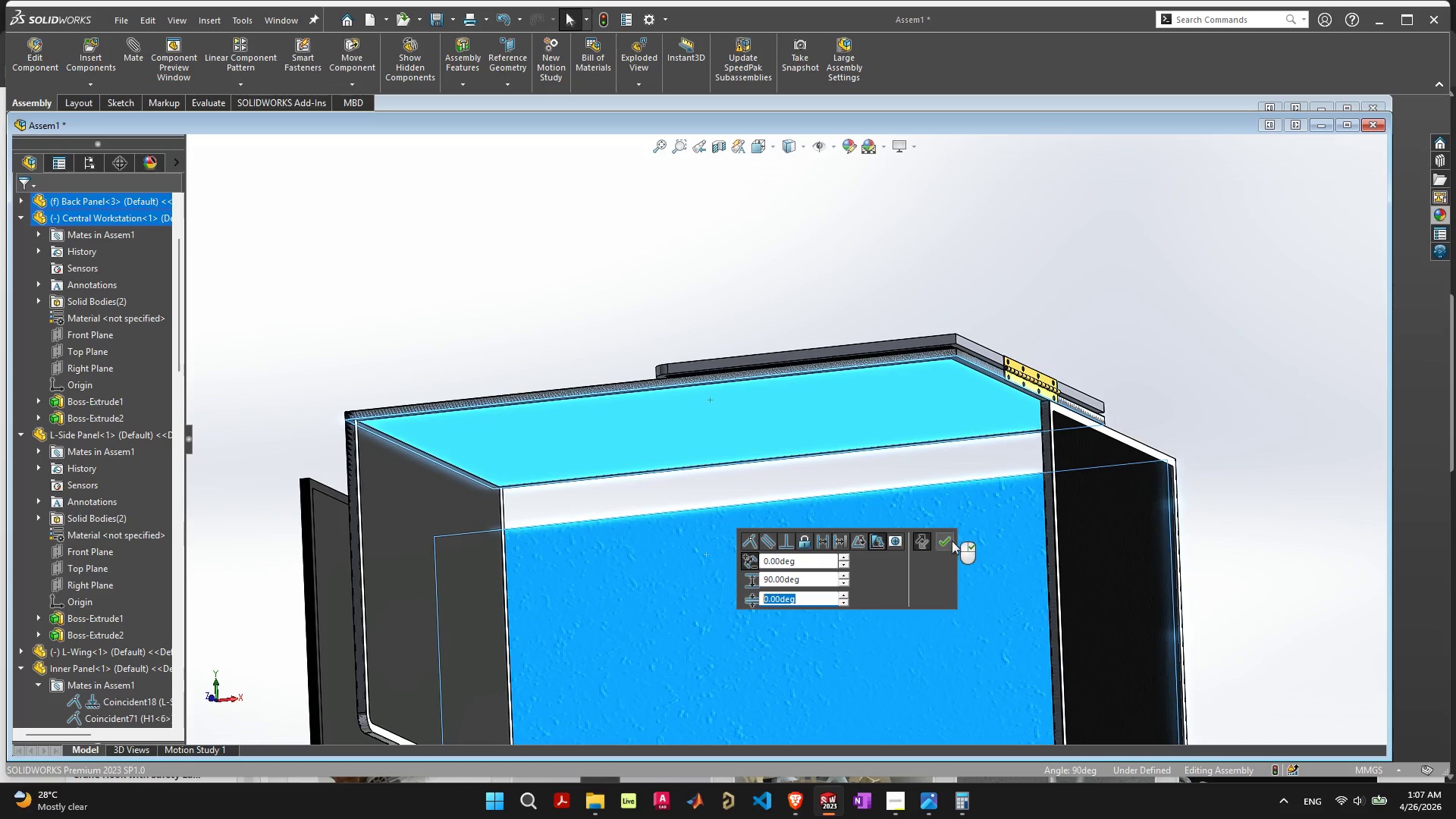 
left_click([953, 540])
 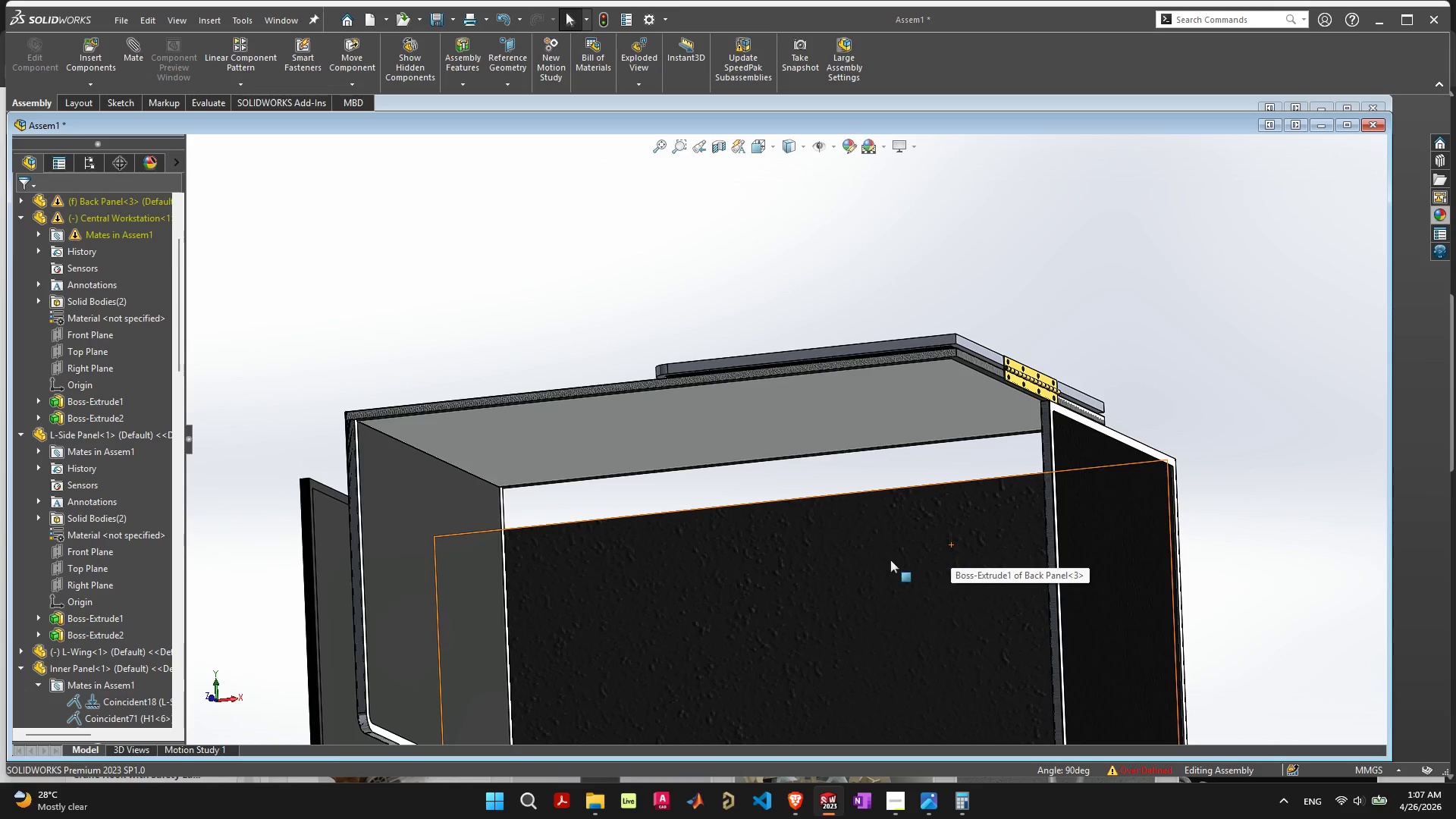 
left_click_drag(start_coordinate=[783, 426], to_coordinate=[777, 488])
 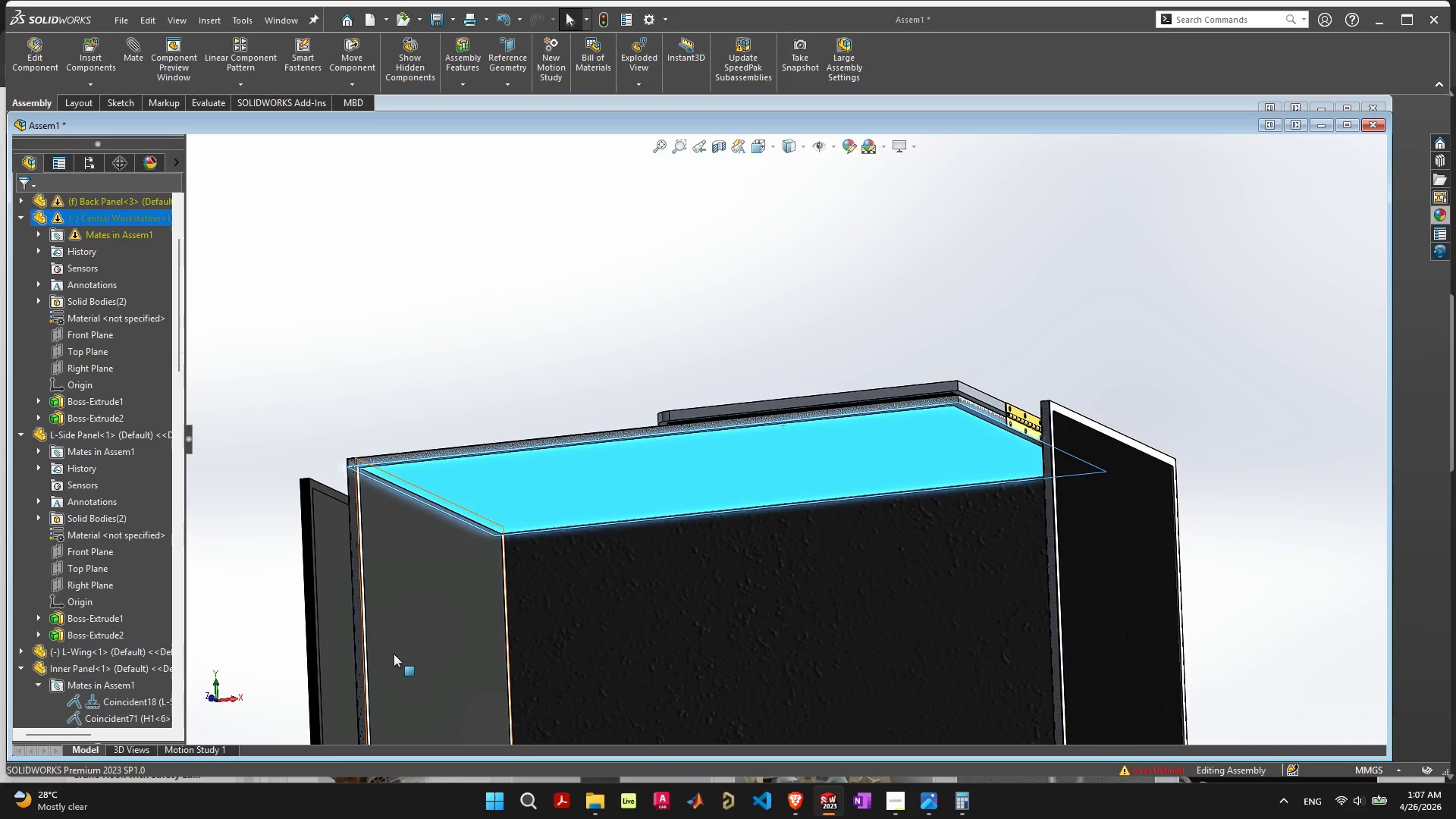 
left_click_drag(start_coordinate=[394, 655], to_coordinate=[855, 393])
 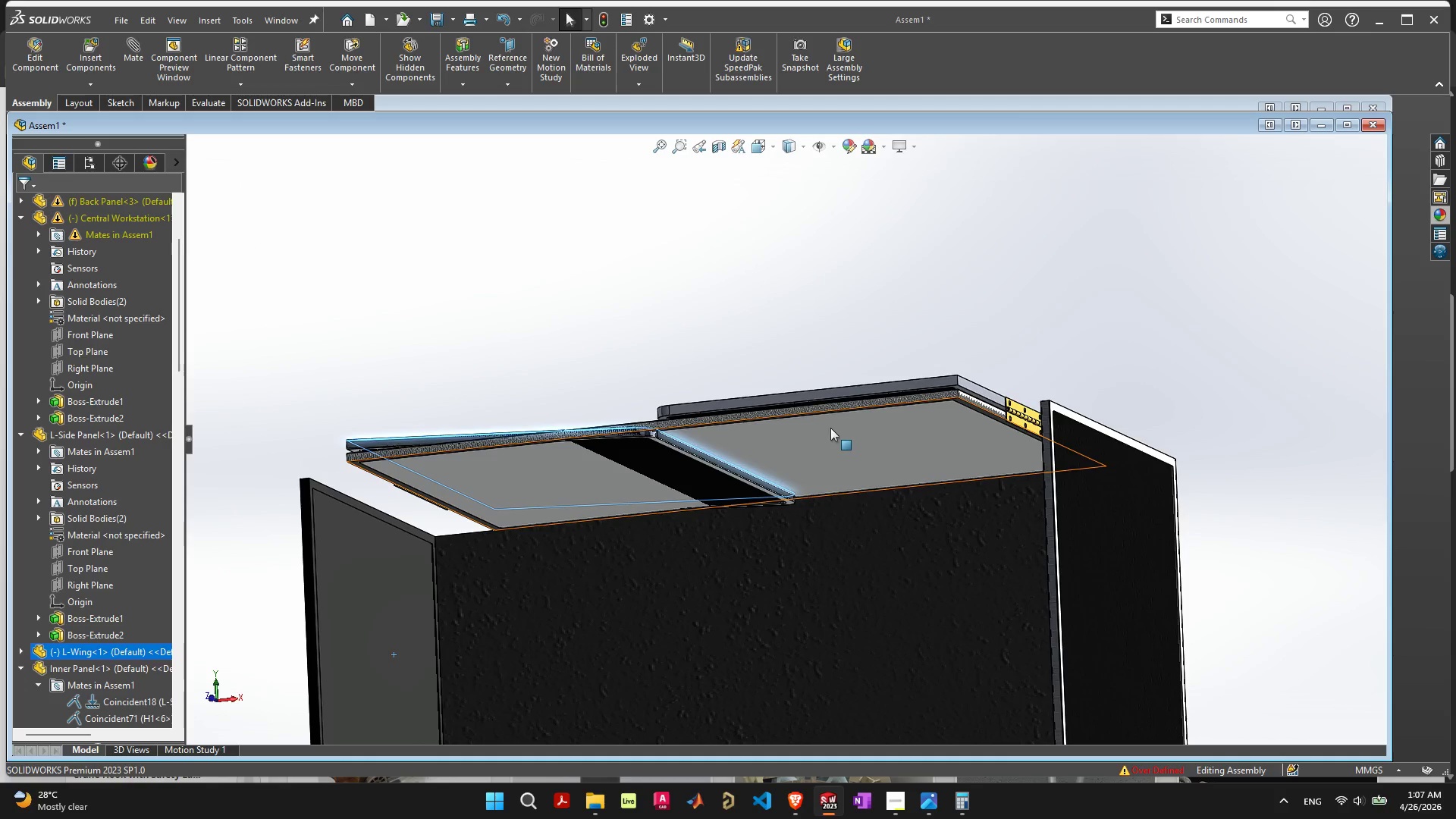 
key(Control+ControlLeft)
 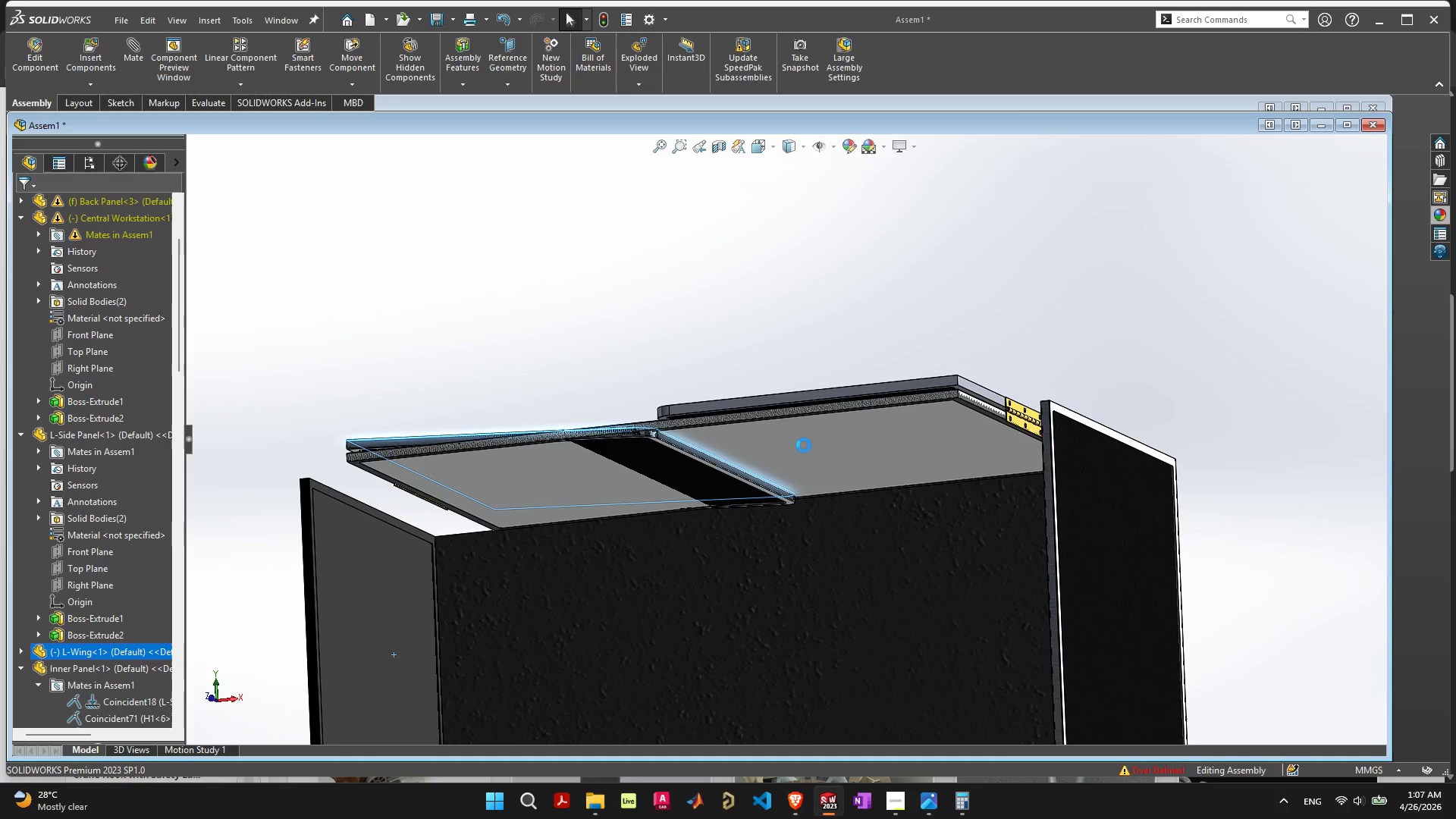 
key(Control+Z)
 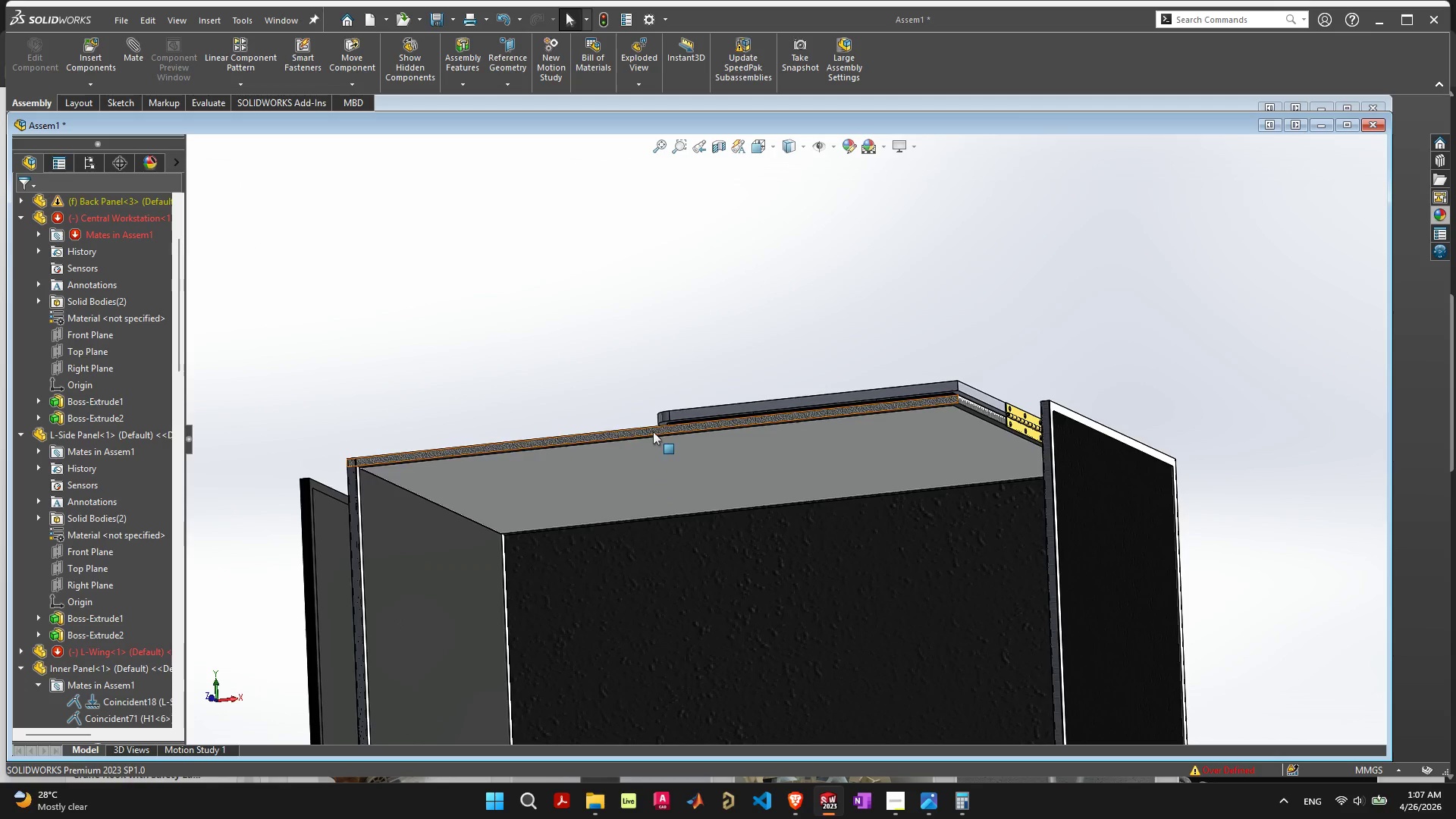 
key(Control+ControlLeft)
 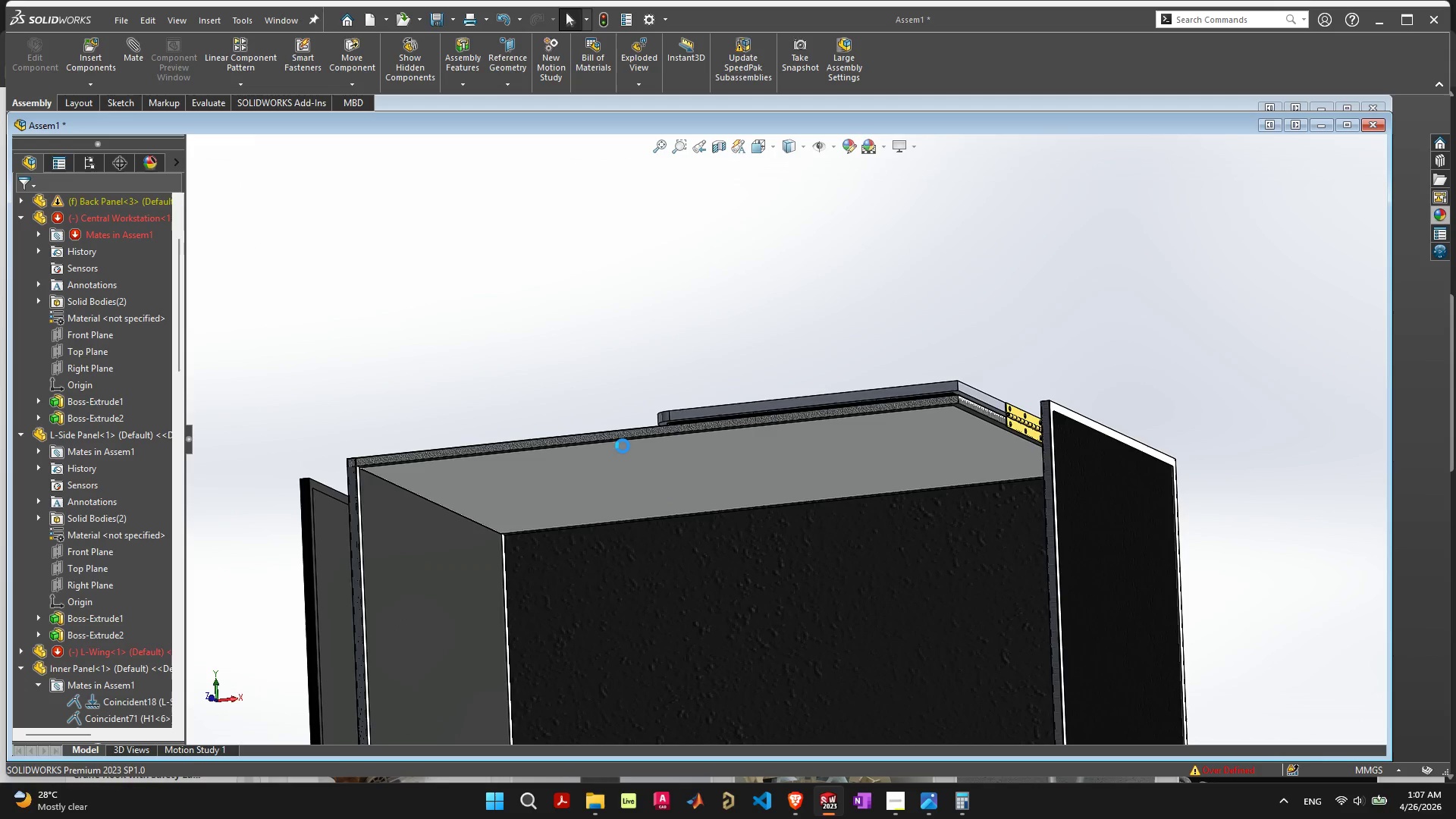 
key(Control+Z)
 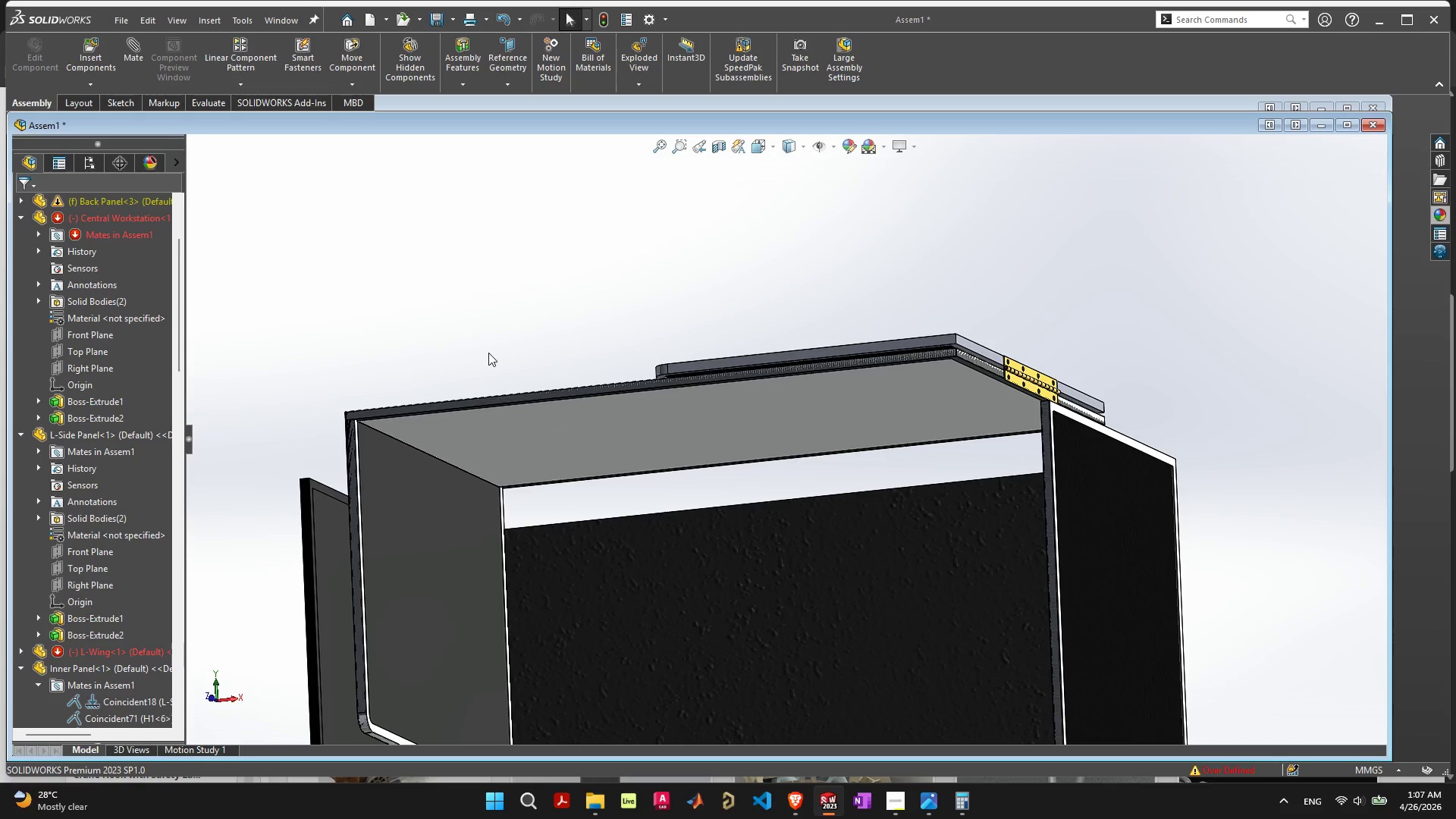 
key(Control+ControlLeft)
 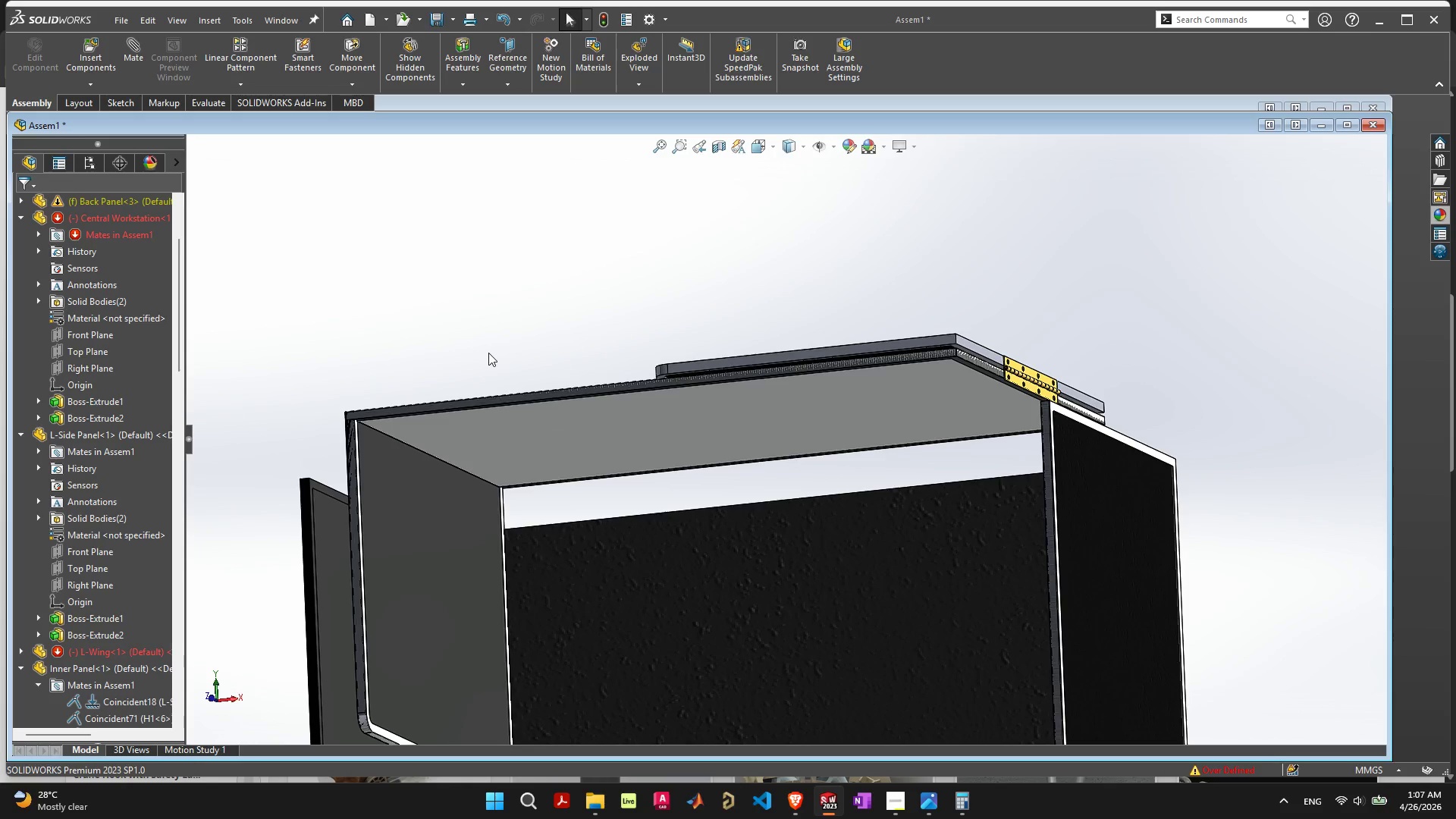 
key(Control+Z)
 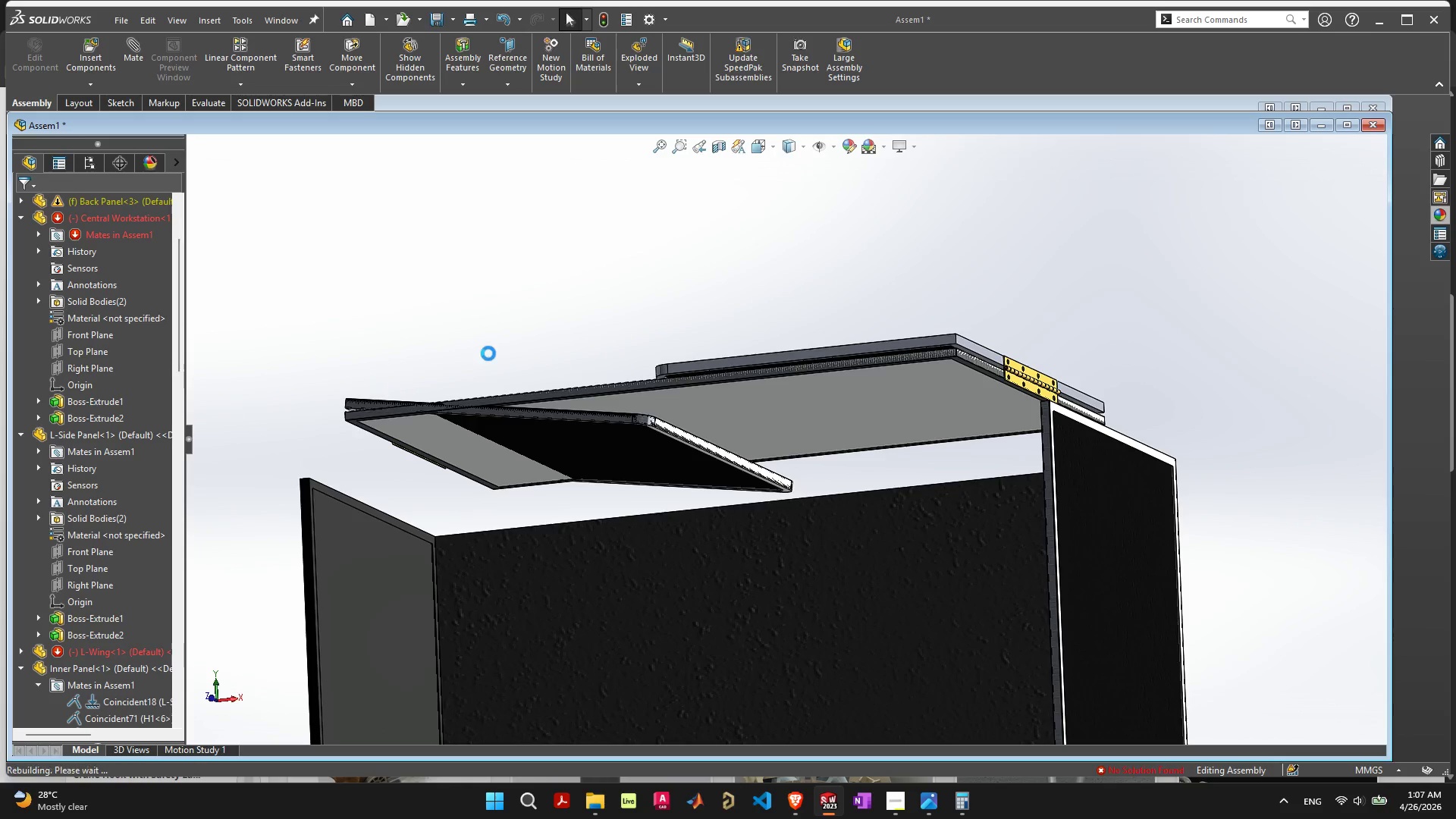 
key(Control+ControlLeft)
 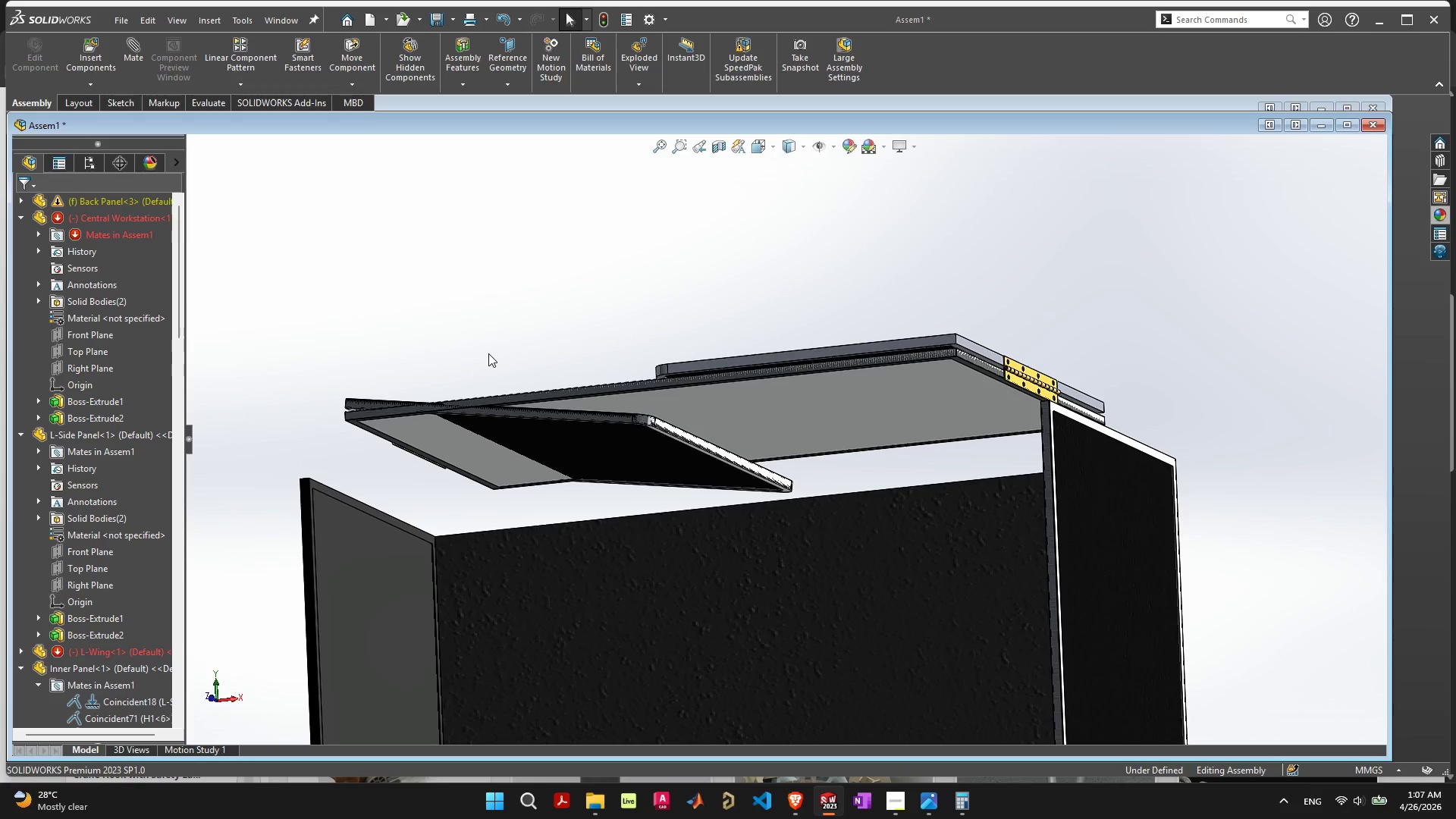 
key(Control+Z)
 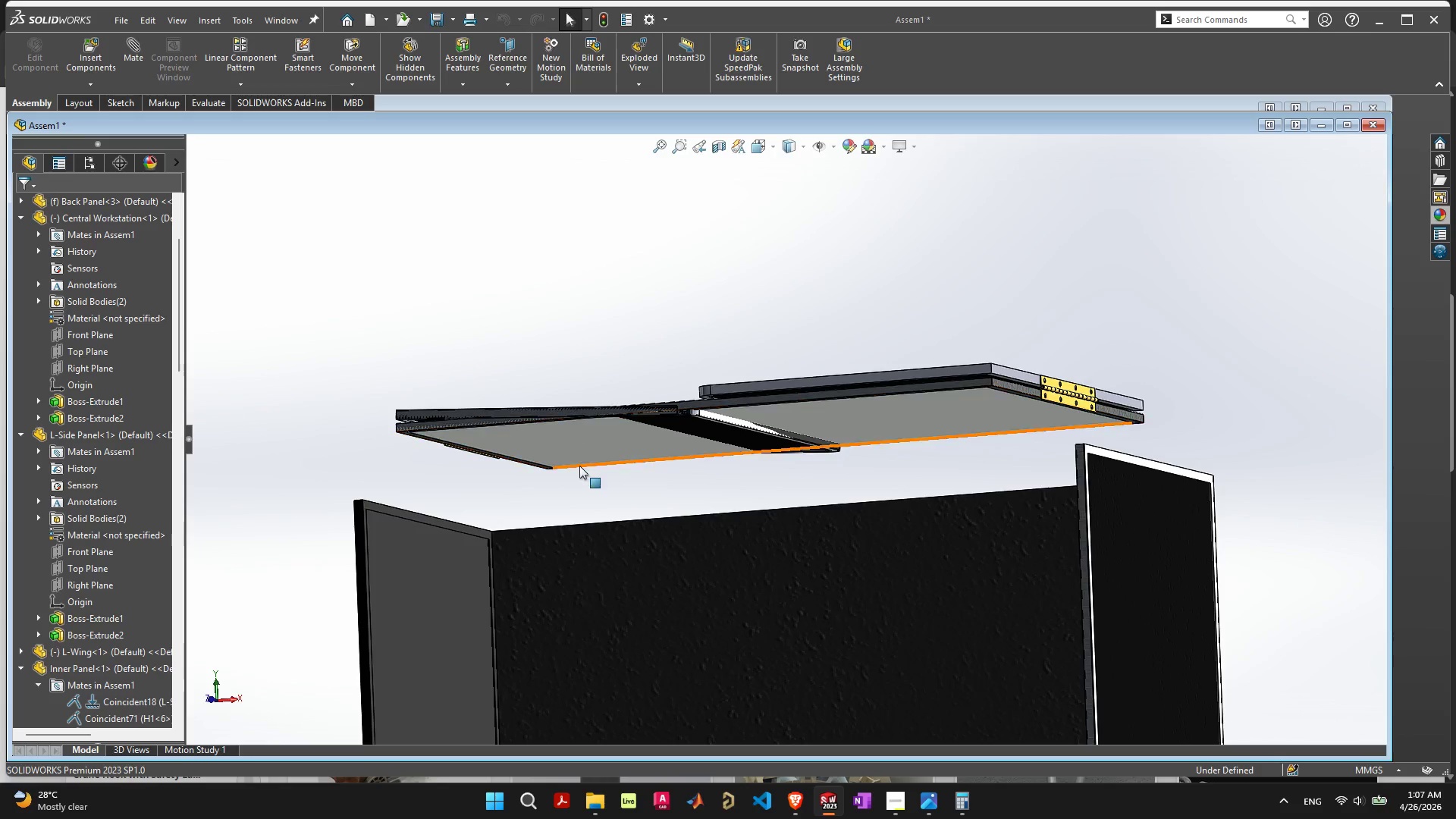 
left_click_drag(start_coordinate=[522, 409], to_coordinate=[576, 363])
 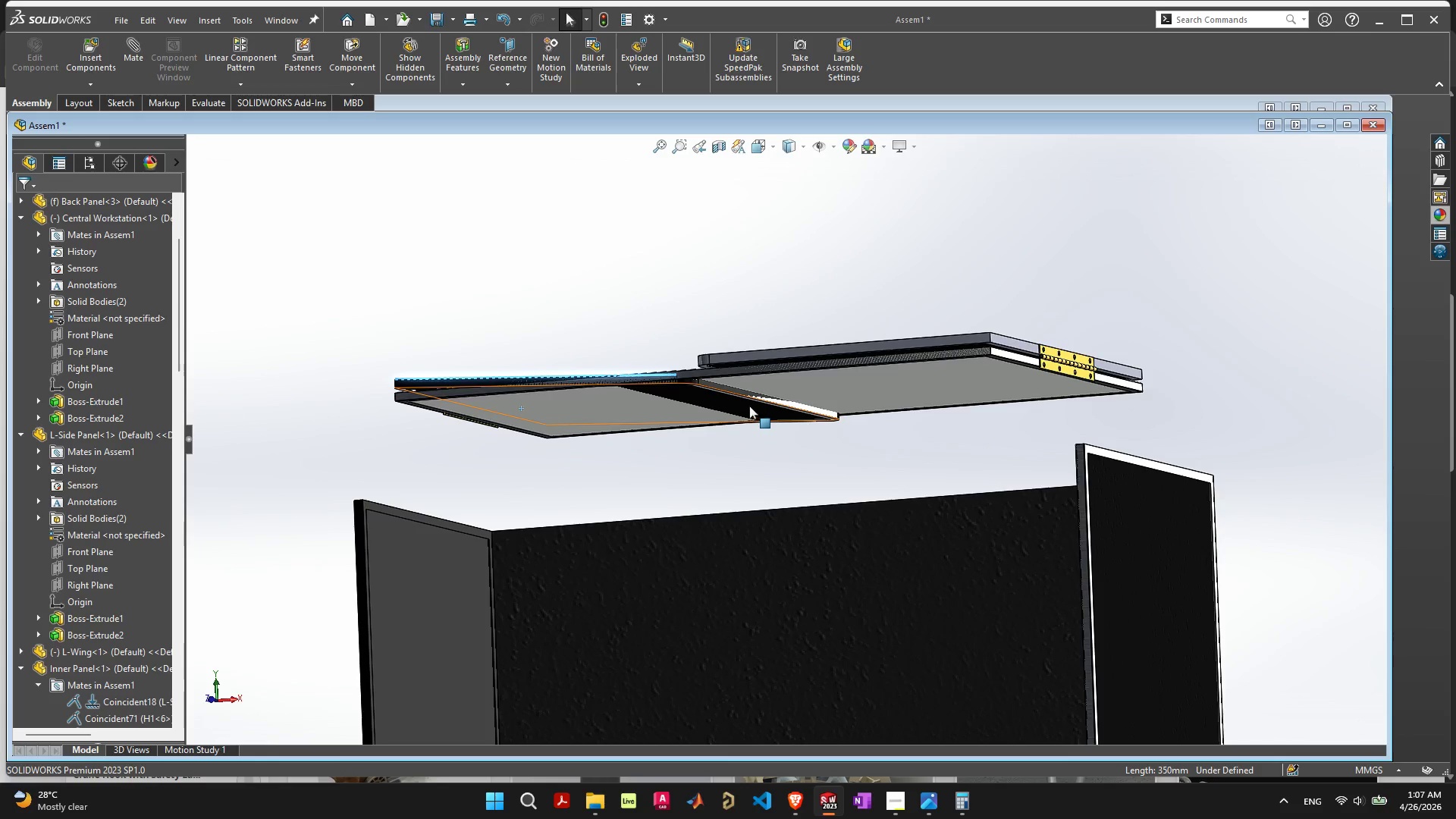 
left_click_drag(start_coordinate=[751, 404], to_coordinate=[772, 389])
 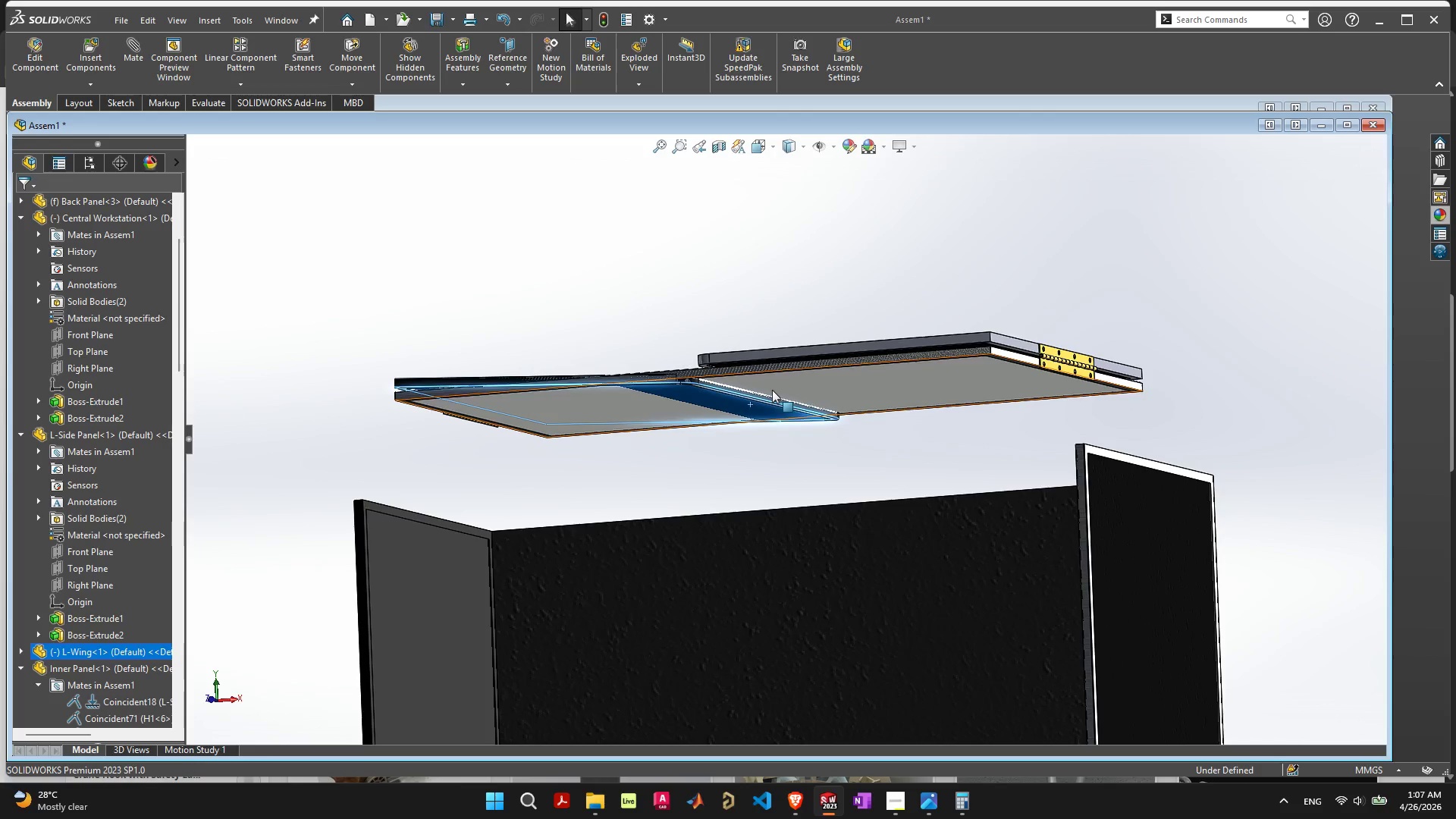 
left_click([772, 390])
 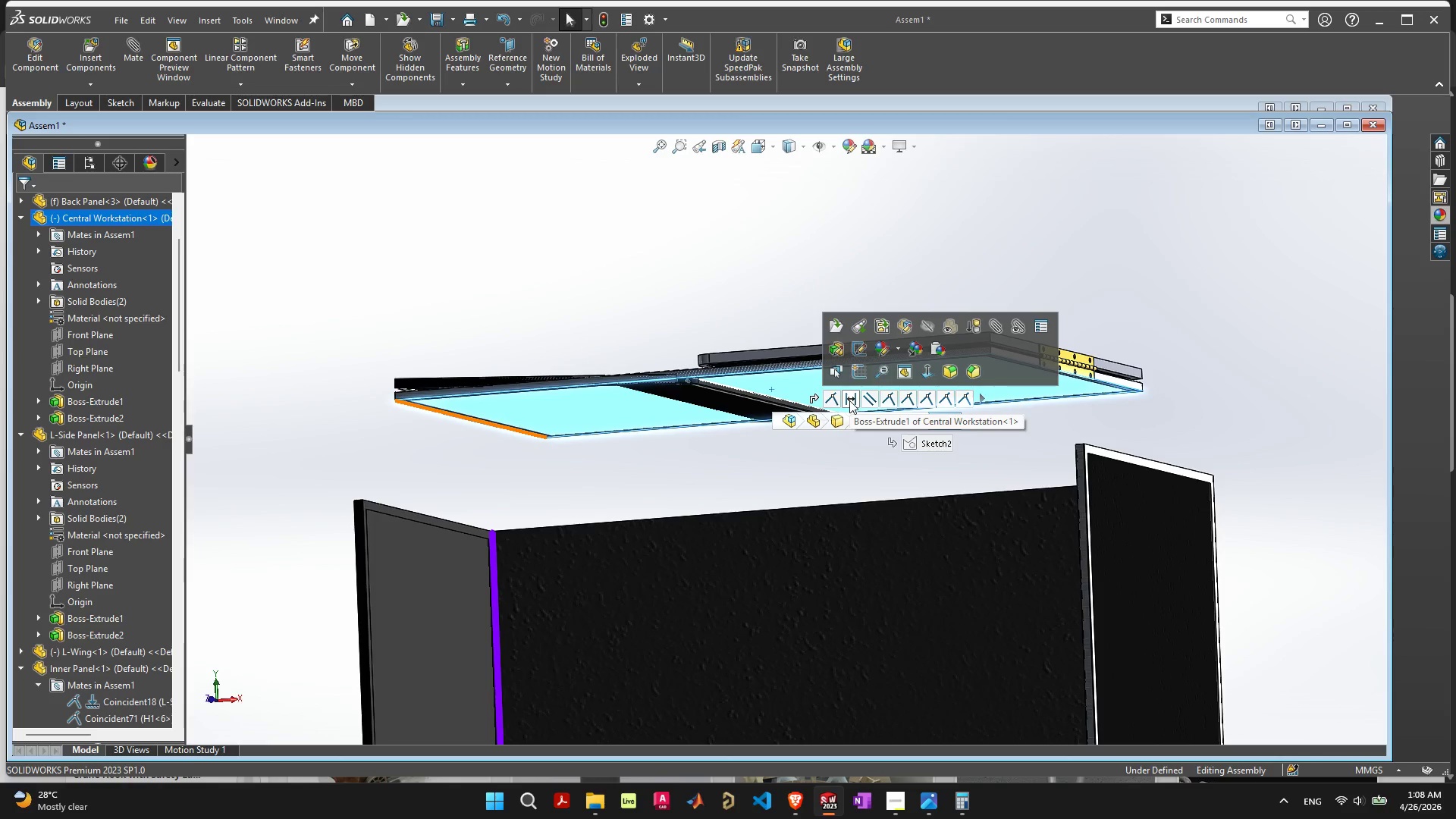 
wait(8.2)
 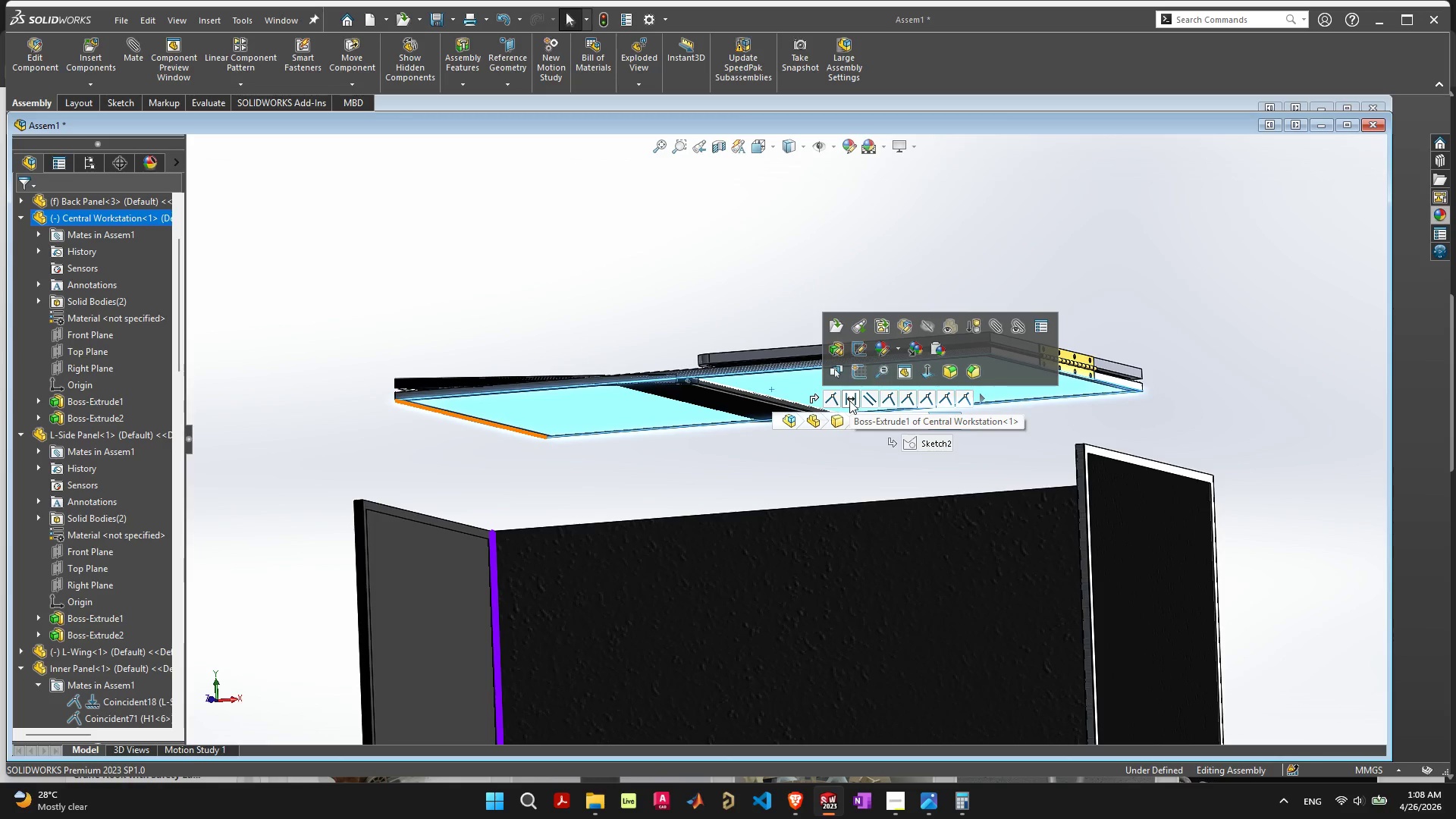 
left_click([788, 386])
 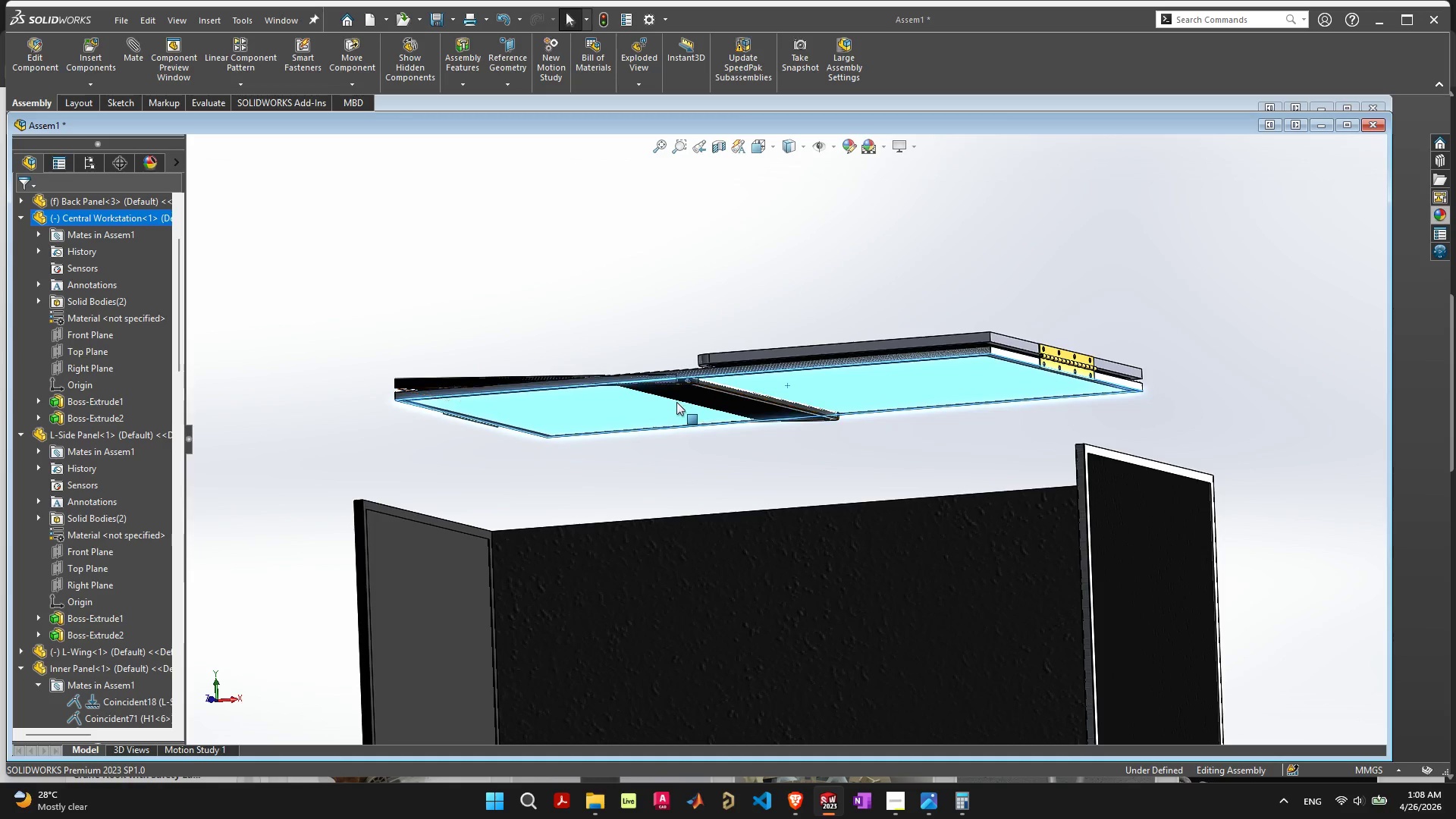 
left_click([676, 402])
 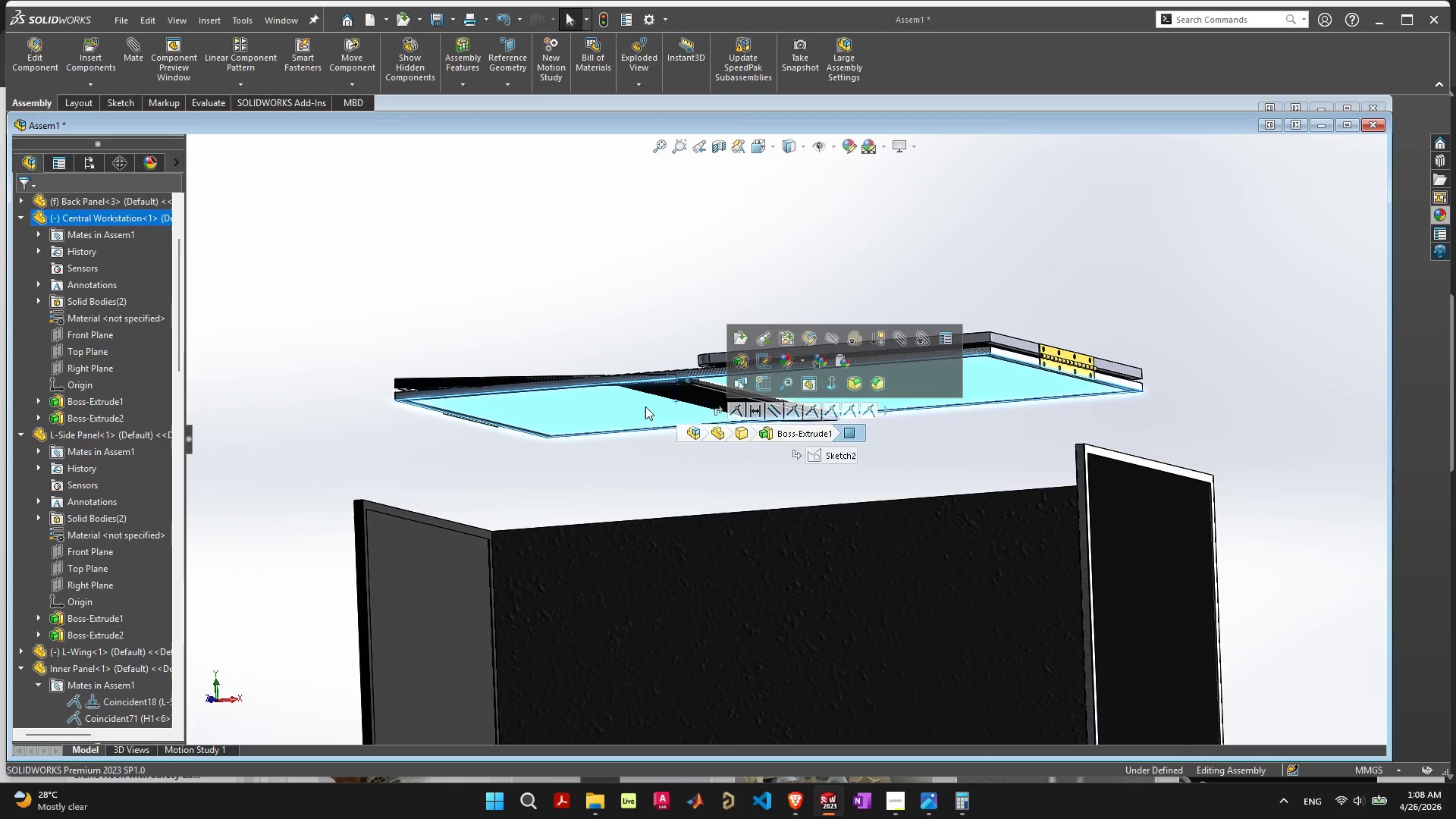 
left_click([628, 407])
 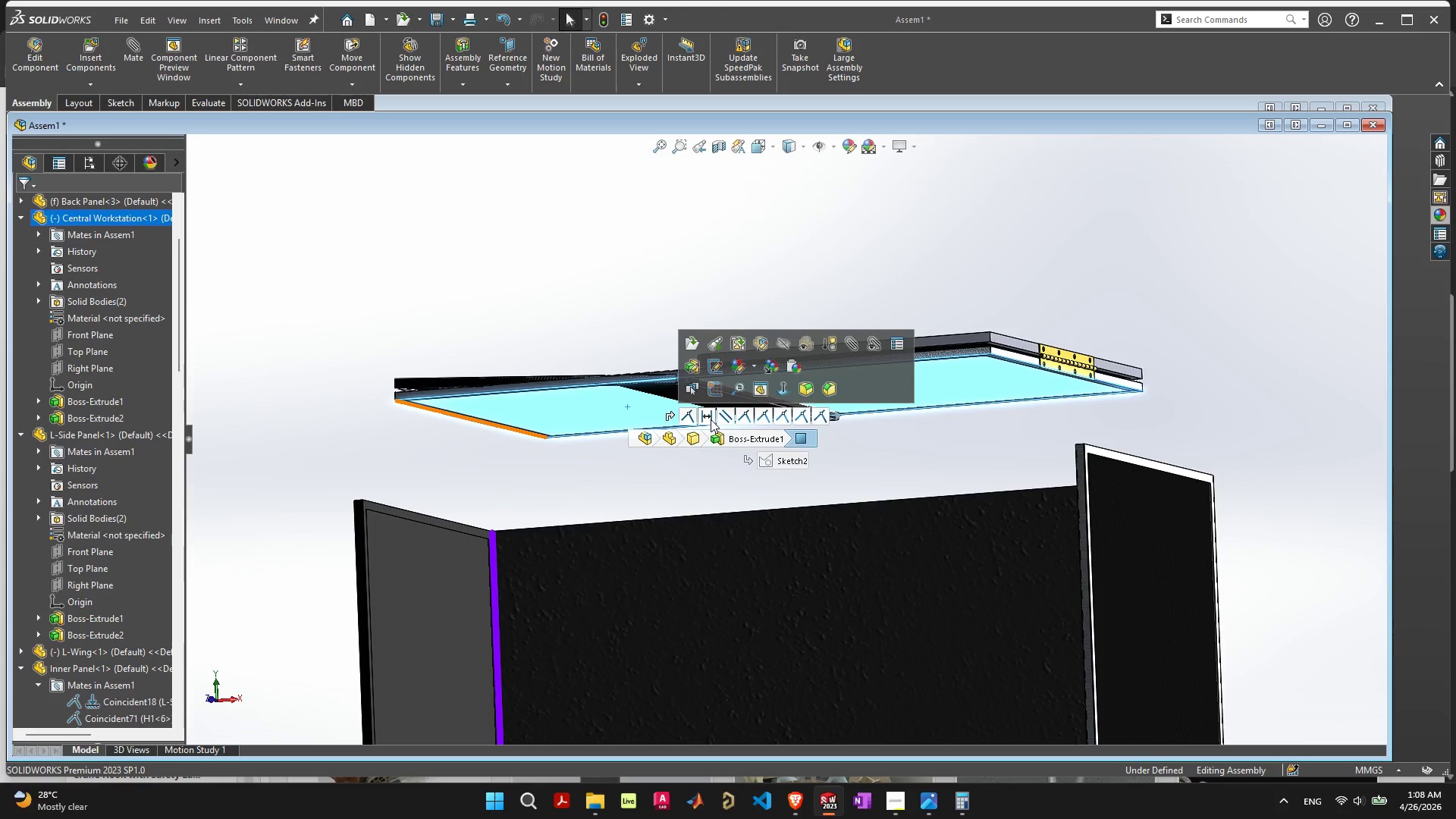 
scroll: coordinate [691, 436], scroll_direction: down, amount: 1.0
 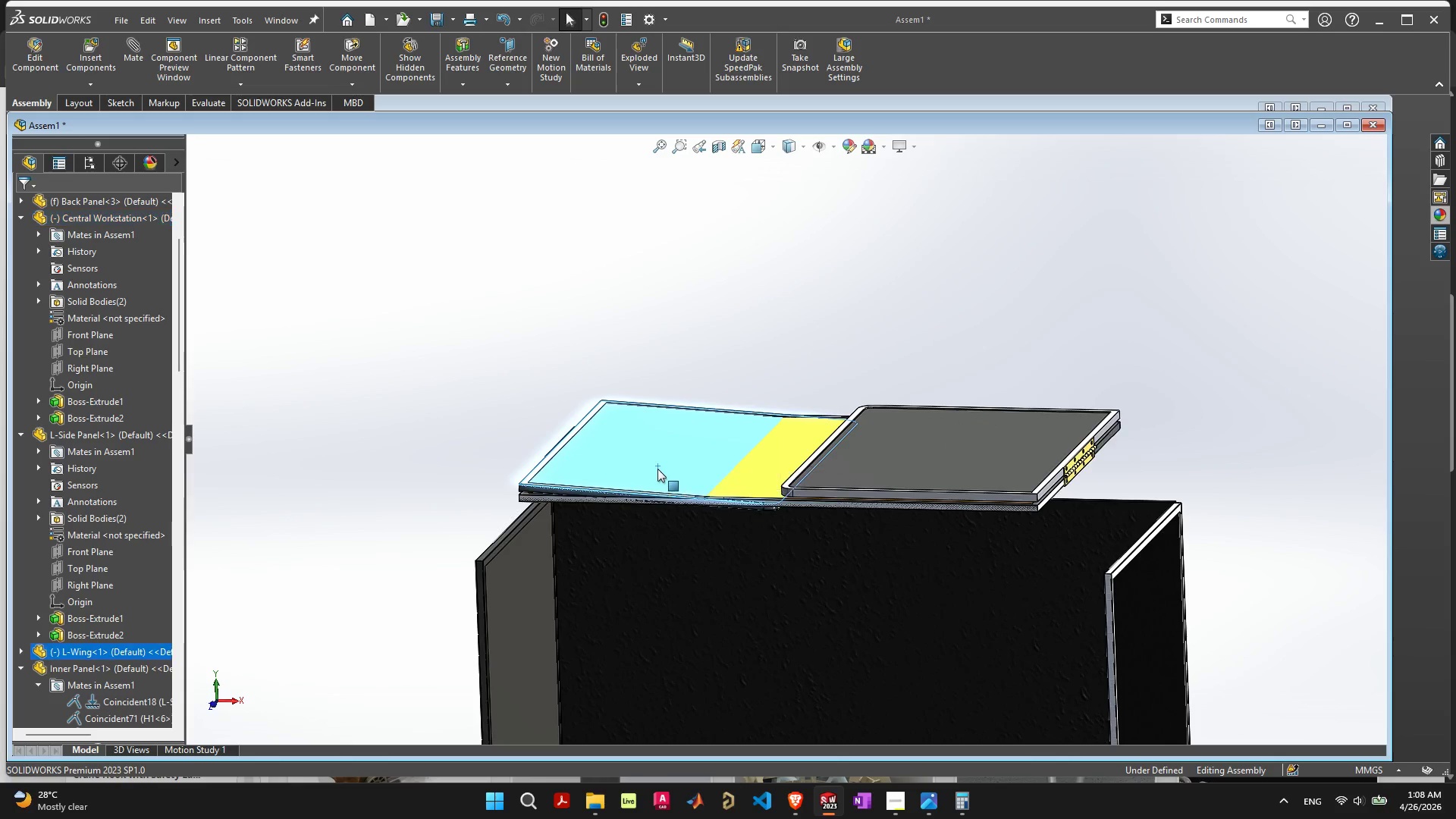 
left_click_drag(start_coordinate=[661, 468], to_coordinate=[742, 389])
 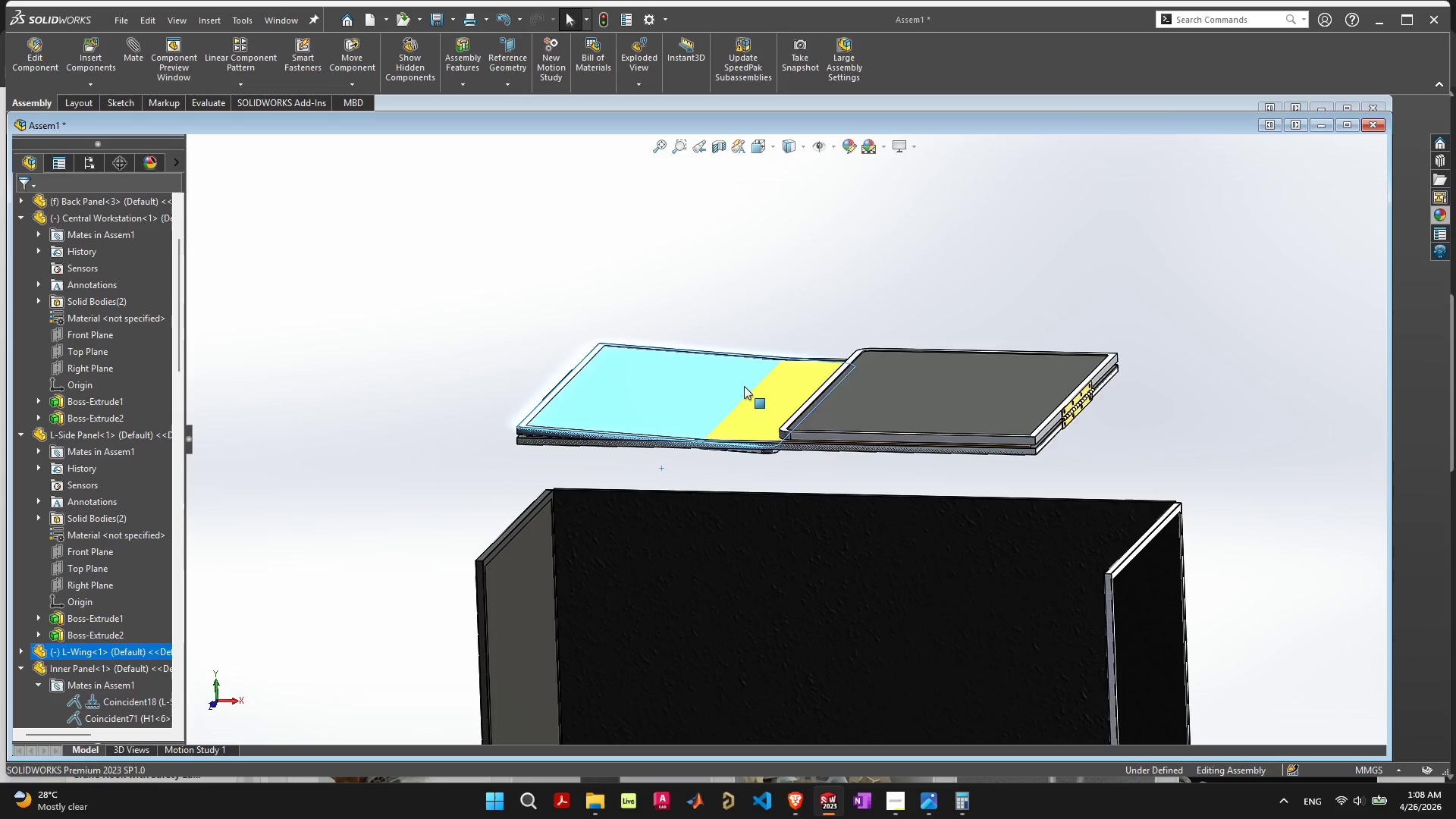 
left_click_drag(start_coordinate=[744, 386], to_coordinate=[735, 347])
 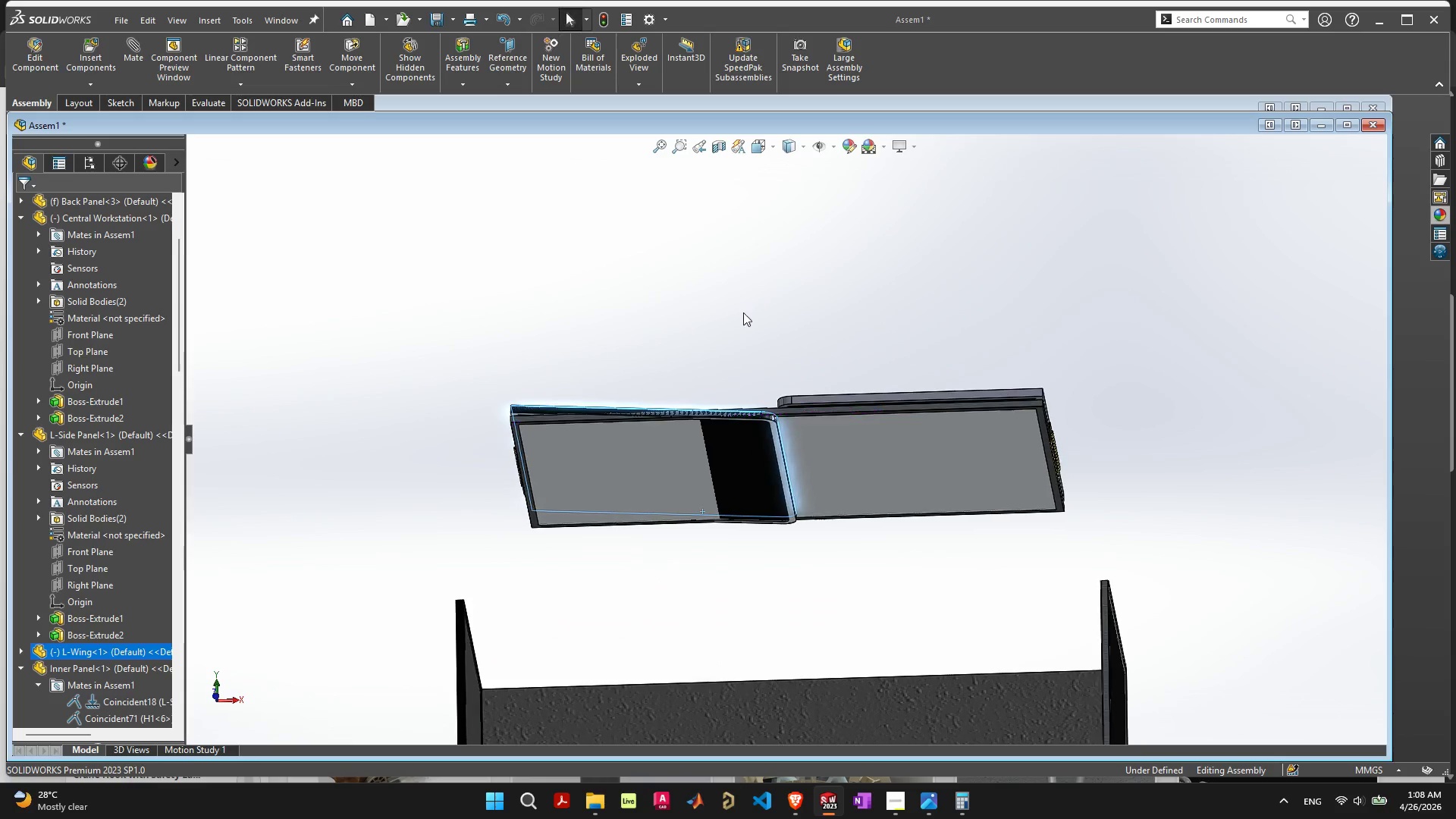 
left_click([754, 442])
 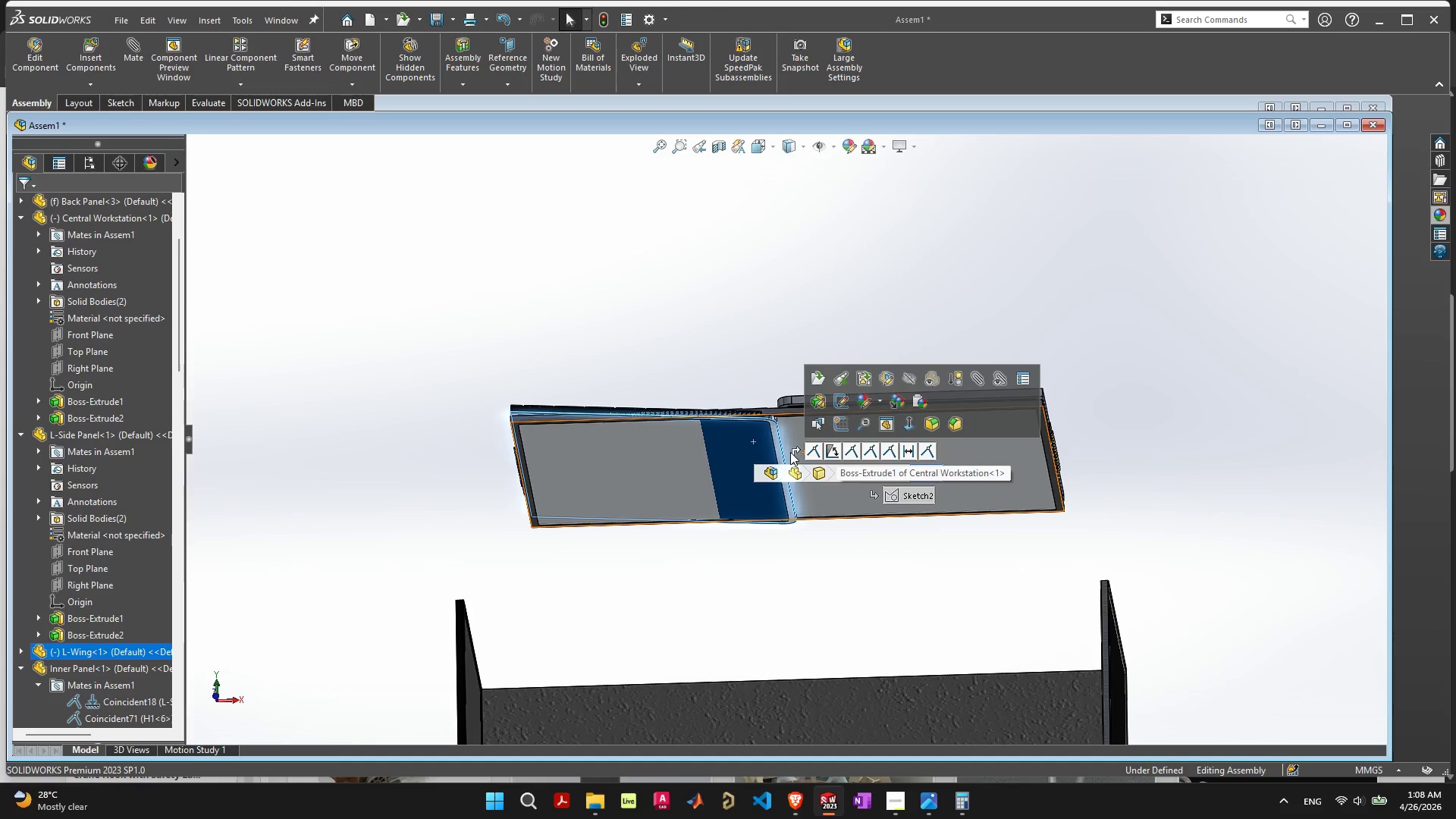 
left_click_drag(start_coordinate=[781, 457], to_coordinate=[795, 438])
 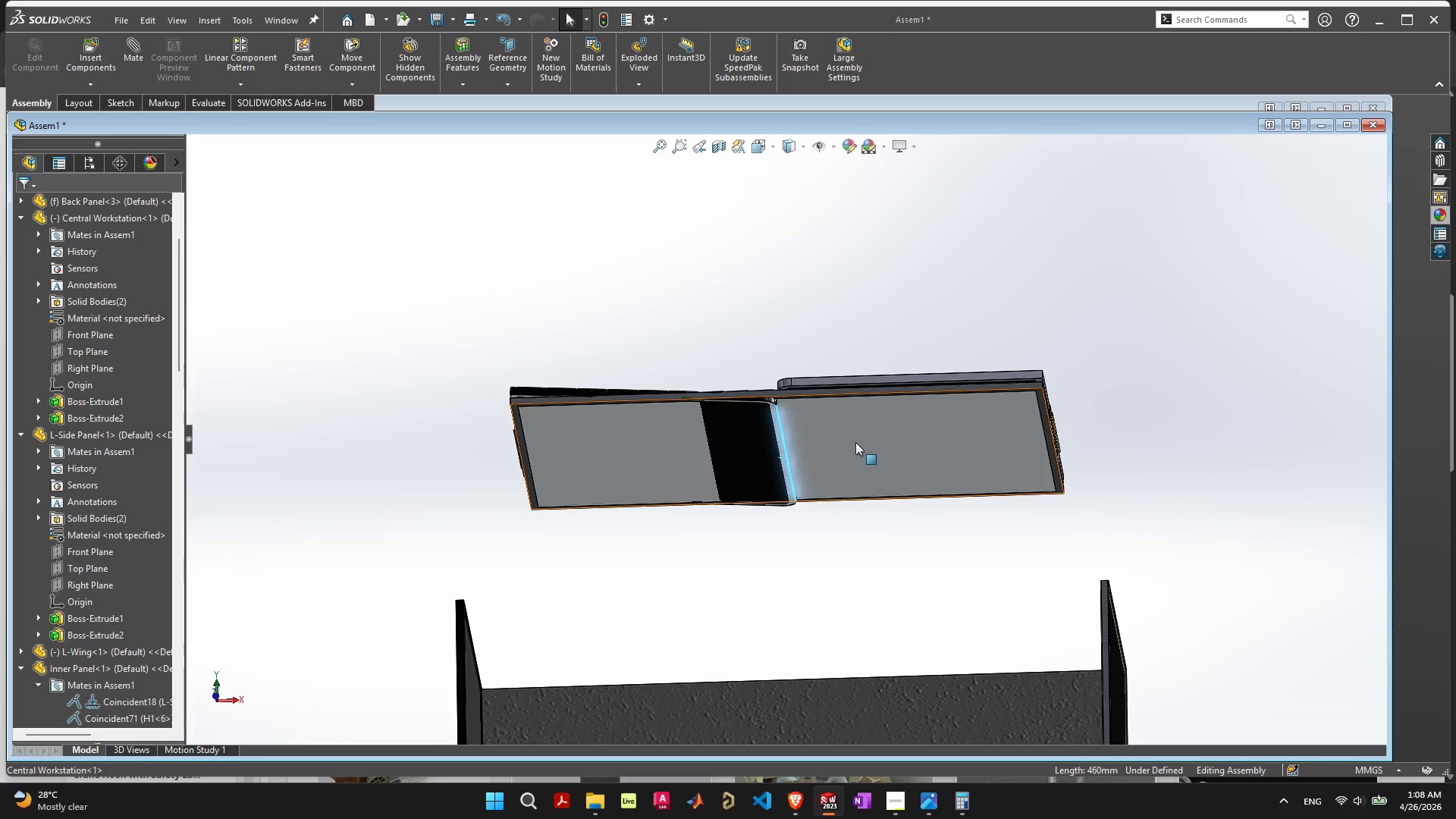 
left_click([855, 442])
 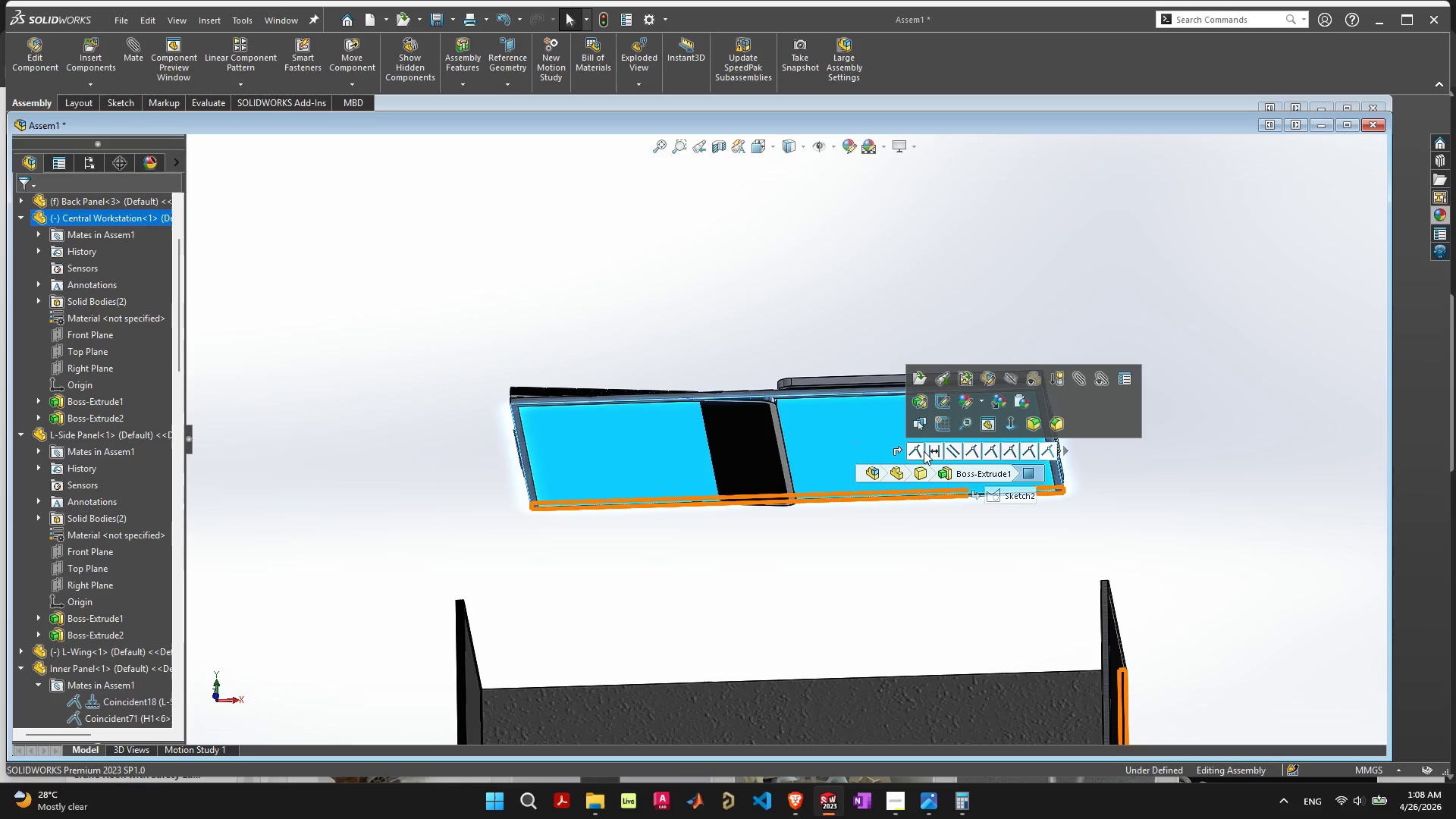 
wait(6.36)
 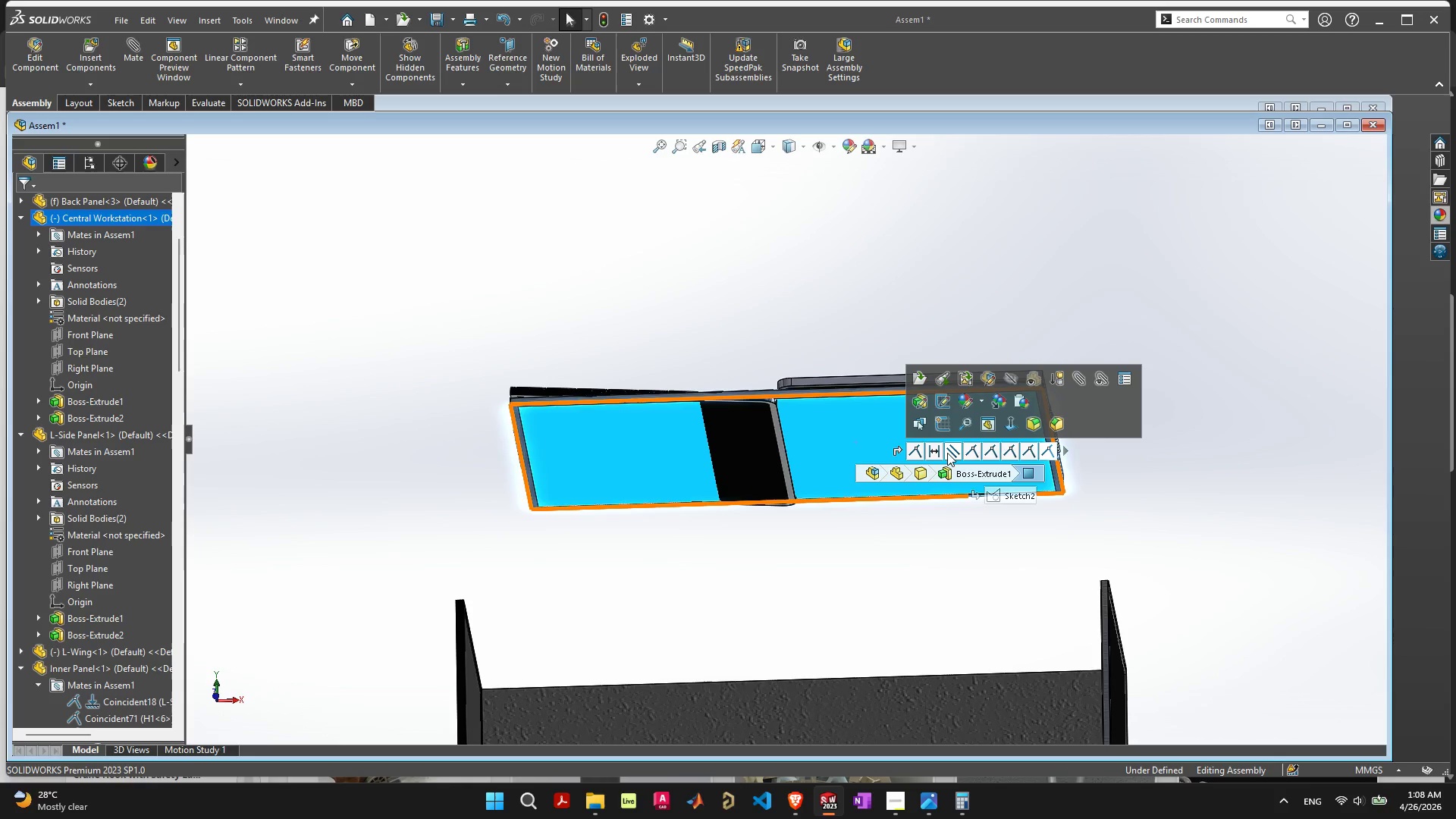 
left_click([826, 543])
 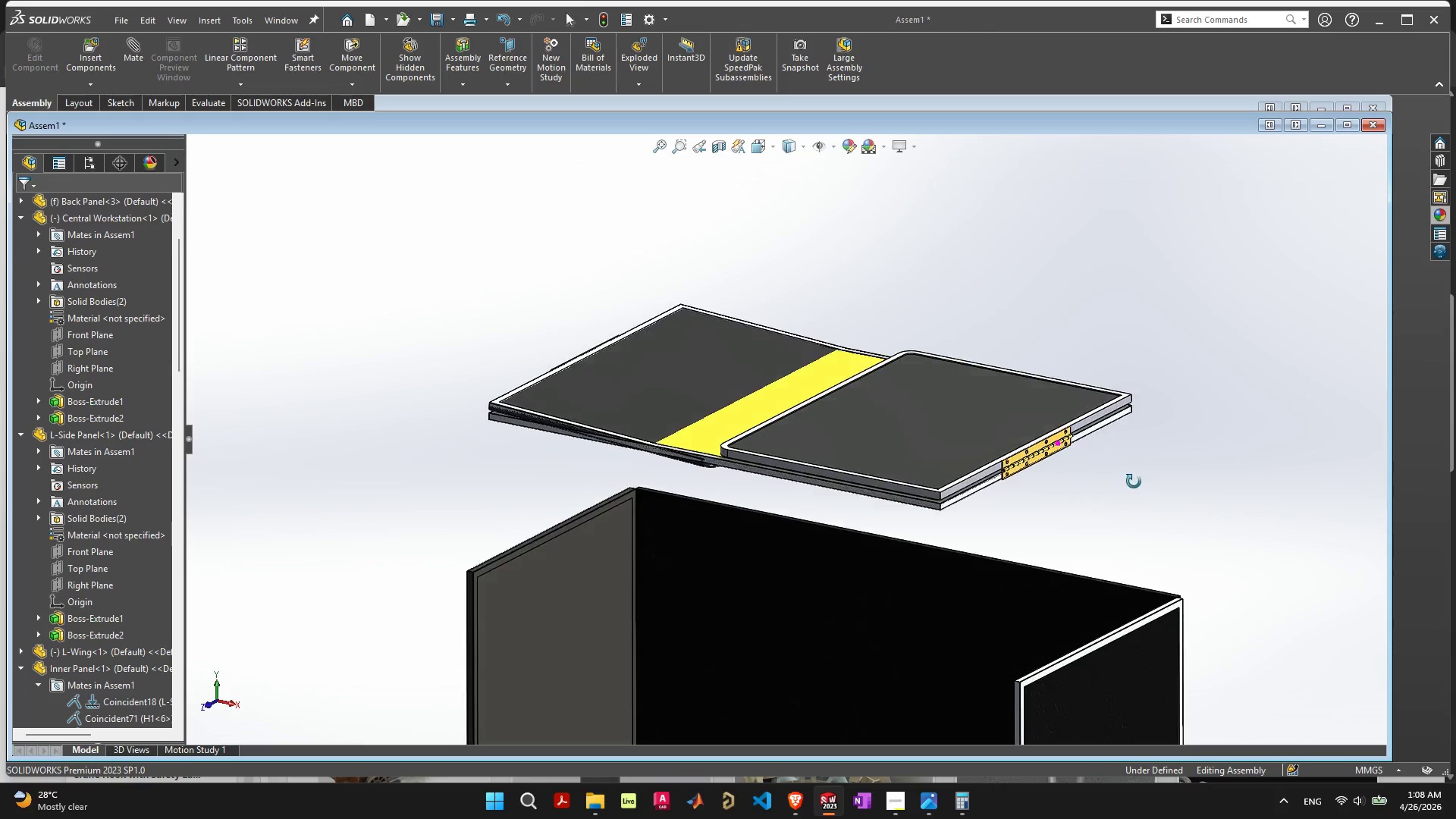 
key(Control+Z)
 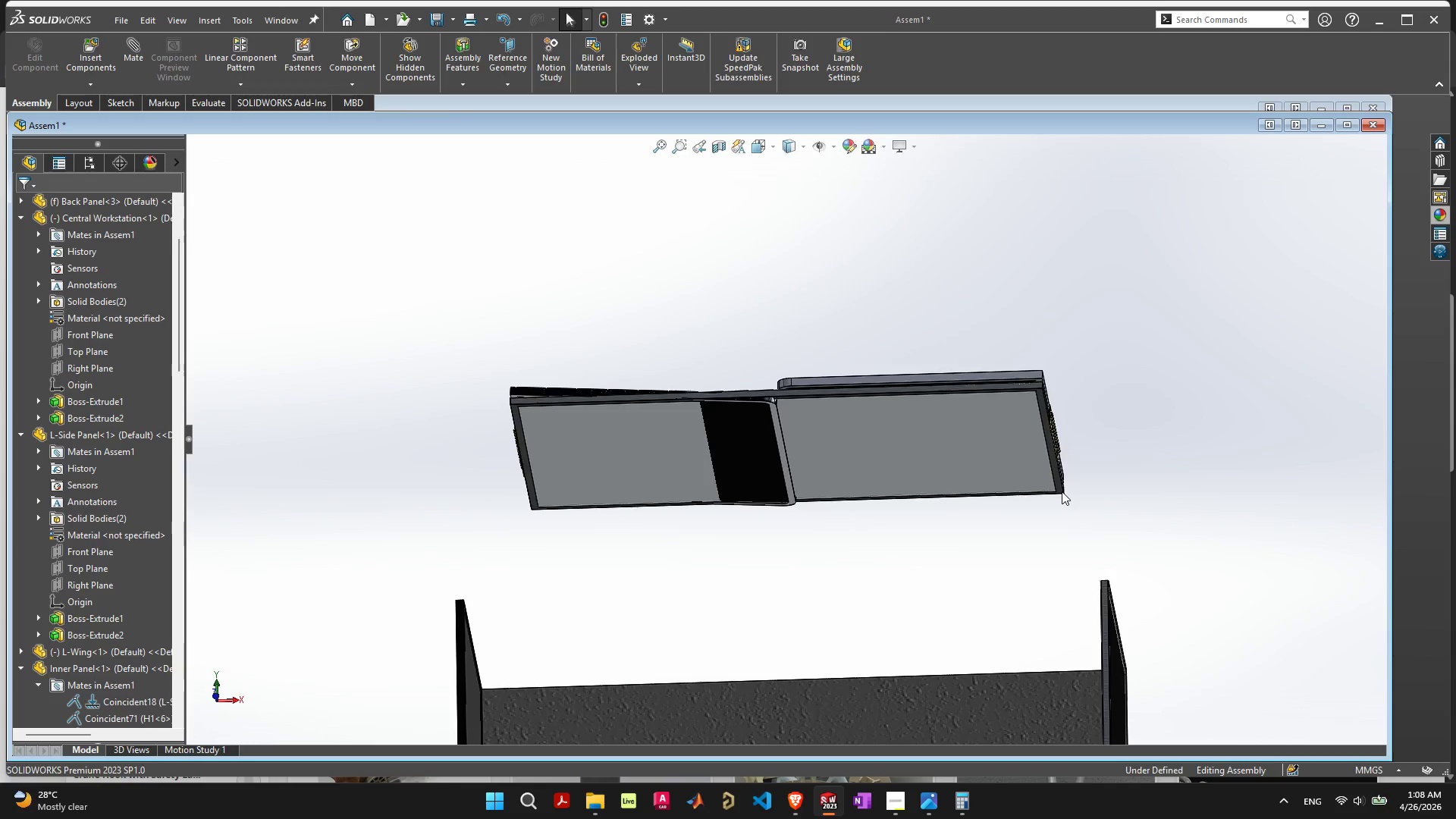 
key(Control+ControlLeft)
 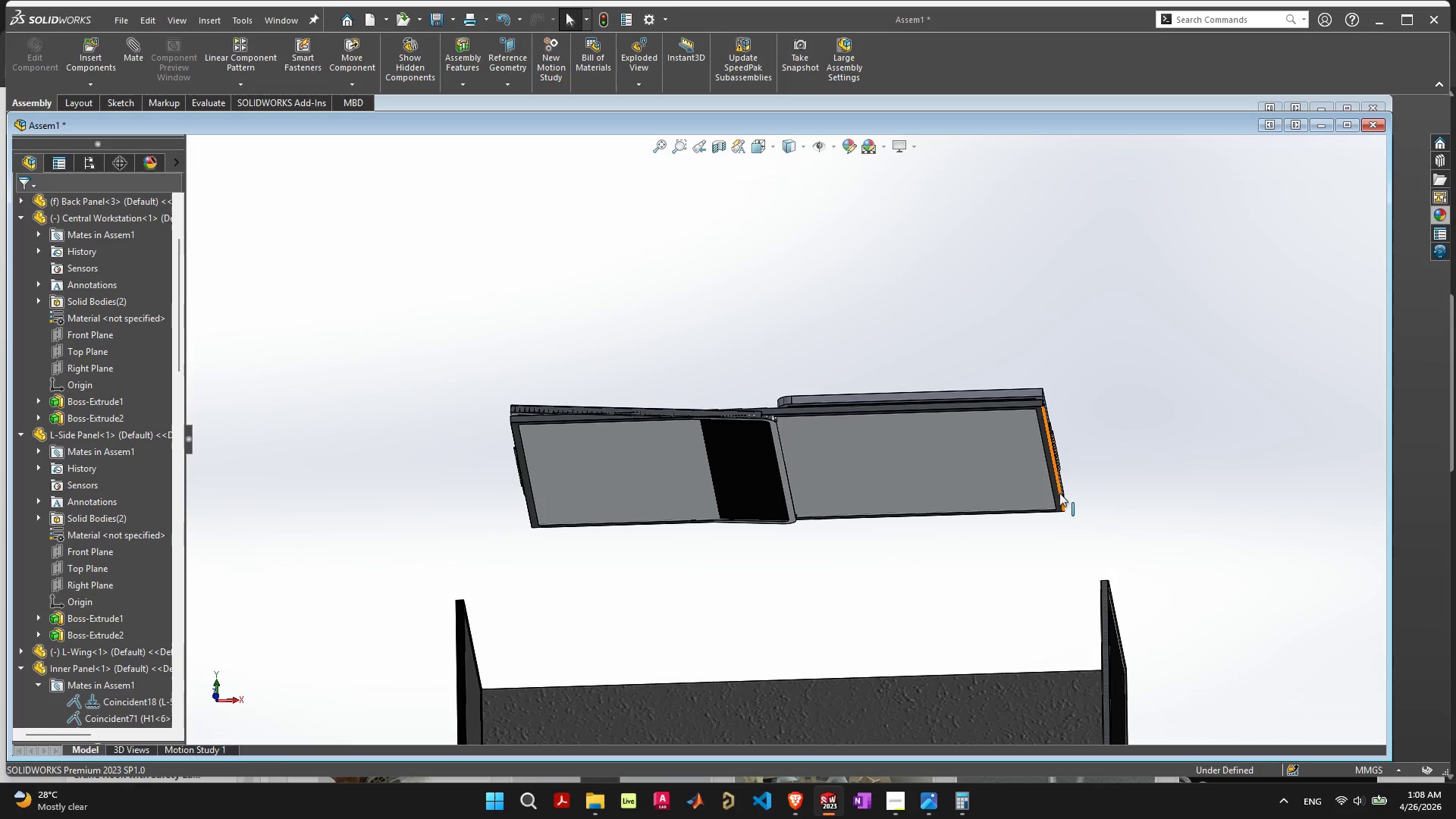 
key(Control+Z)
 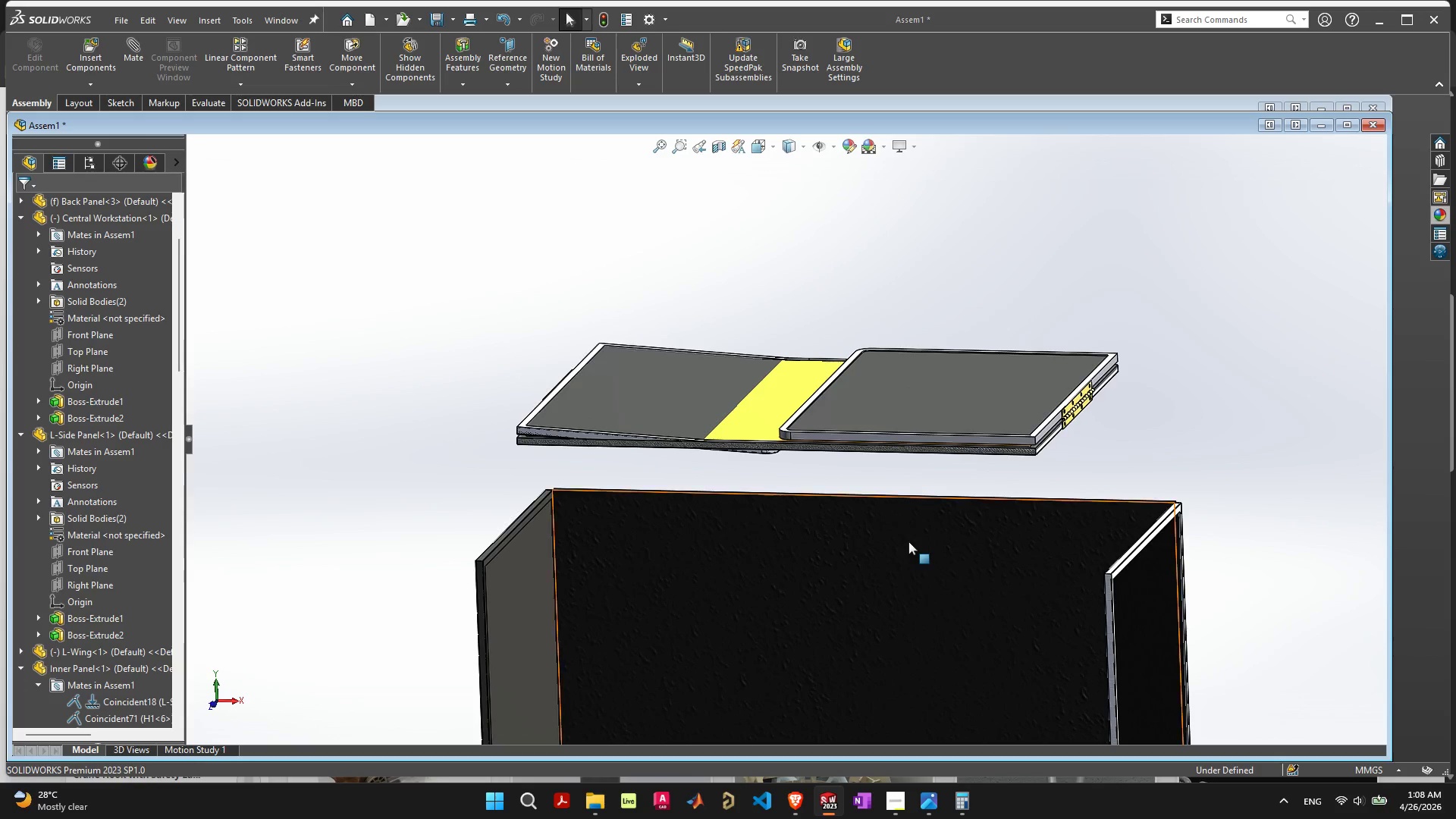 
key(Control+ControlLeft)
 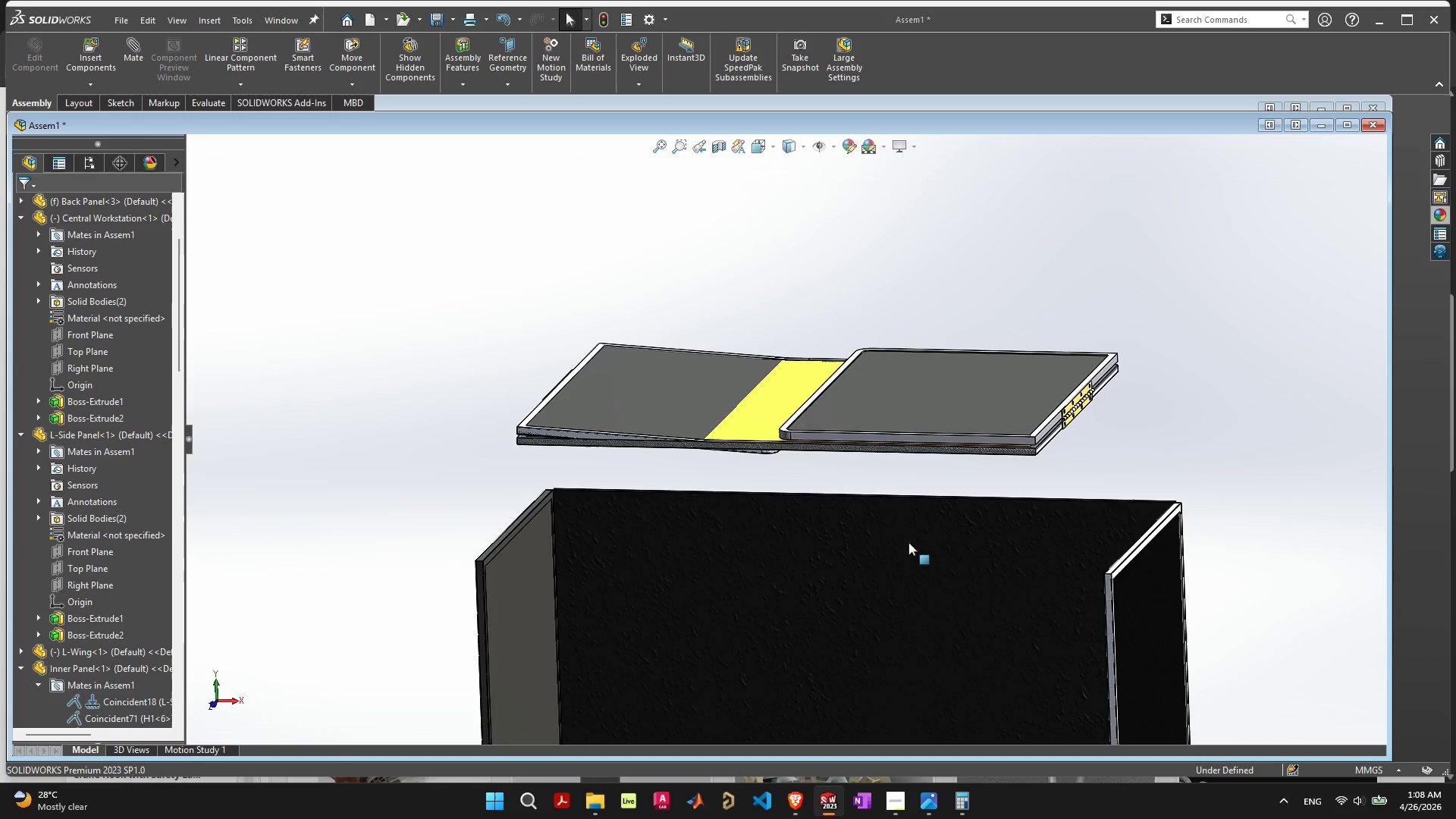 
hold_key(key=Z, duration=1.91)
 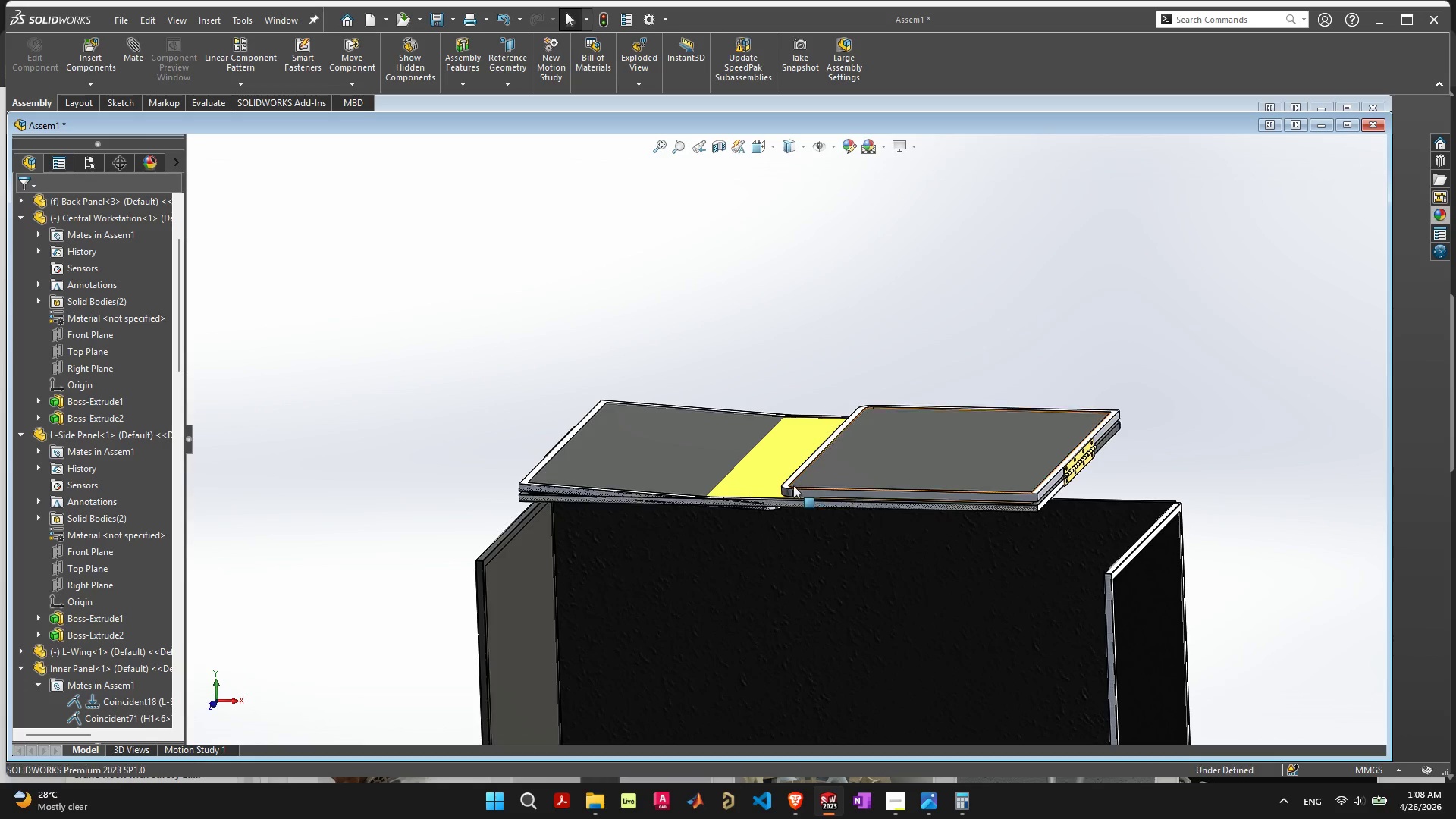 
key(Control+ControlLeft)
 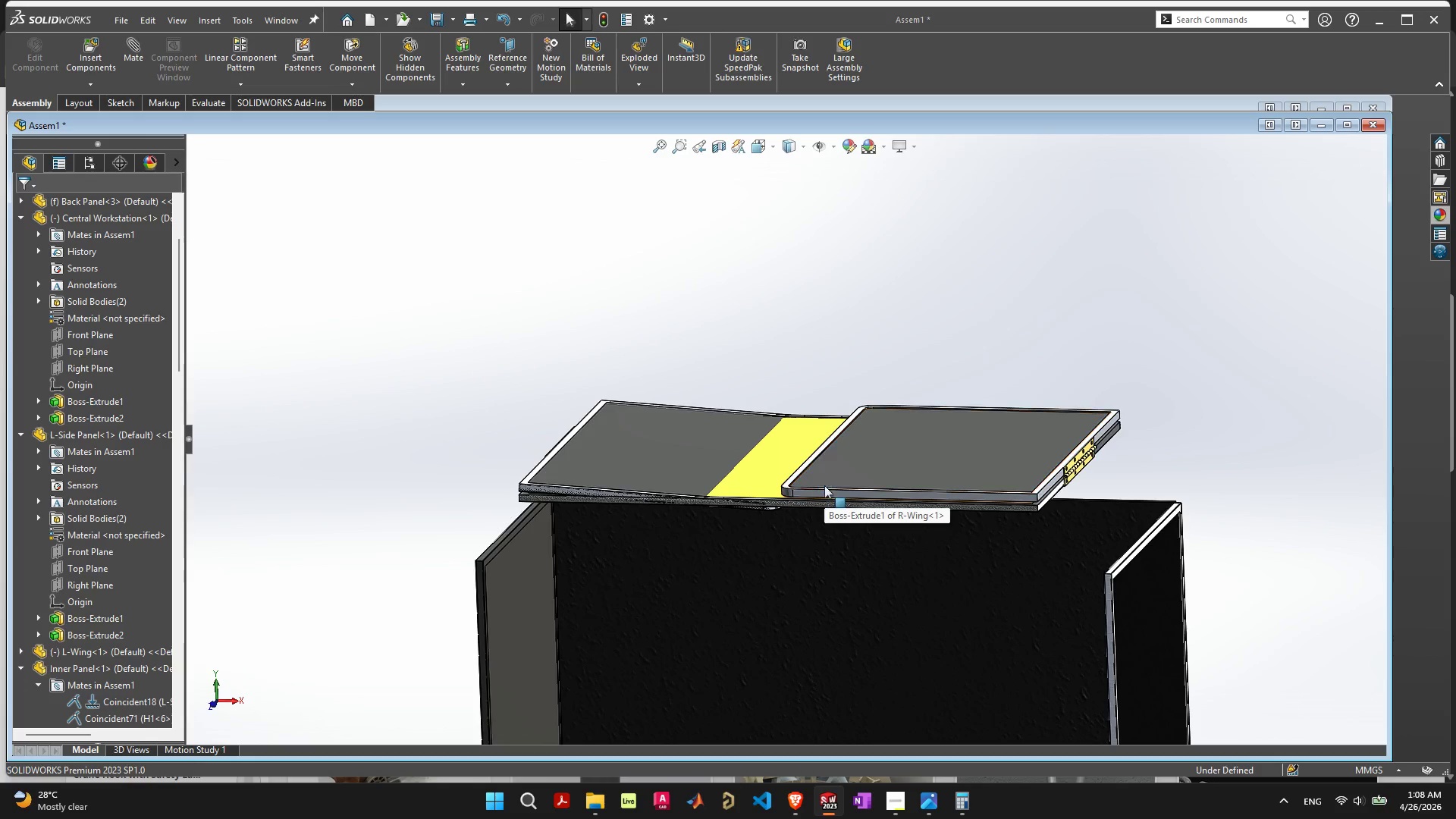 
hold_key(key=Z, duration=3.3)
 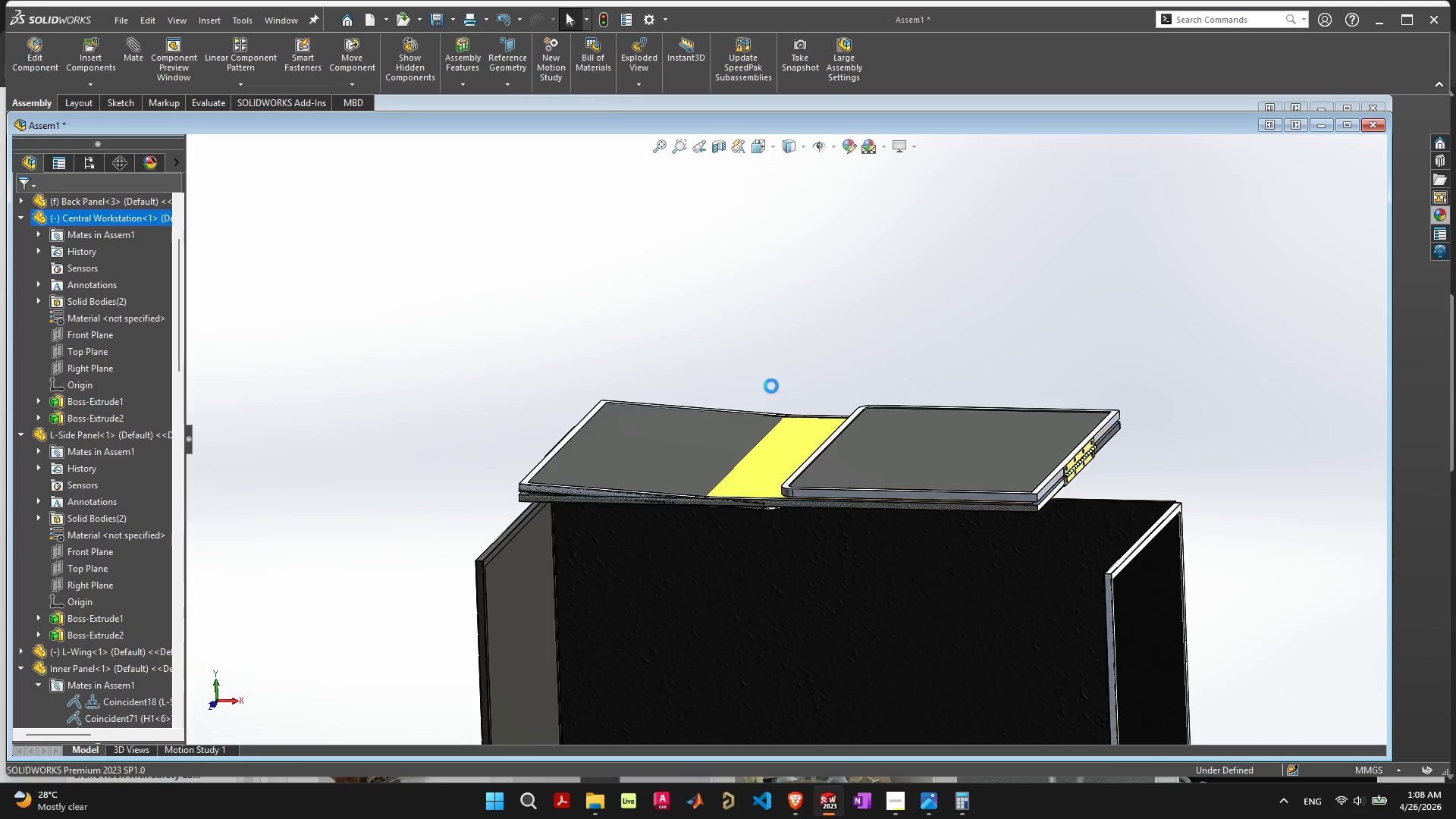 
left_click_drag(start_coordinate=[775, 478], to_coordinate=[776, 353])
 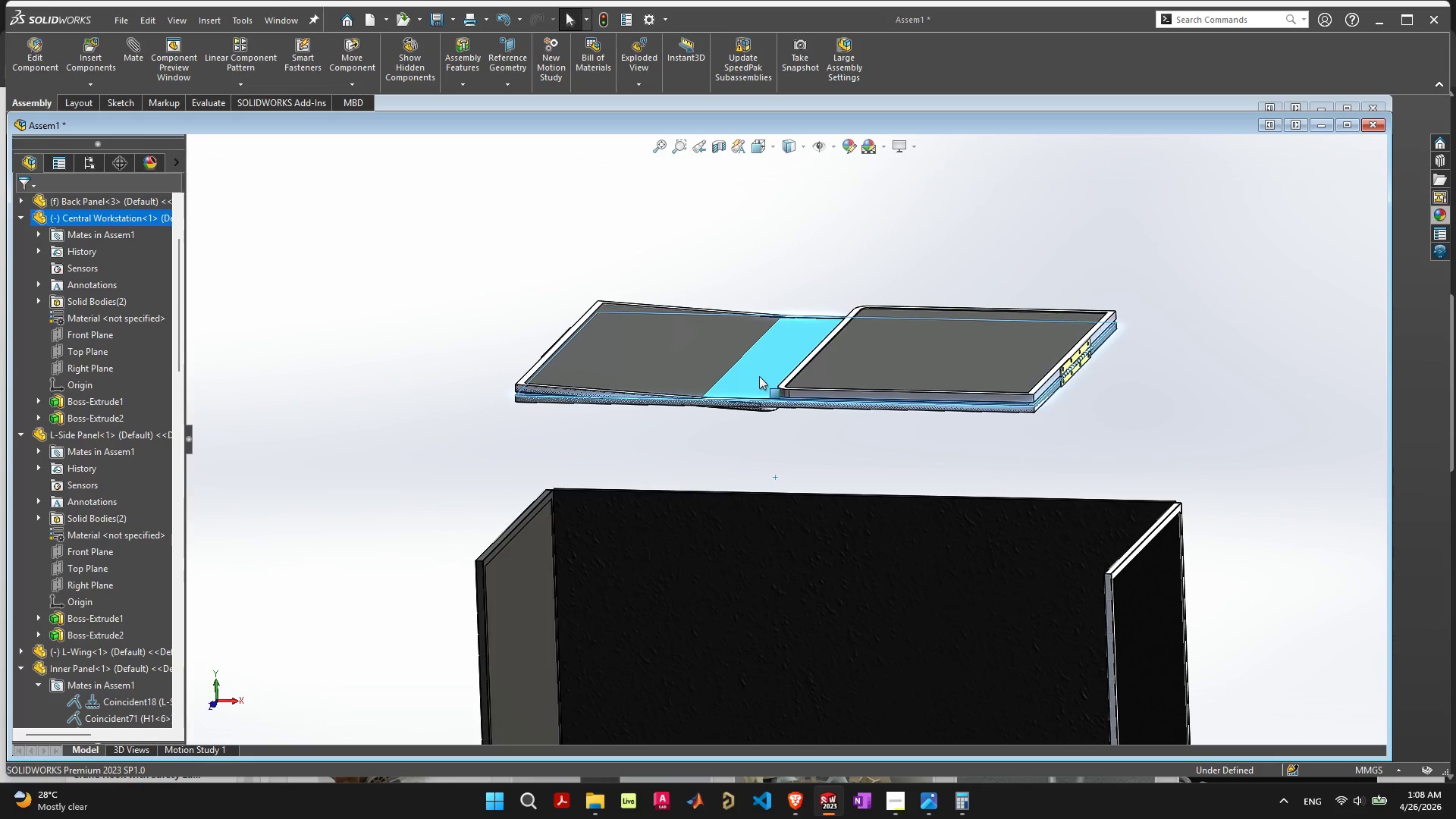 
key(Control+Z)
 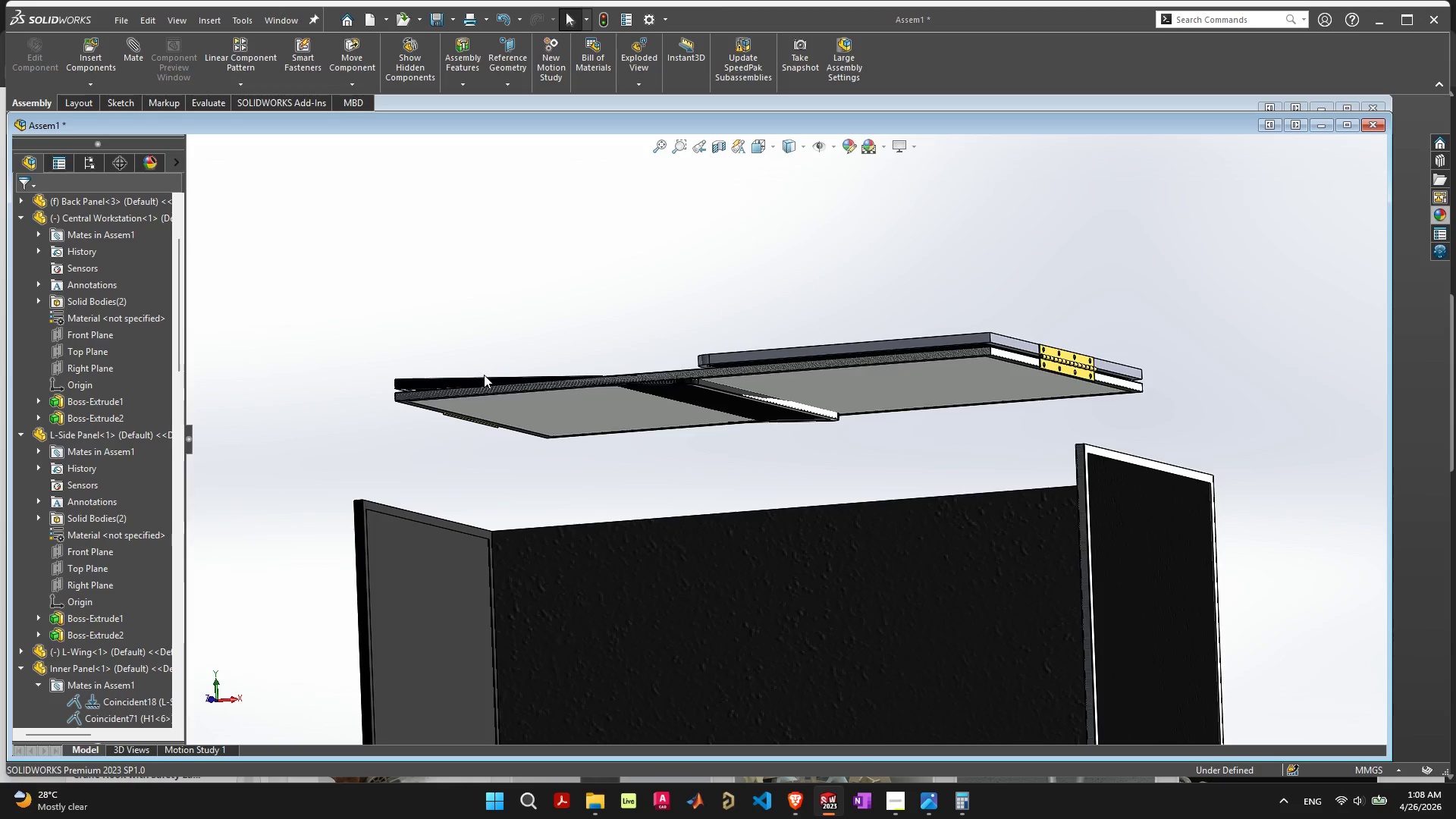 
left_click_drag(start_coordinate=[469, 379], to_coordinate=[565, 321])
 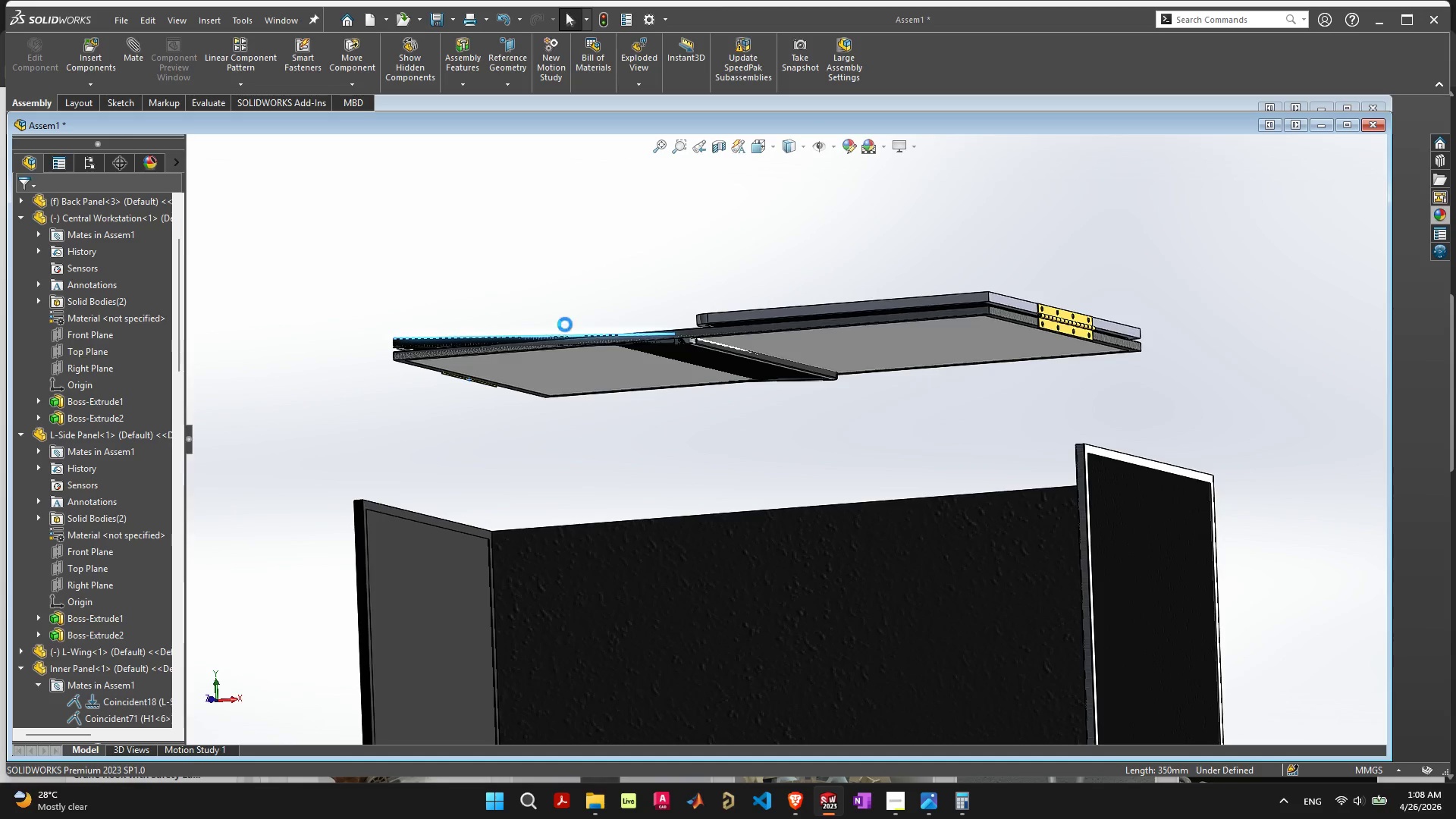 
key(Control+Z)
 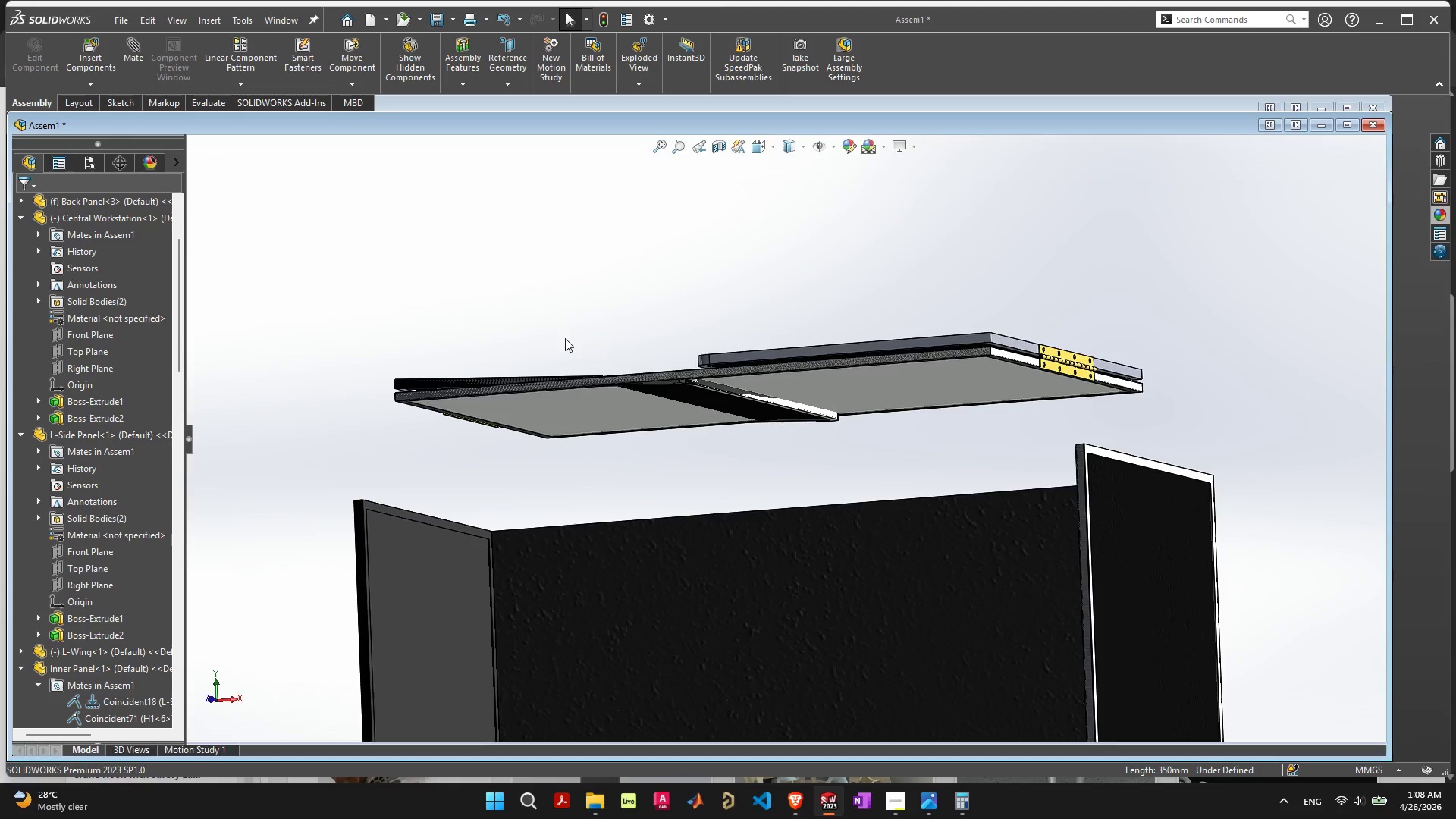 
key(Control+Z)
 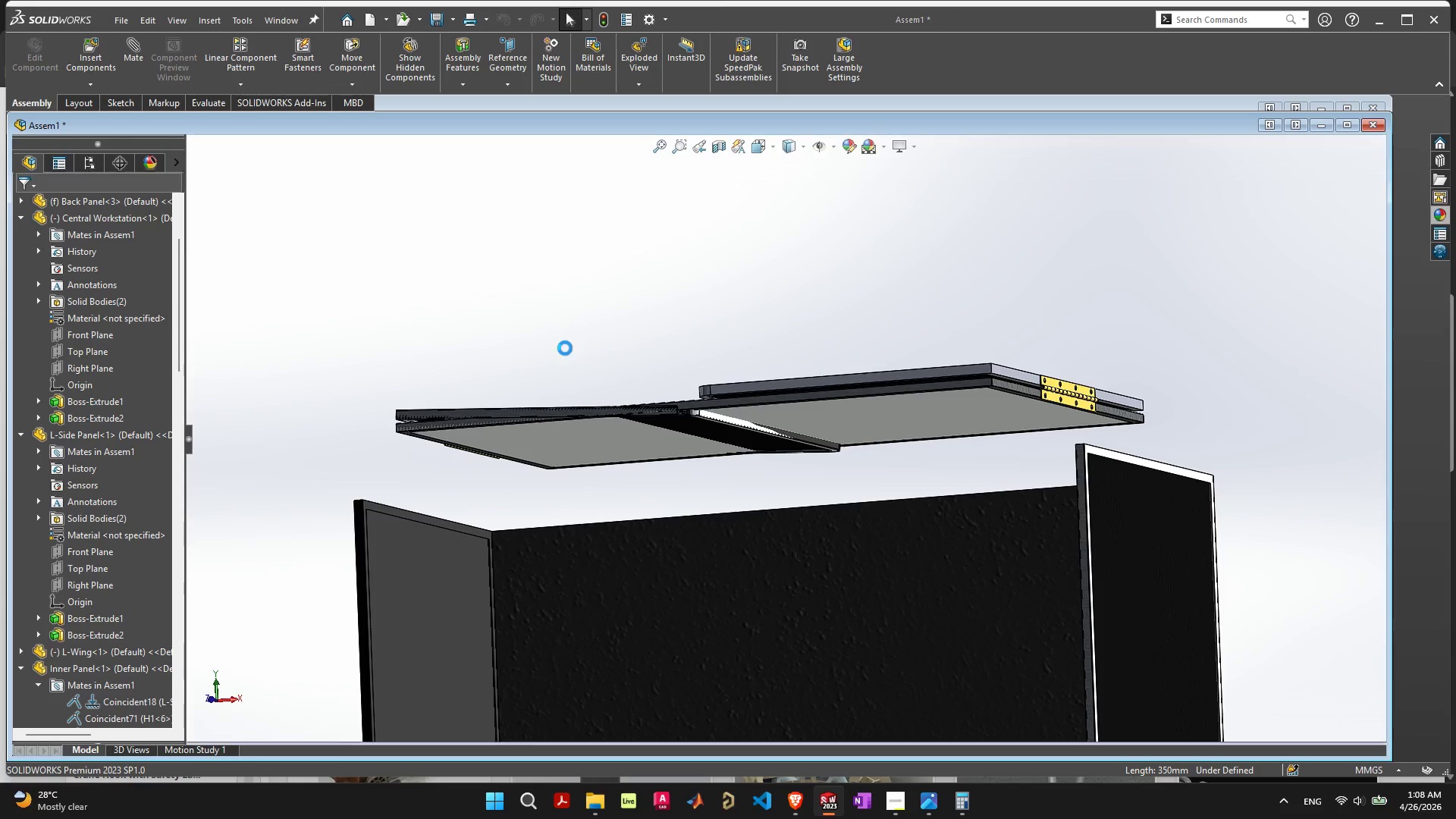 
key(Control+ControlLeft)
 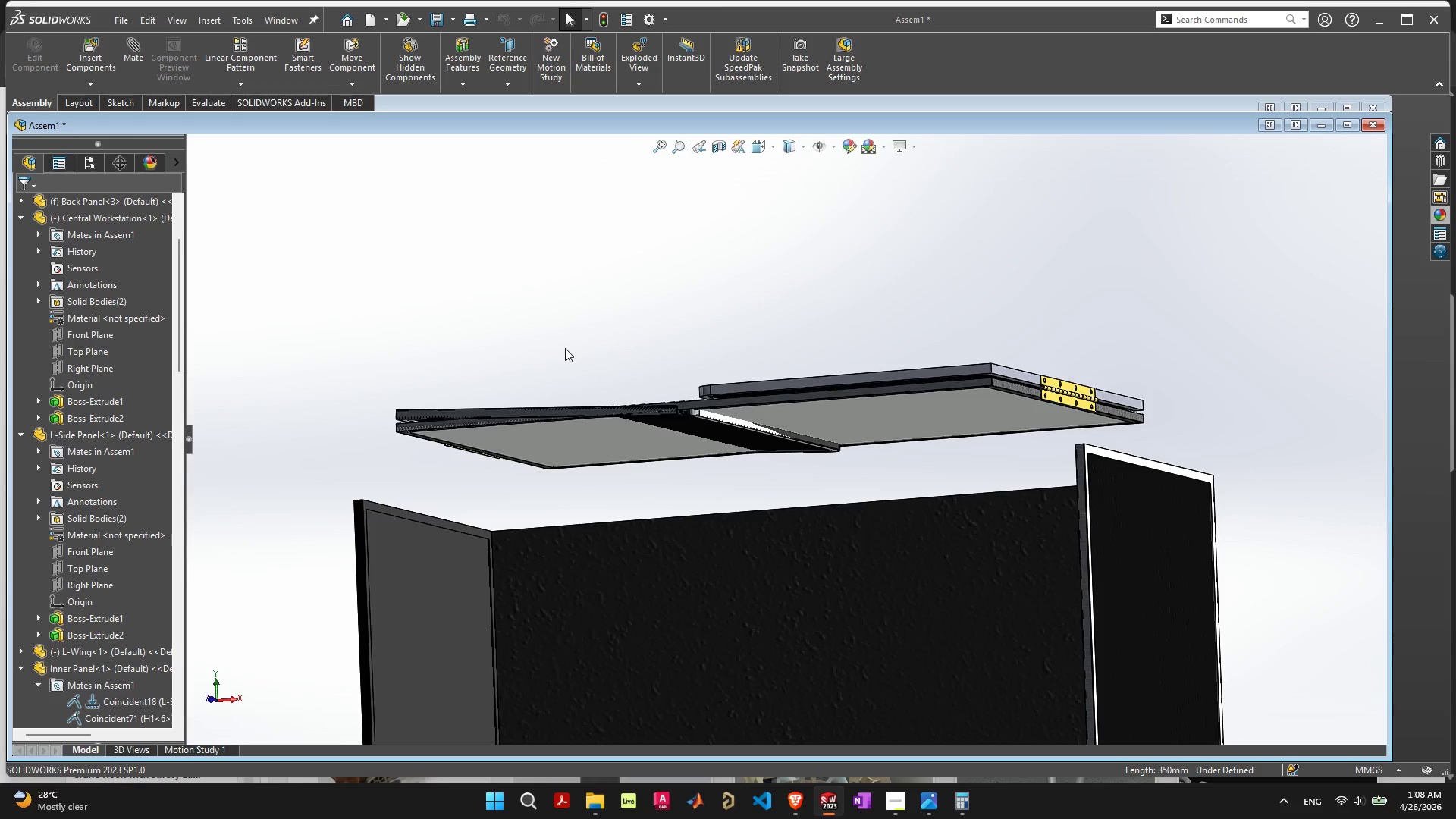 
key(Control+Z)
 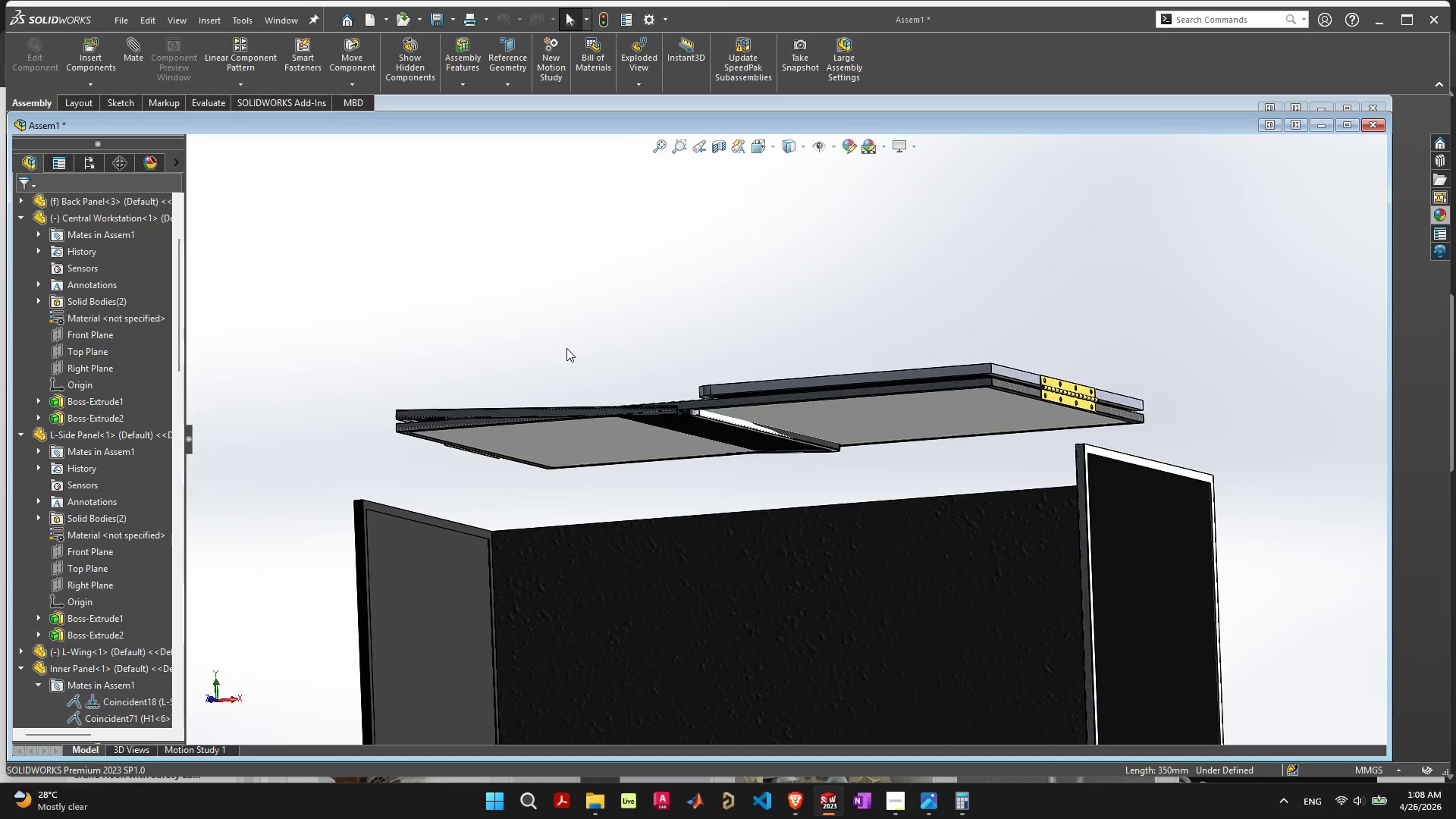 
key(Control+Z)
 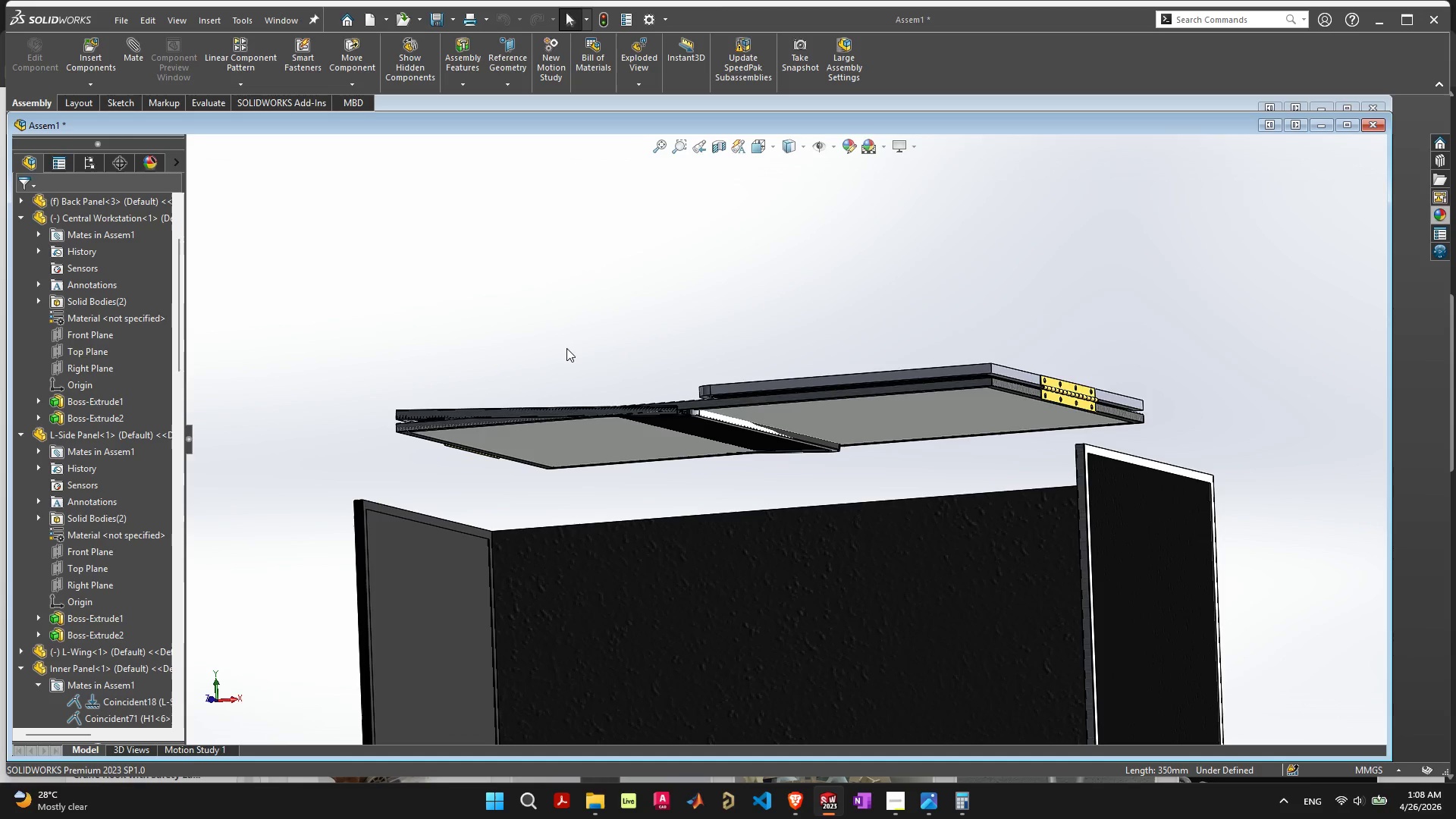 
key(Control+Z)
 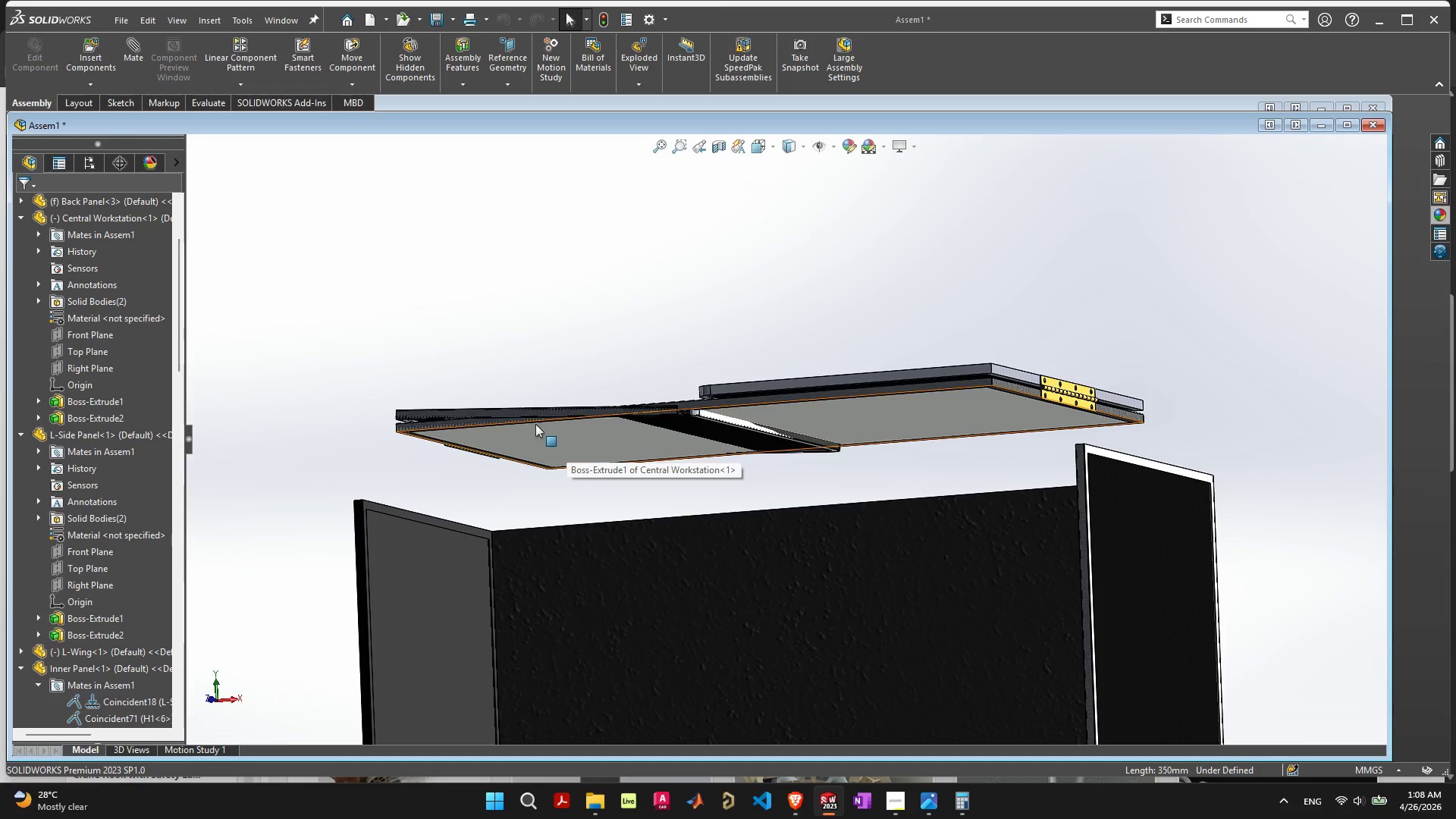 
left_click_drag(start_coordinate=[529, 413], to_coordinate=[607, 373])
 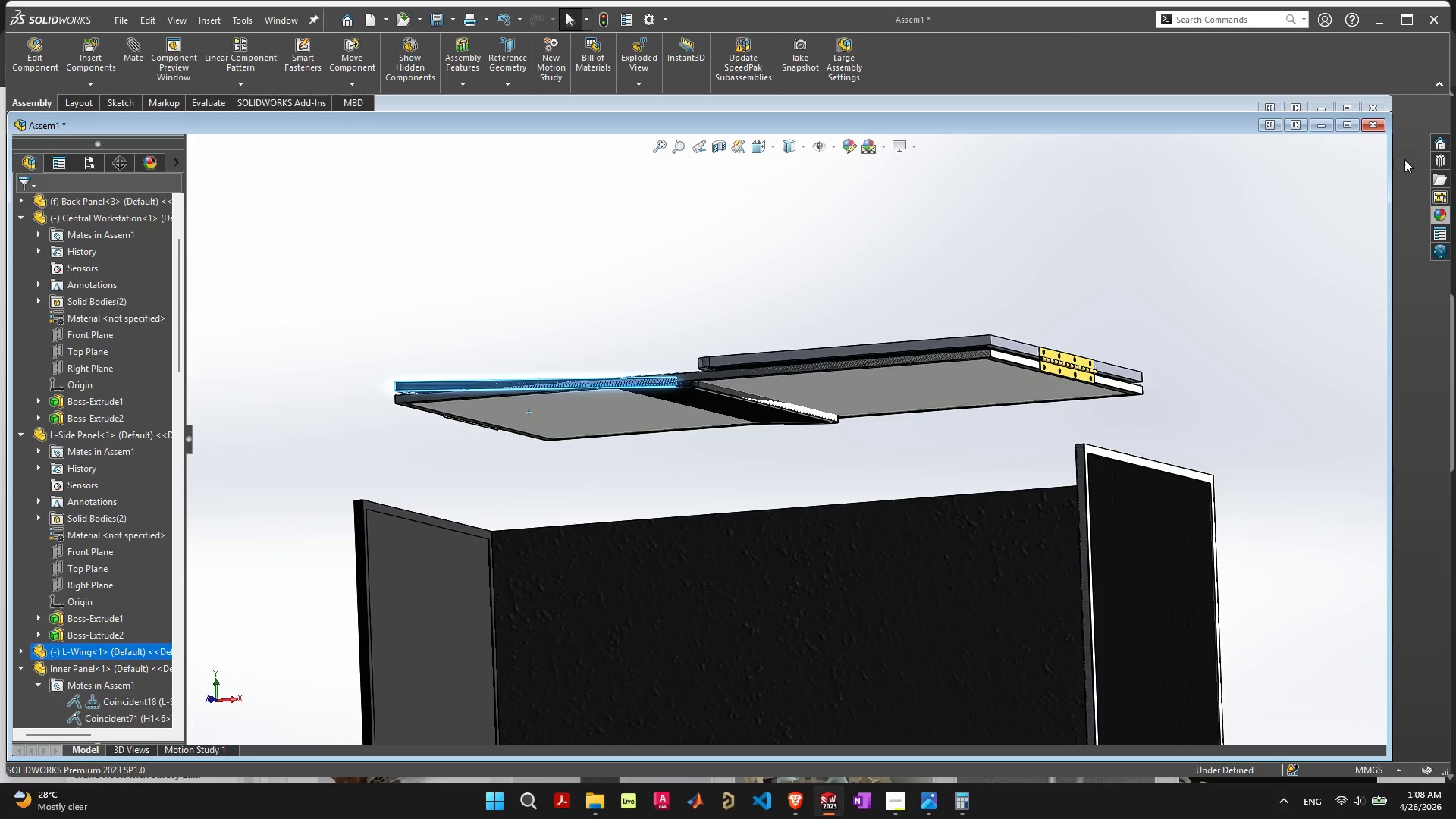 
left_click([1376, 127])
 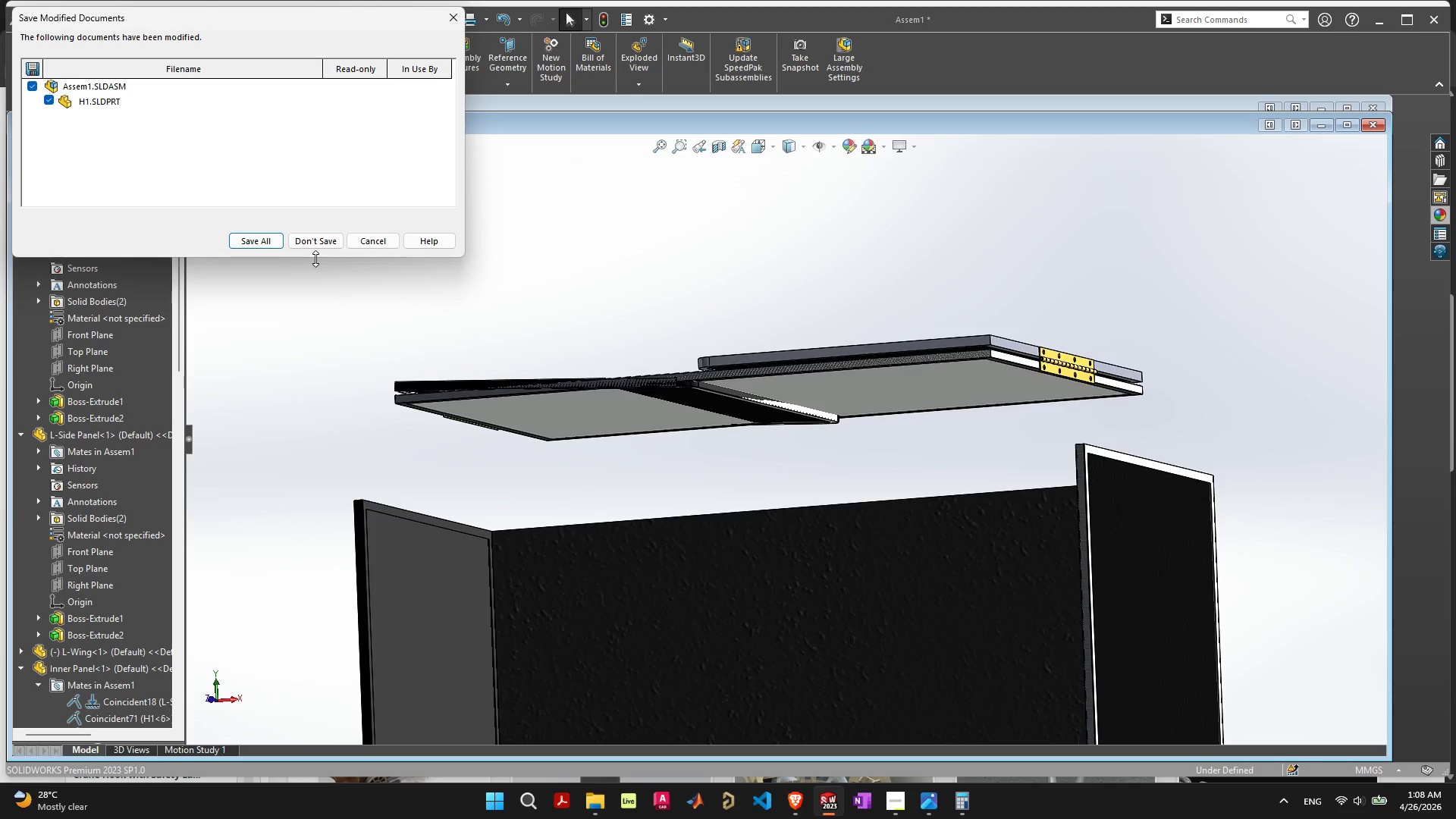 
left_click([297, 234])
 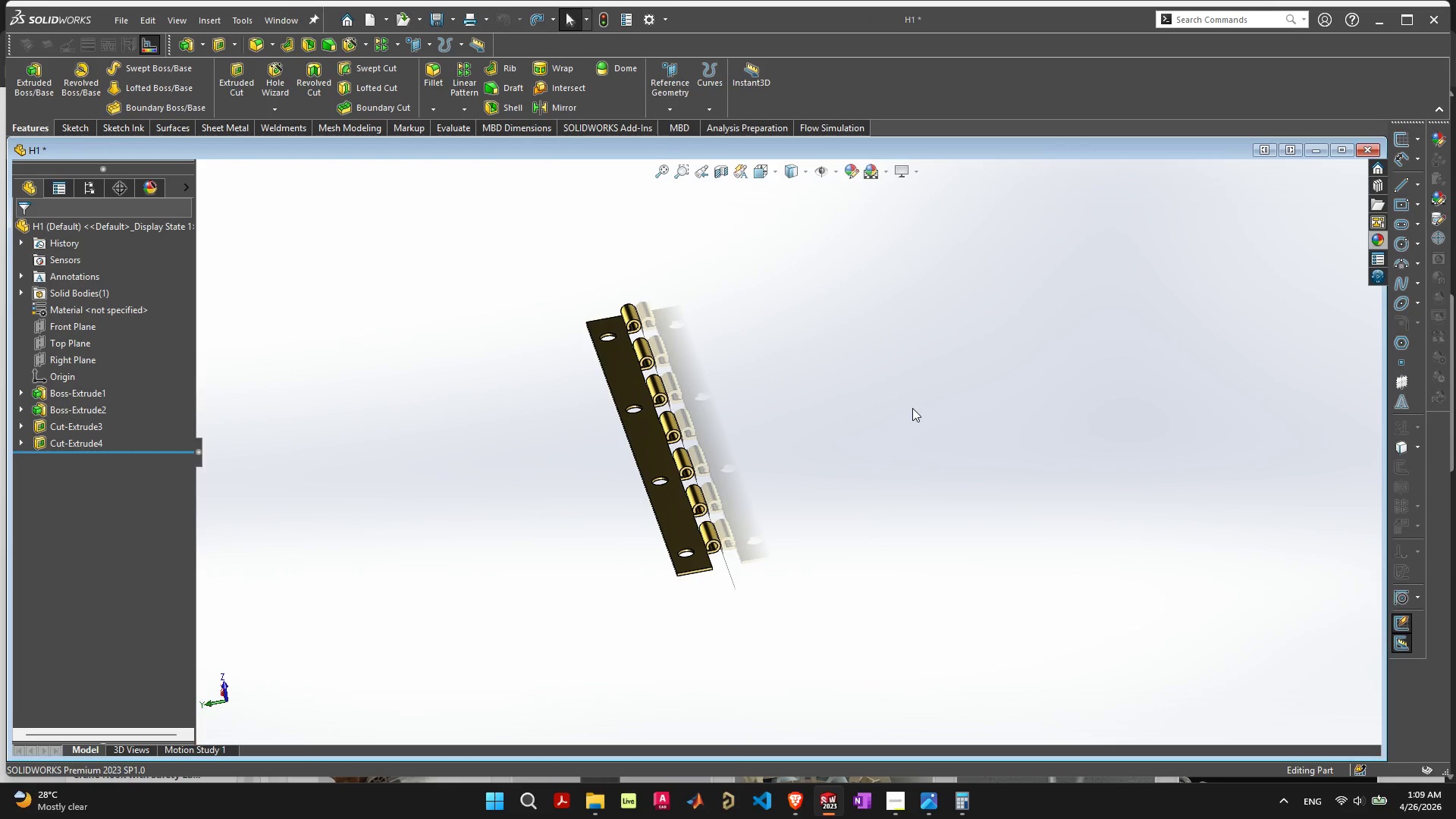 
wait(5.3)
 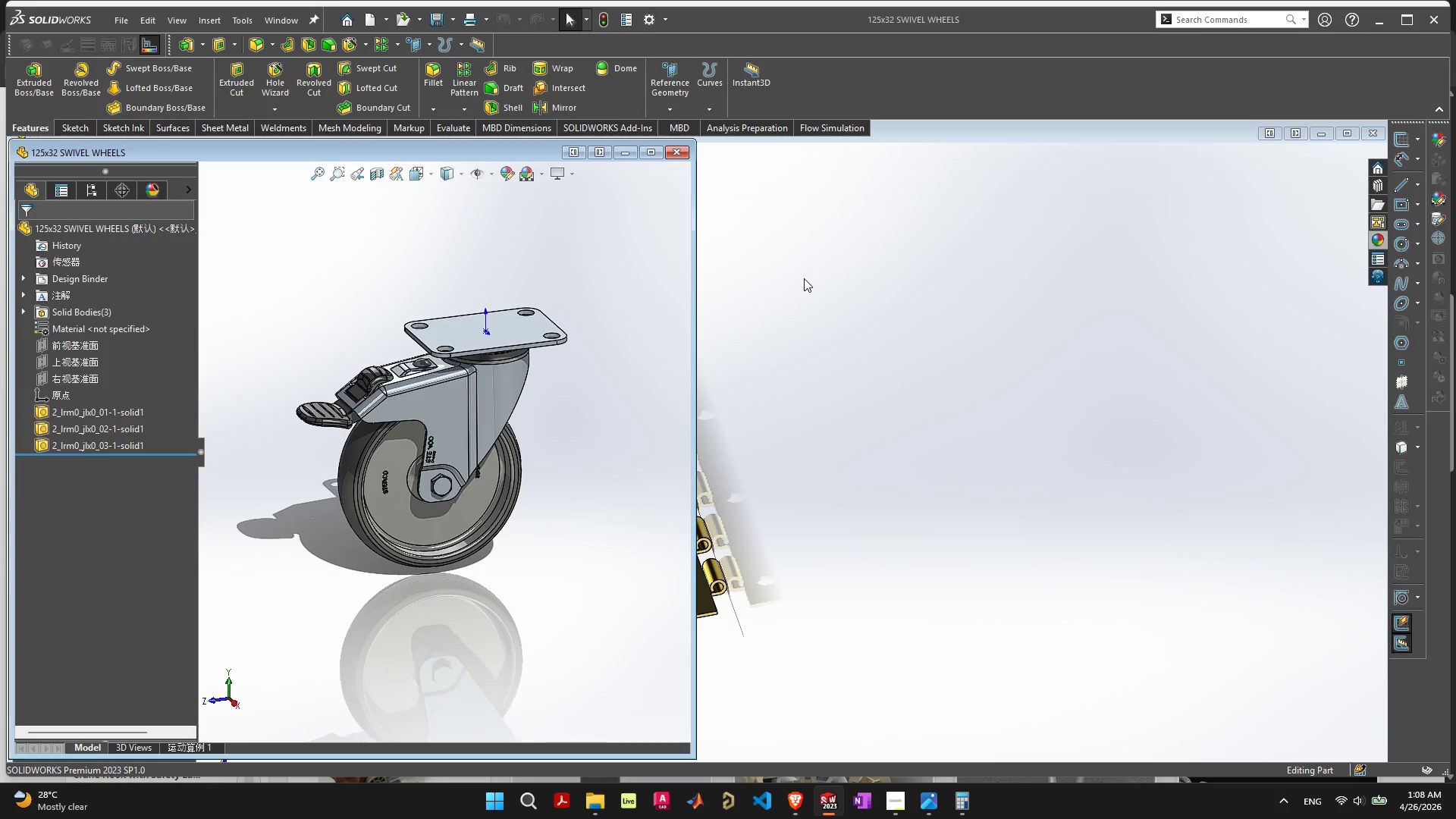 
left_click([1369, 152])
 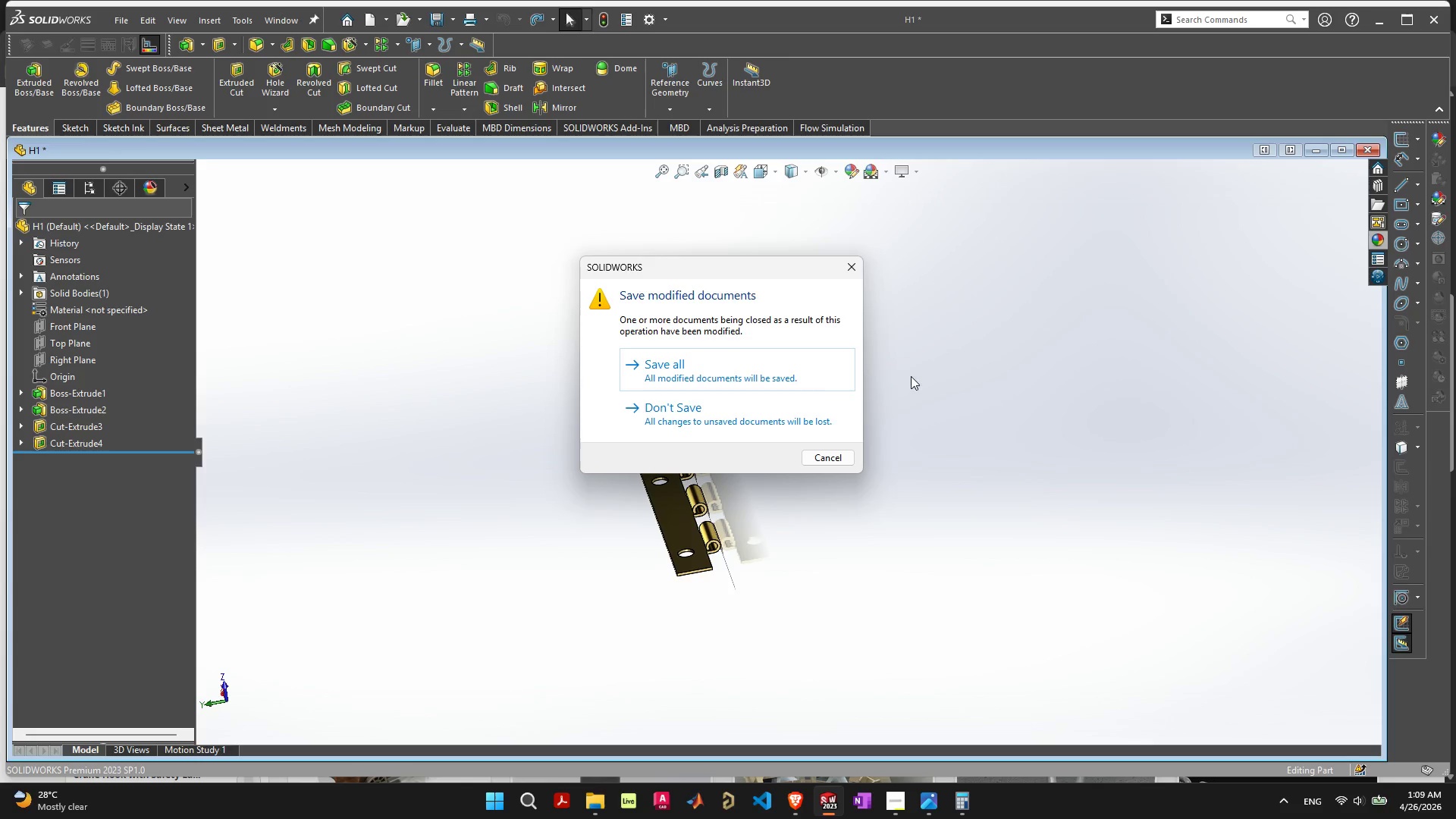 
left_click([755, 418])
 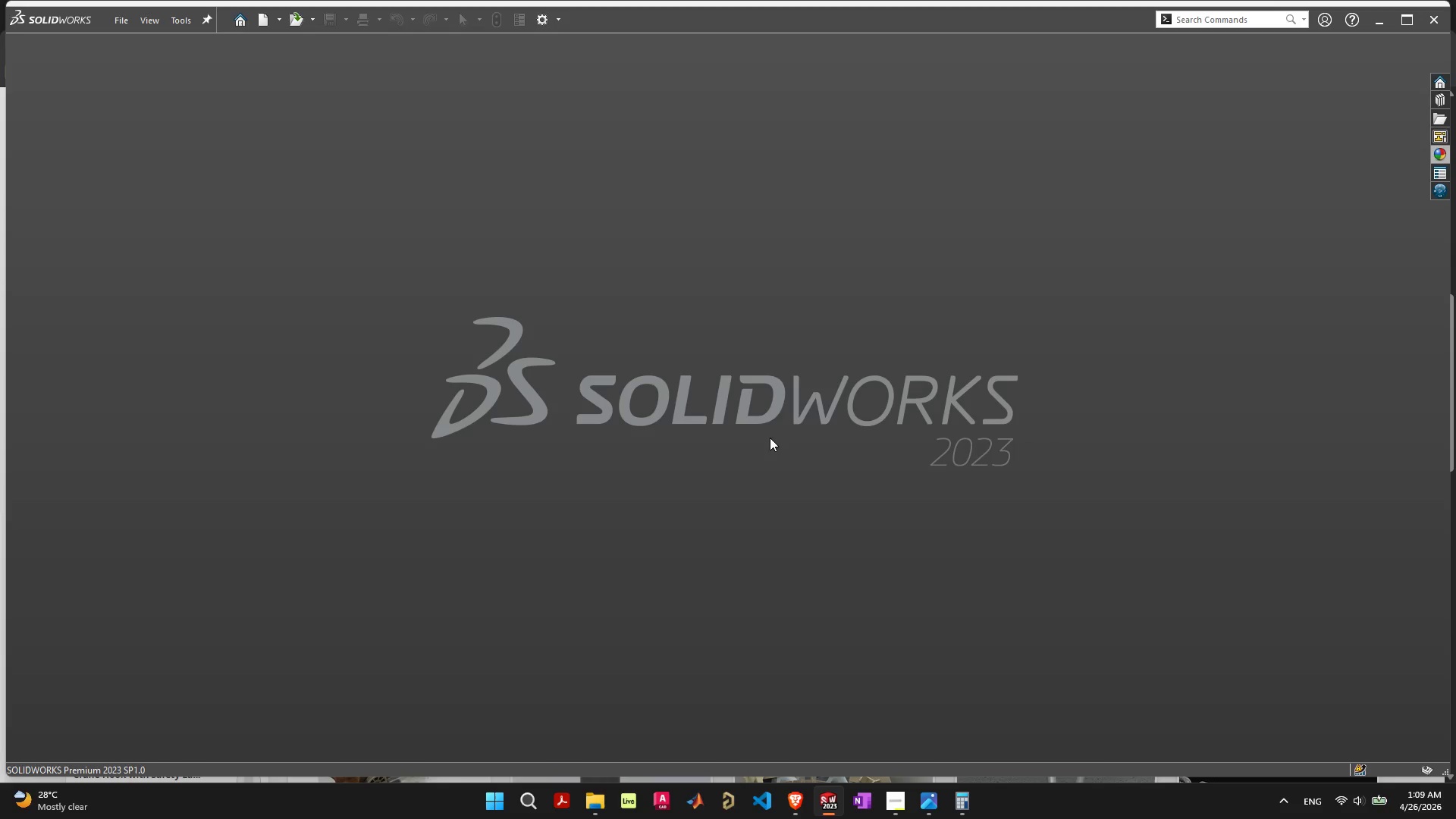 
left_click_drag(start_coordinate=[980, 402], to_coordinate=[990, 402])
 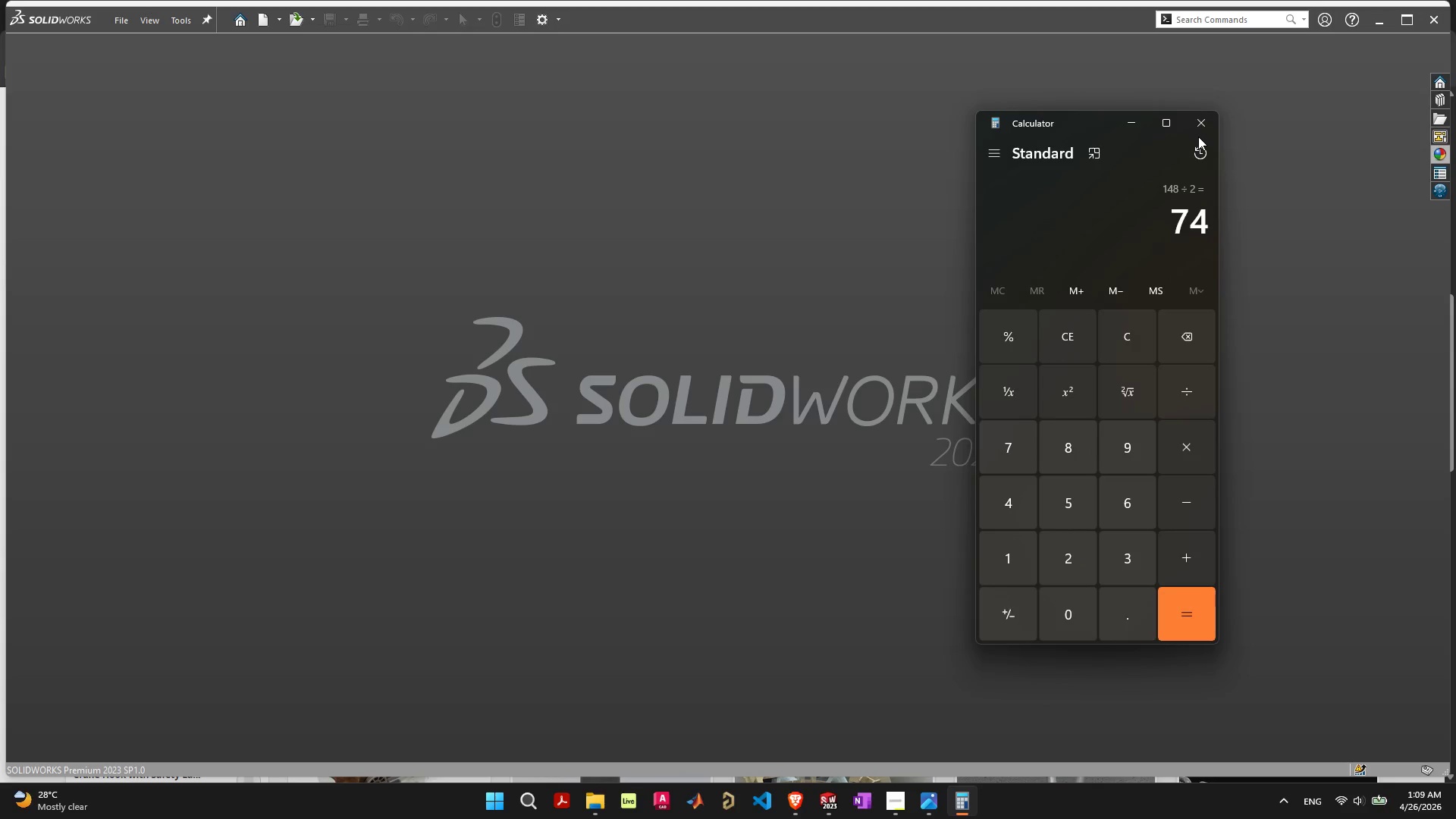 
left_click([874, 416])
 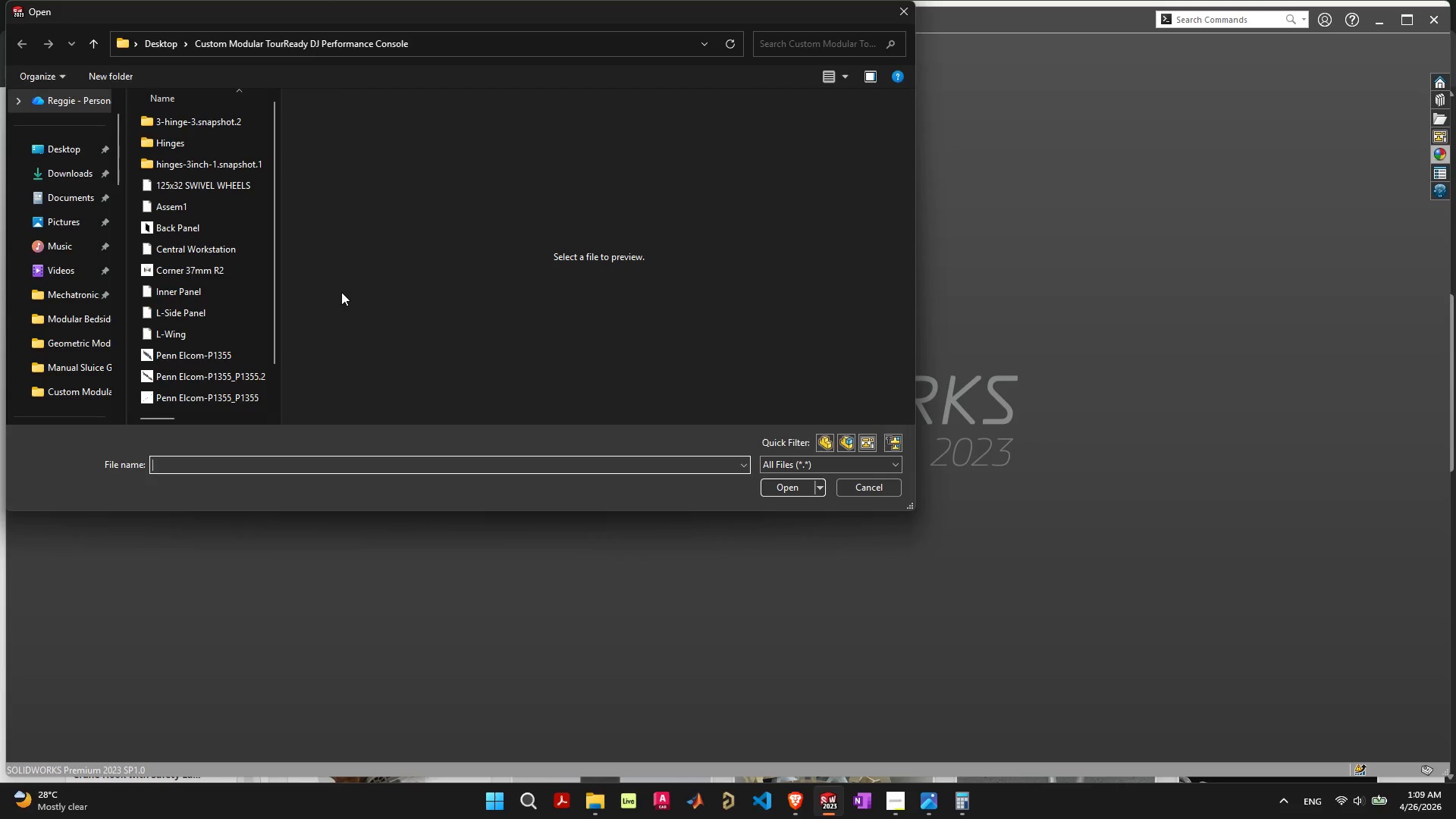 
wait(5.47)
 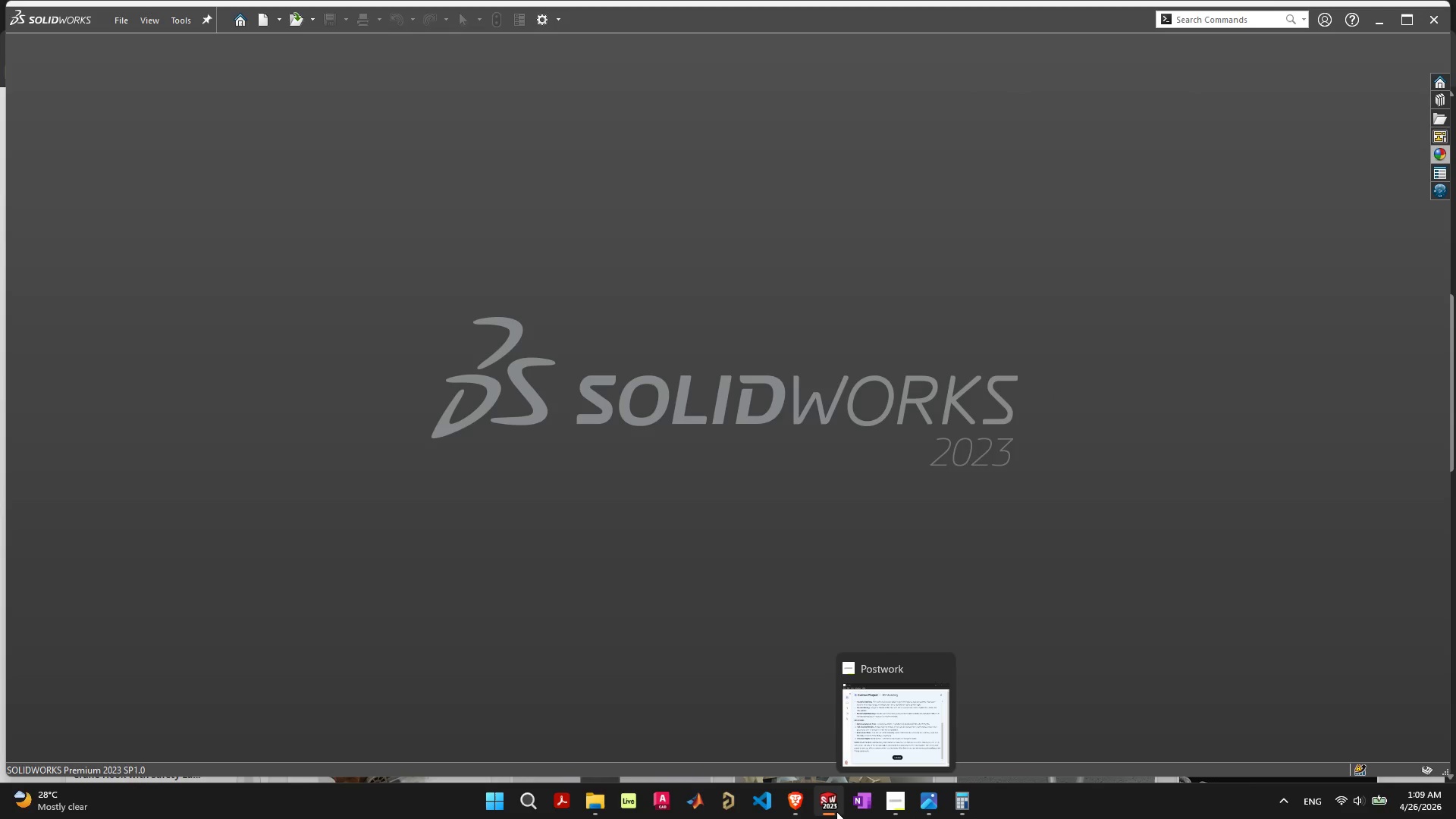 
scroll: coordinate [199, 293], scroll_direction: down, amount: 6.0
 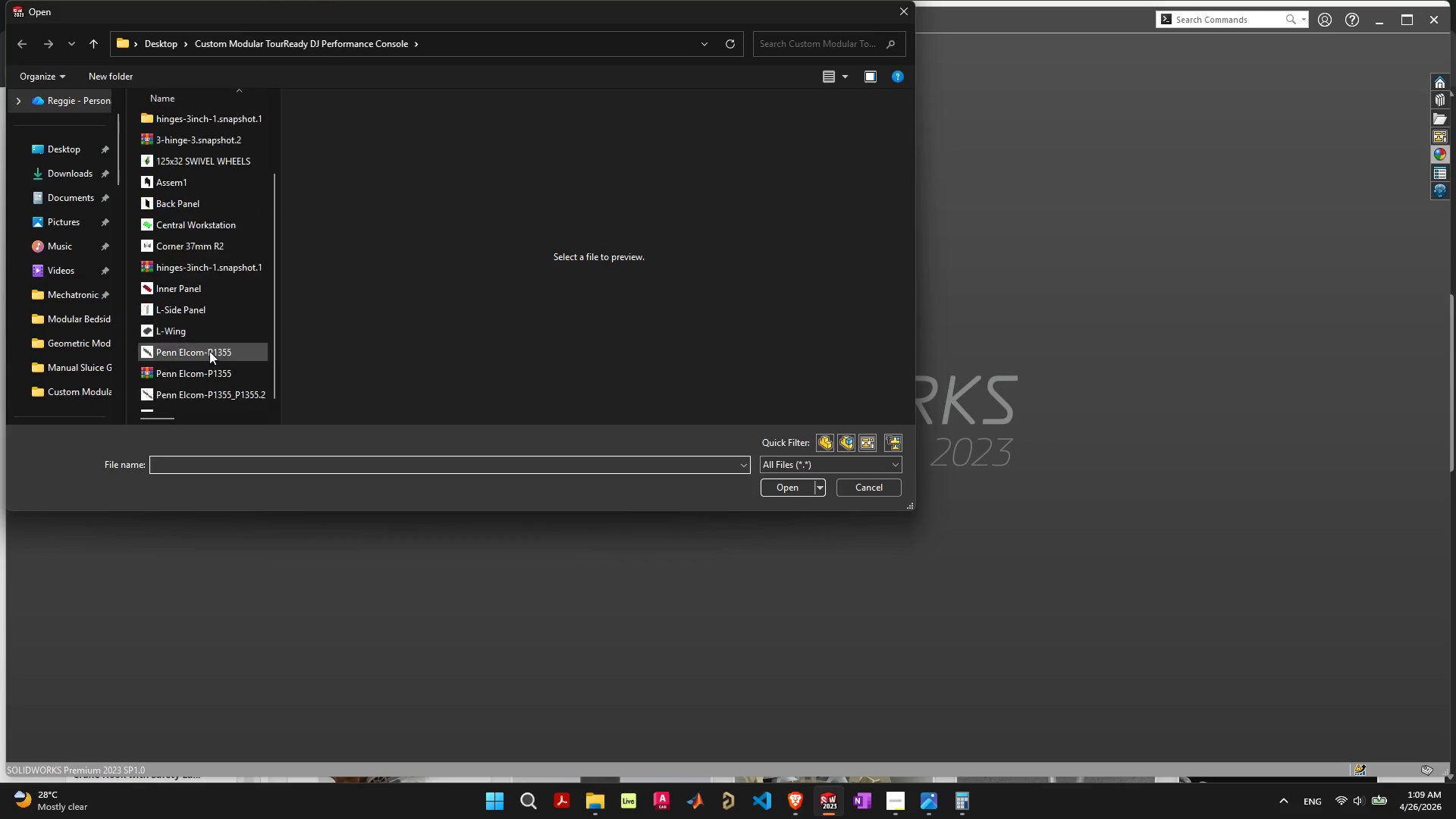 
scroll: coordinate [209, 351], scroll_direction: up, amount: 6.0
 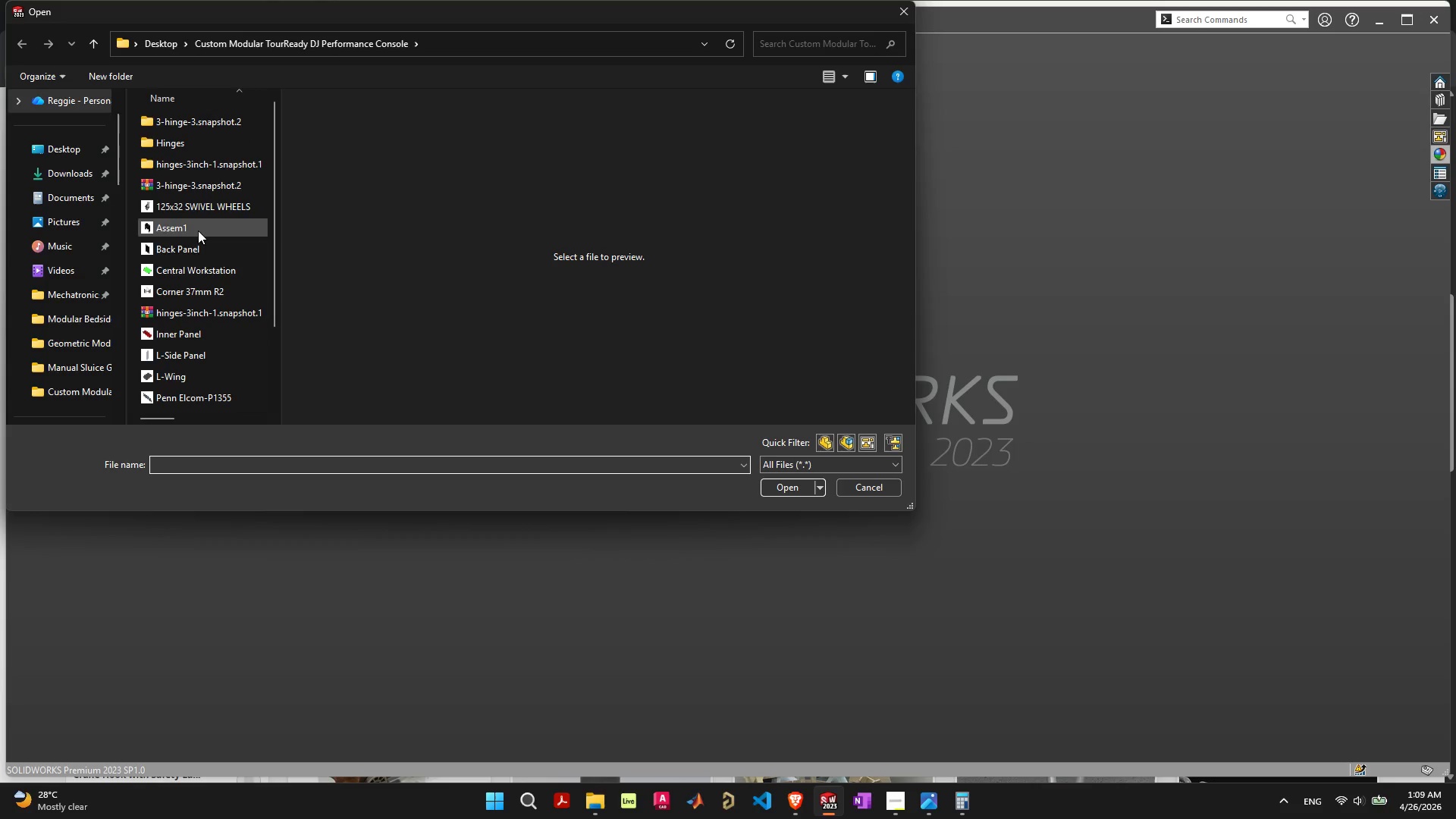 
double_click([201, 231])
 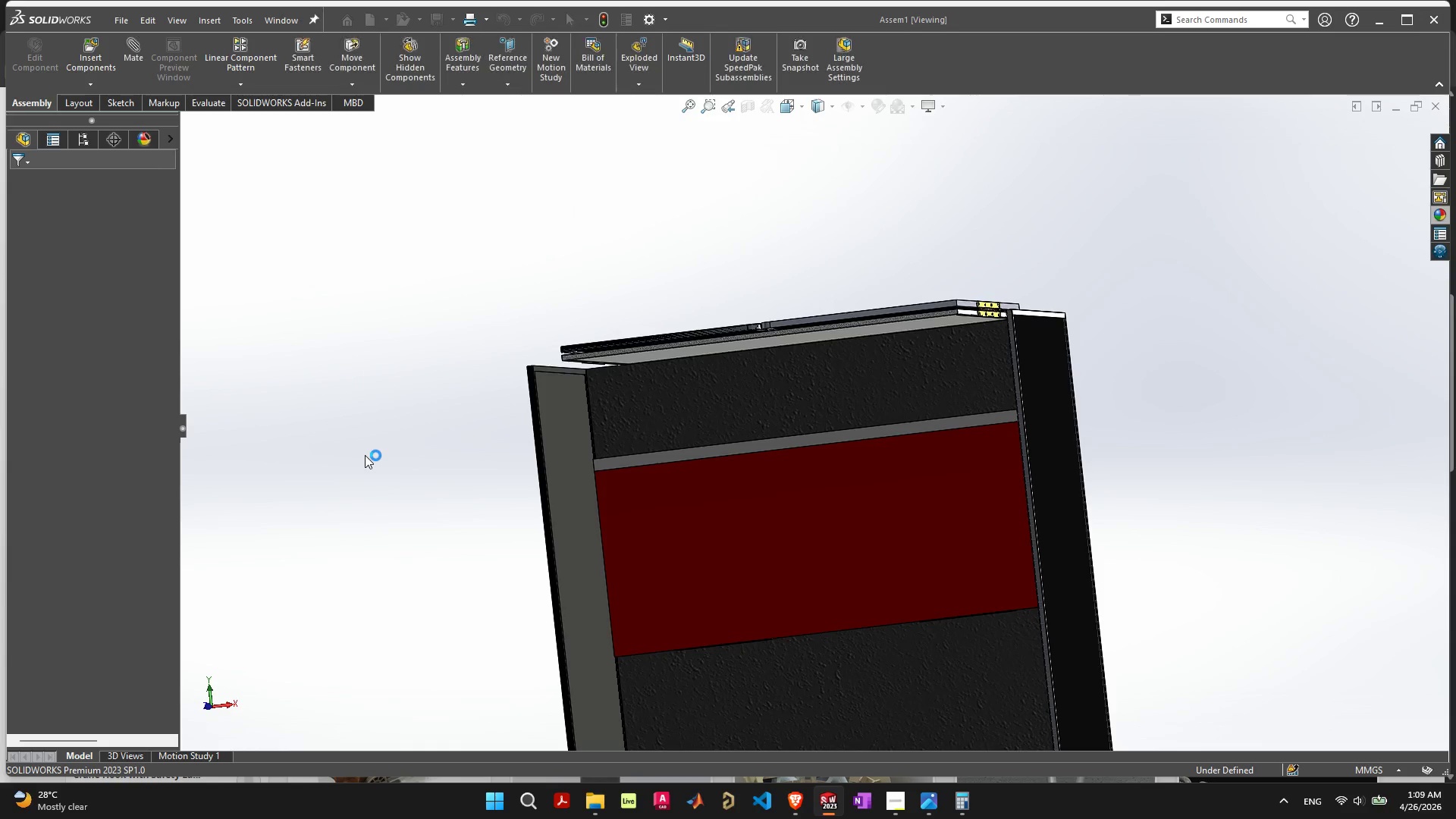 
wait(5.77)
 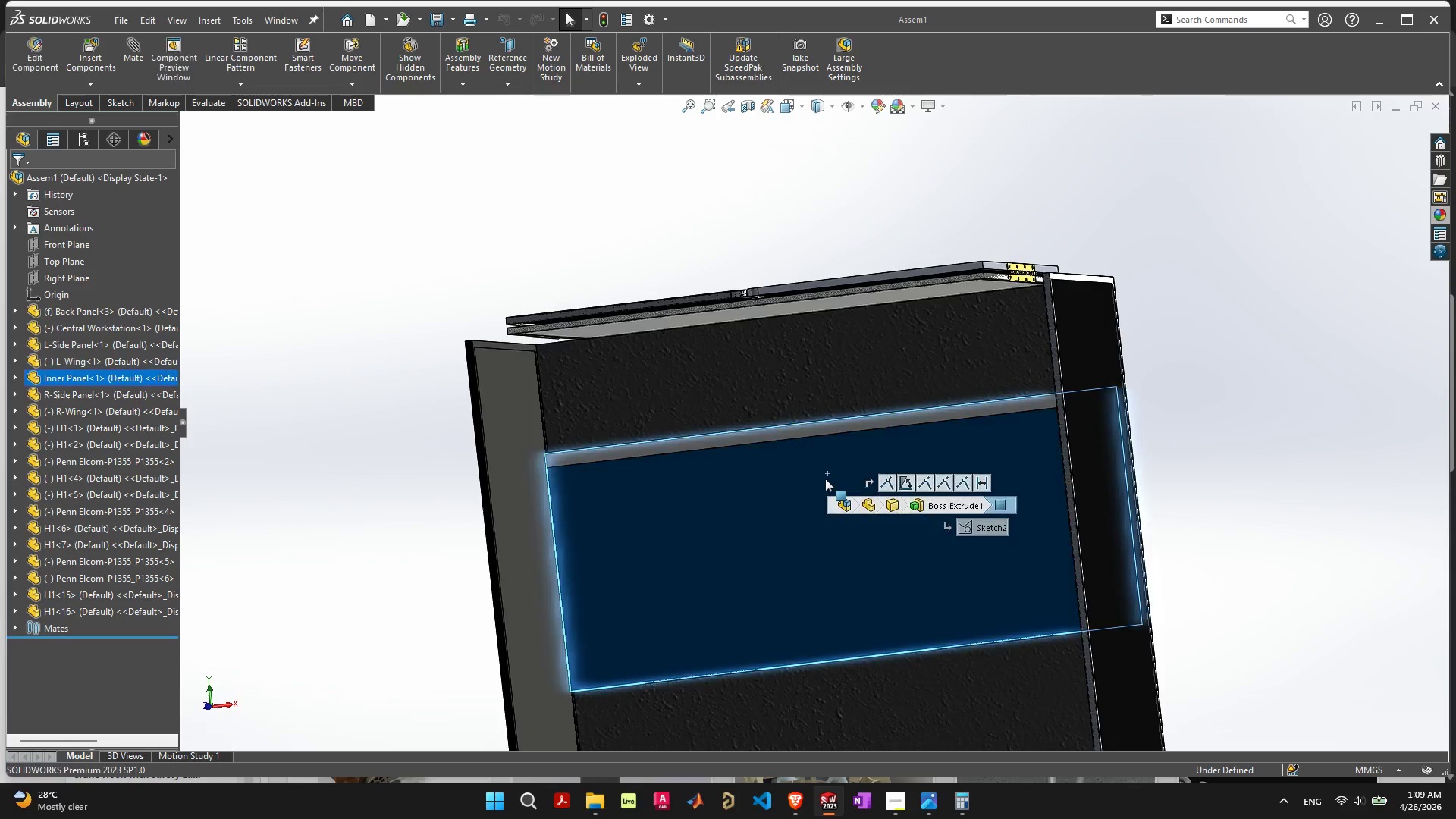 
left_click_drag(start_coordinate=[827, 474], to_coordinate=[855, 519])
 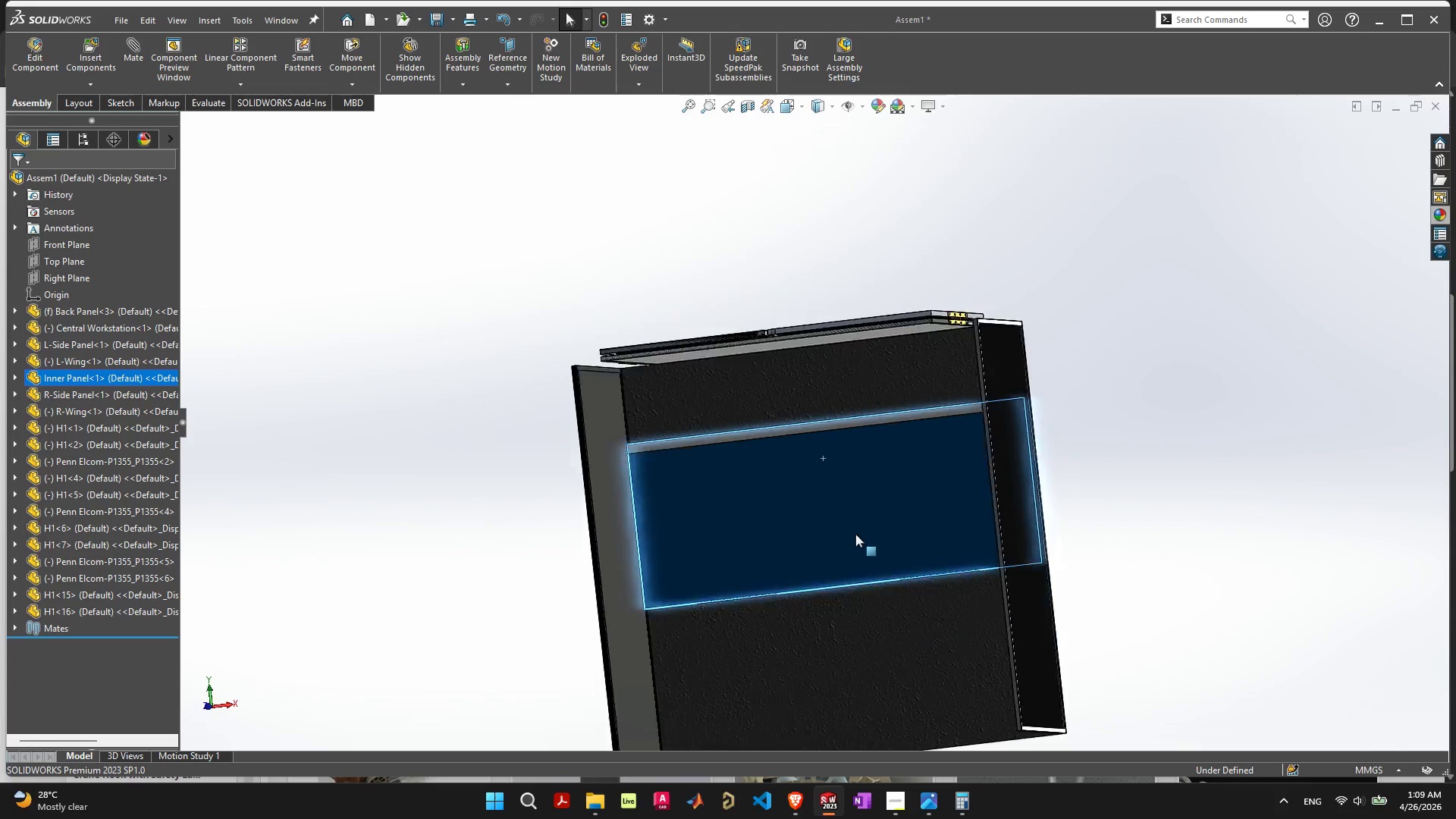 
scroll: coordinate [826, 475], scroll_direction: up, amount: 1.0
 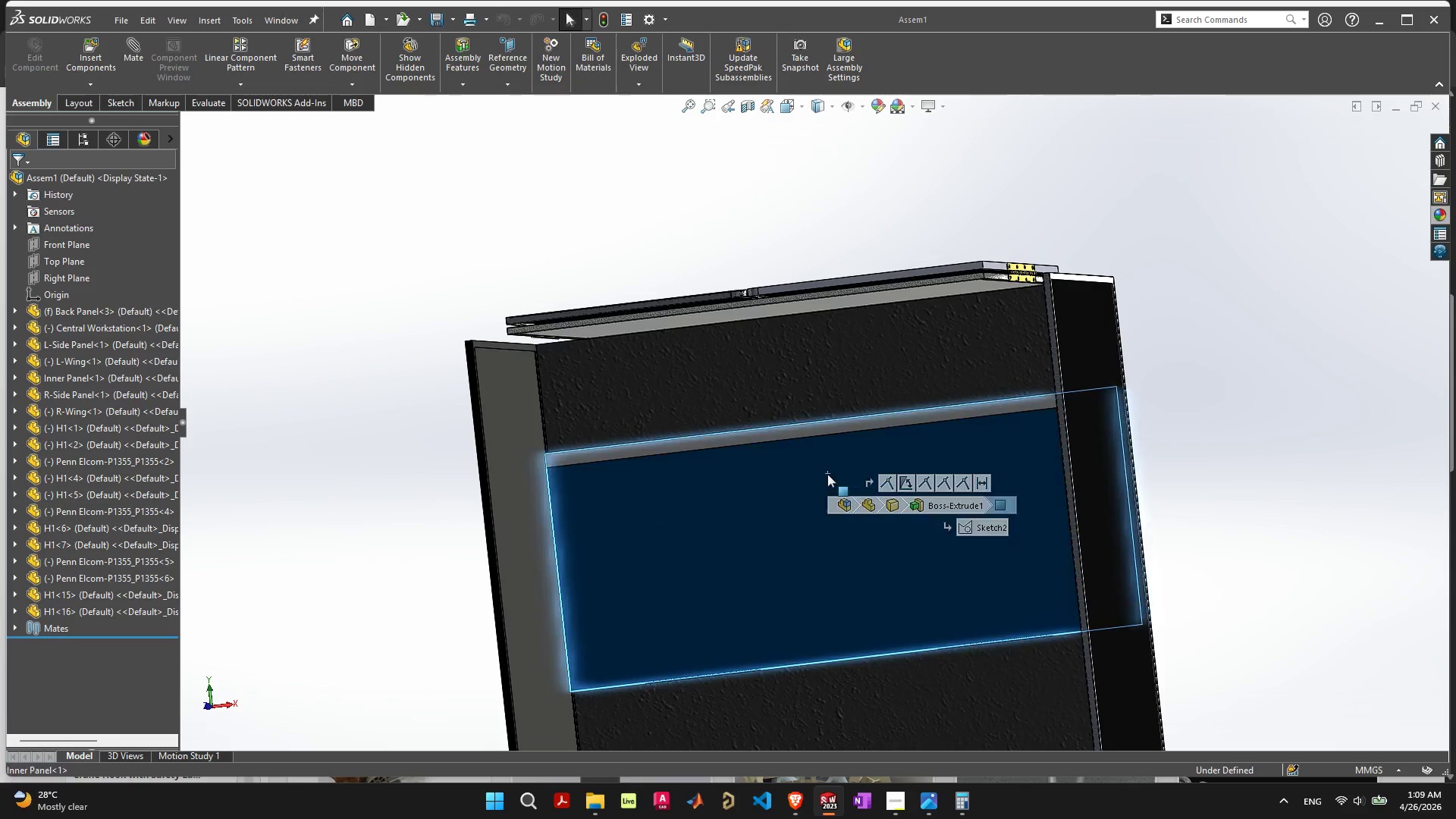 
scroll: coordinate [855, 535], scroll_direction: down, amount: 4.0
 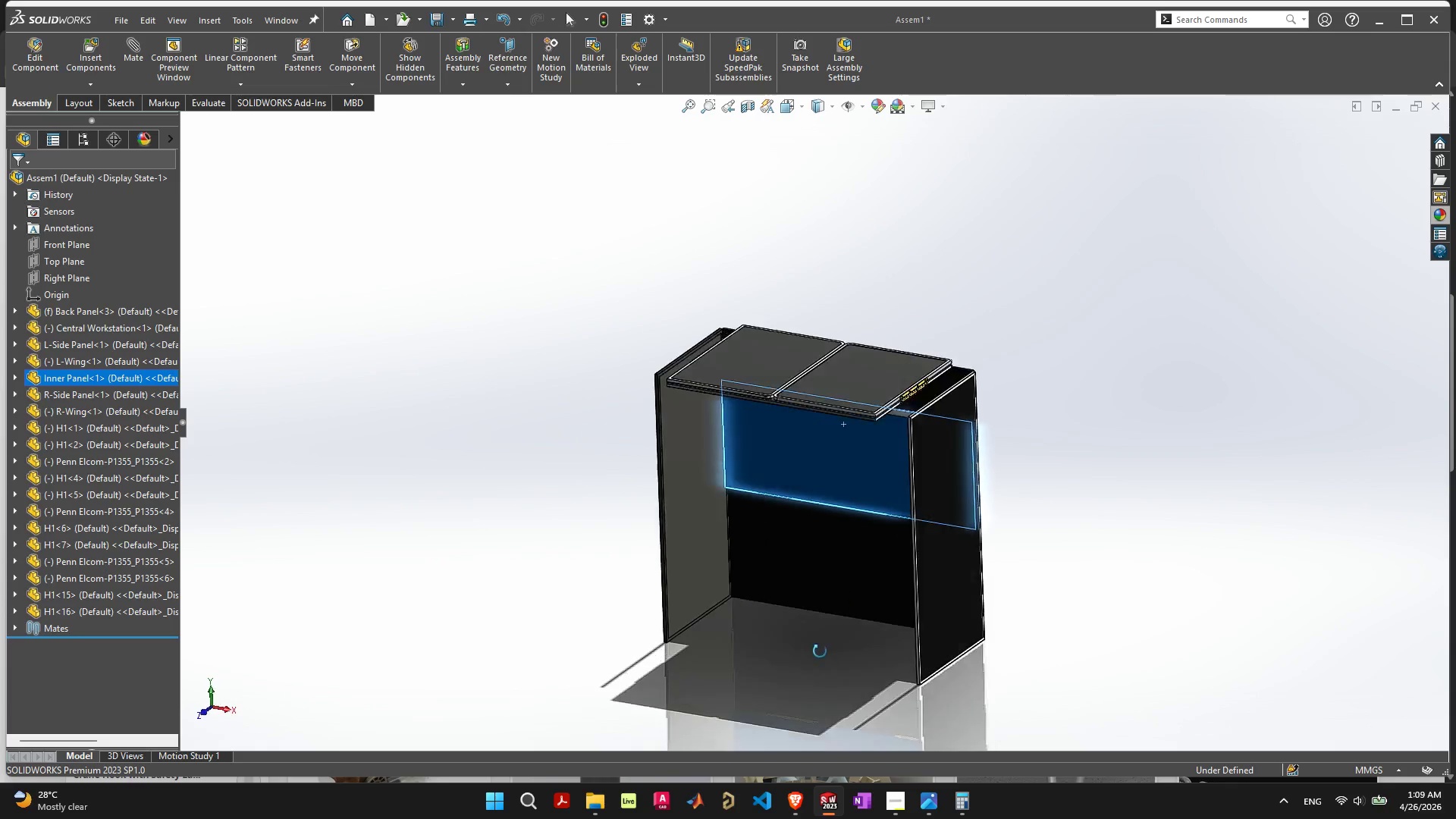 
scroll: coordinate [822, 661], scroll_direction: up, amount: 1.0
 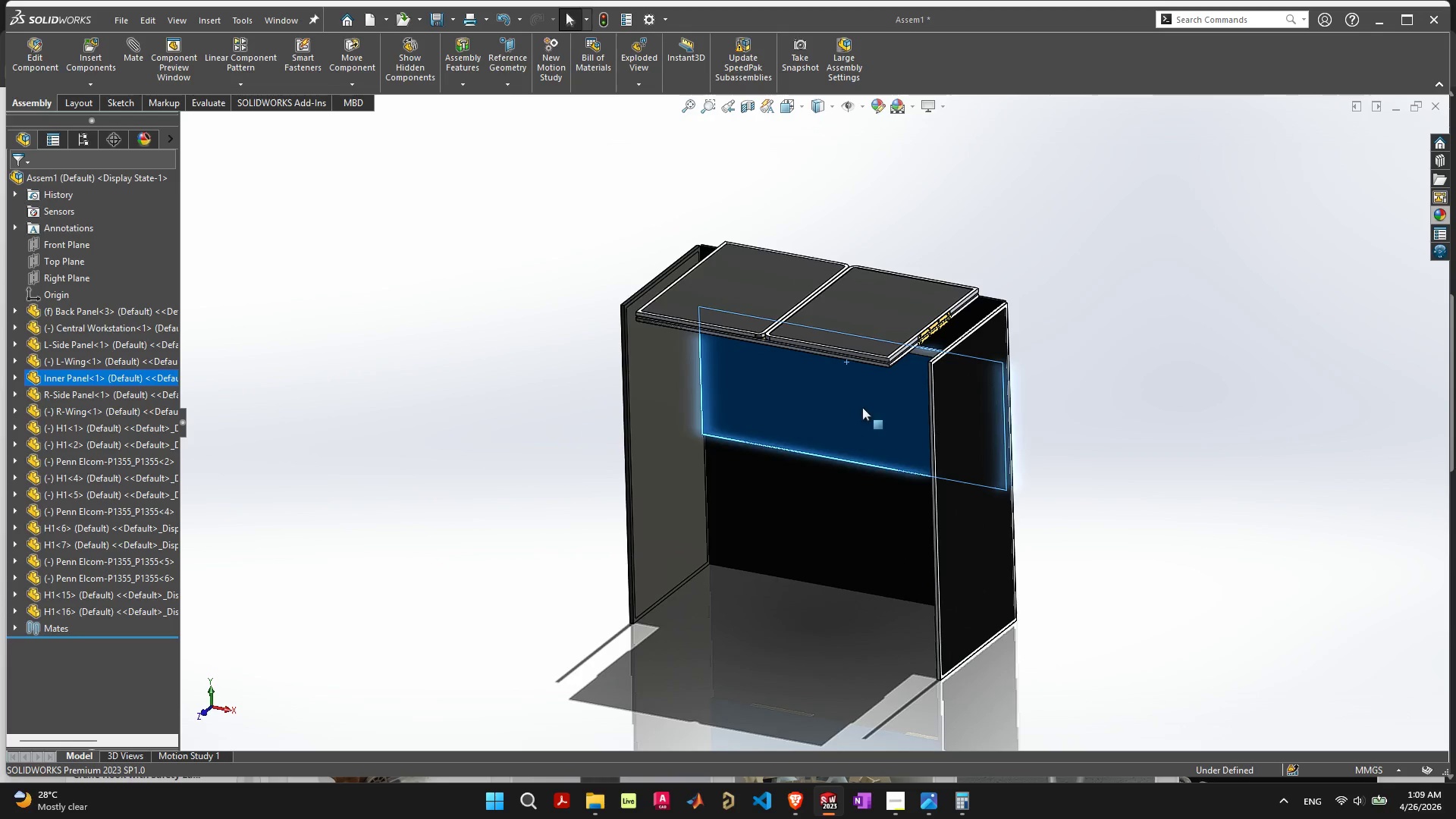 
left_click_drag(start_coordinate=[862, 406], to_coordinate=[792, 503])
 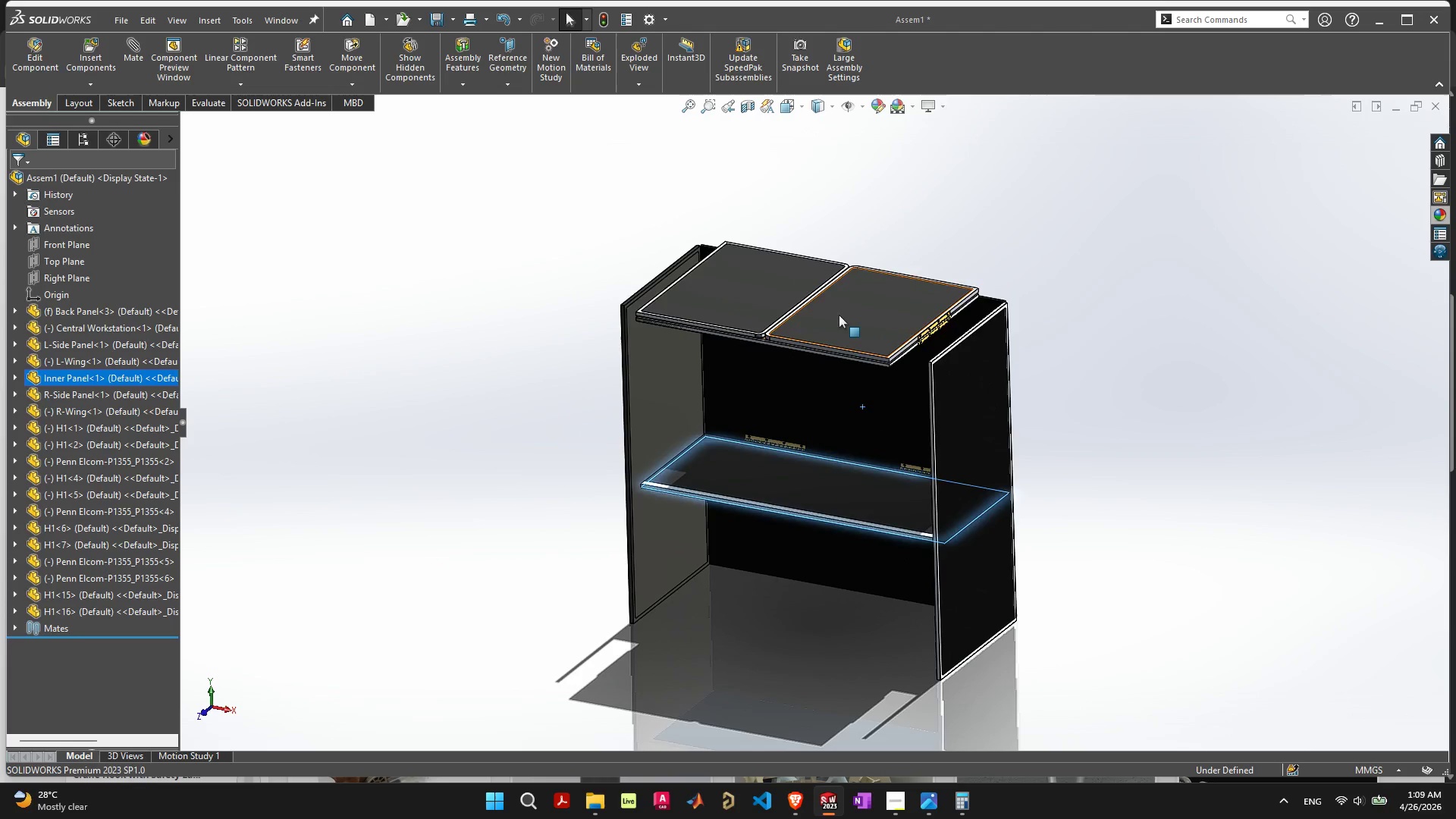 
left_click_drag(start_coordinate=[843, 314], to_coordinate=[944, 329])
 